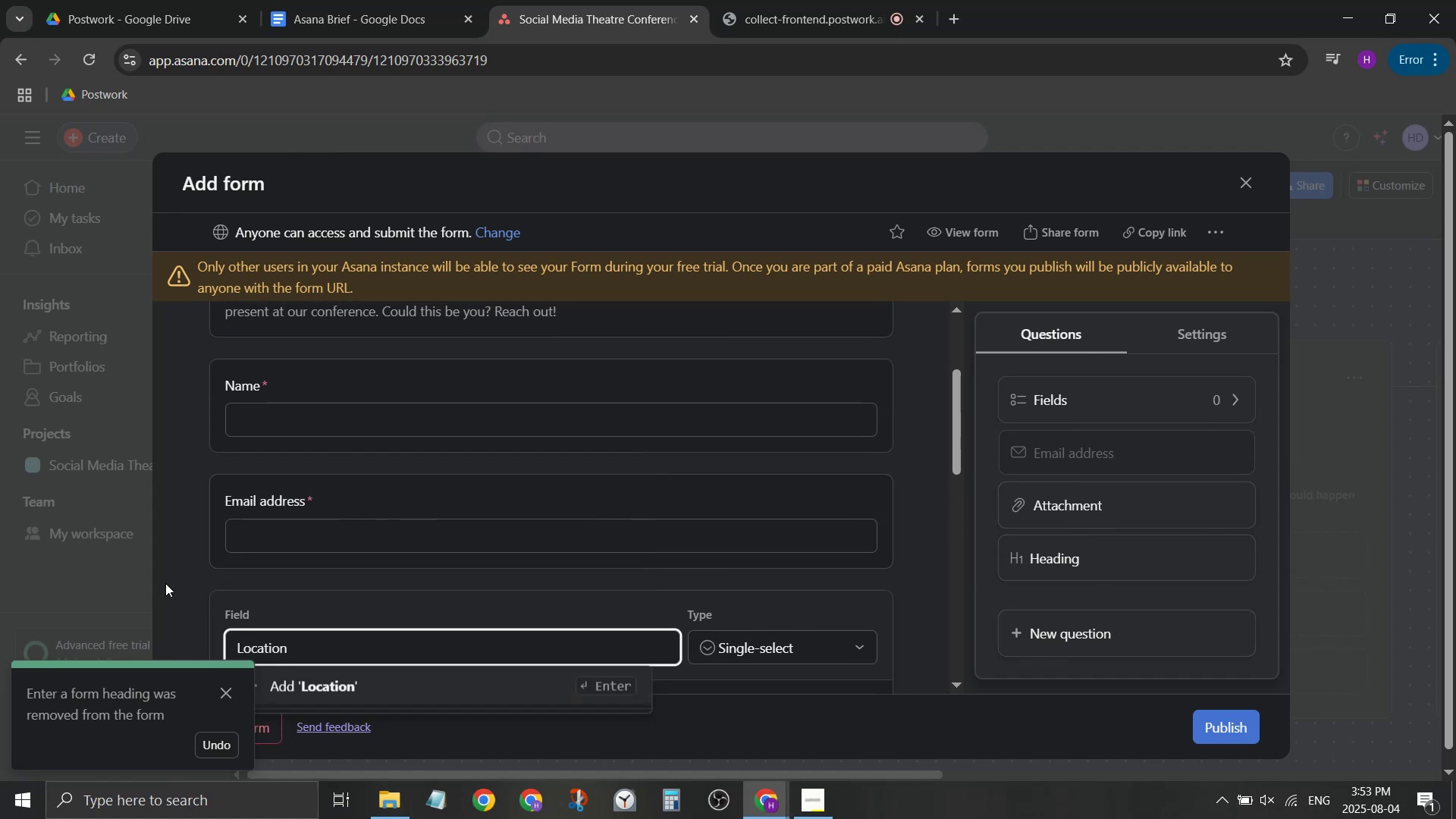 
scroll: coordinate [187, 582], scroll_direction: none, amount: 0.0
 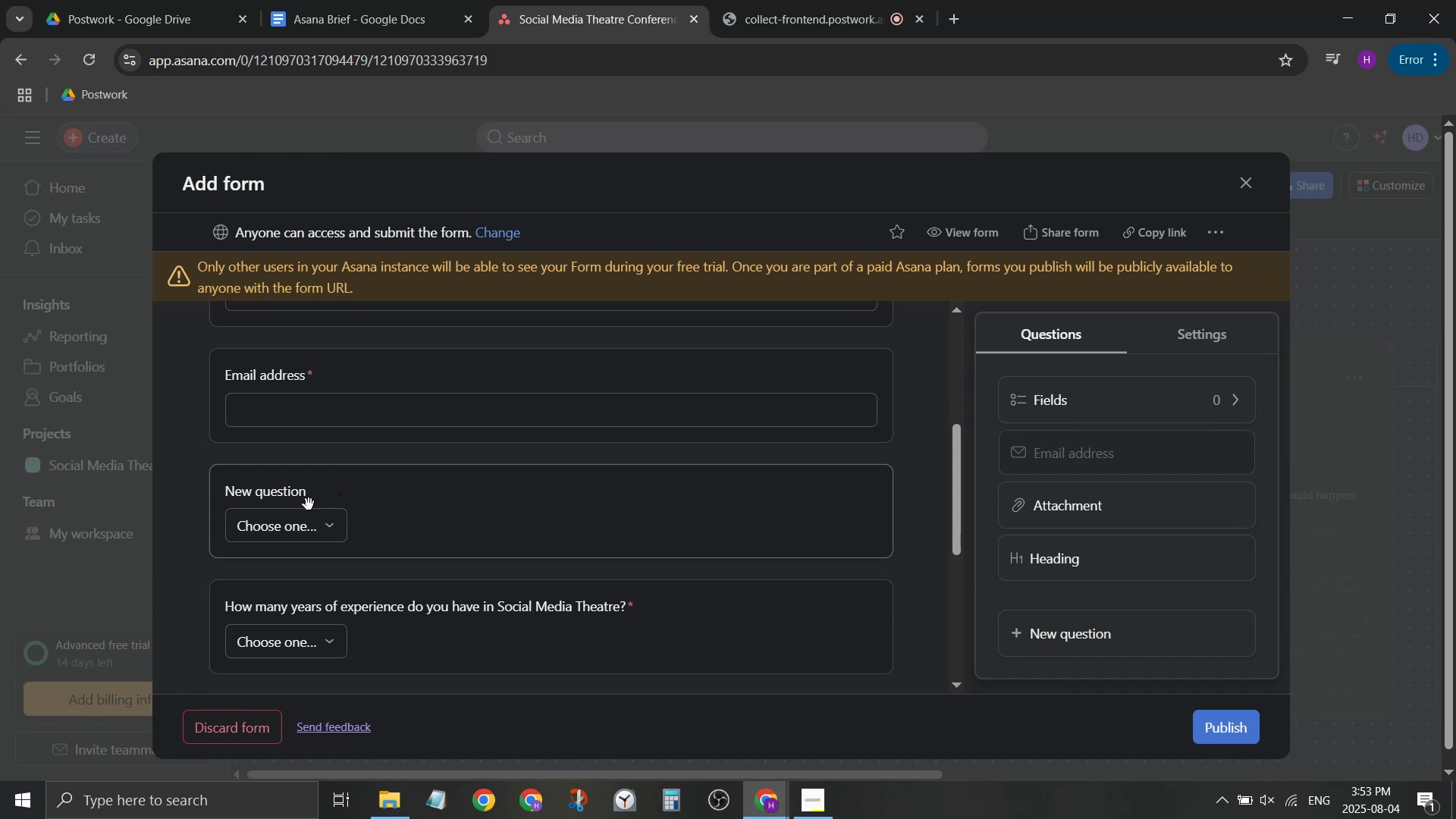 
left_click([309, 504])
 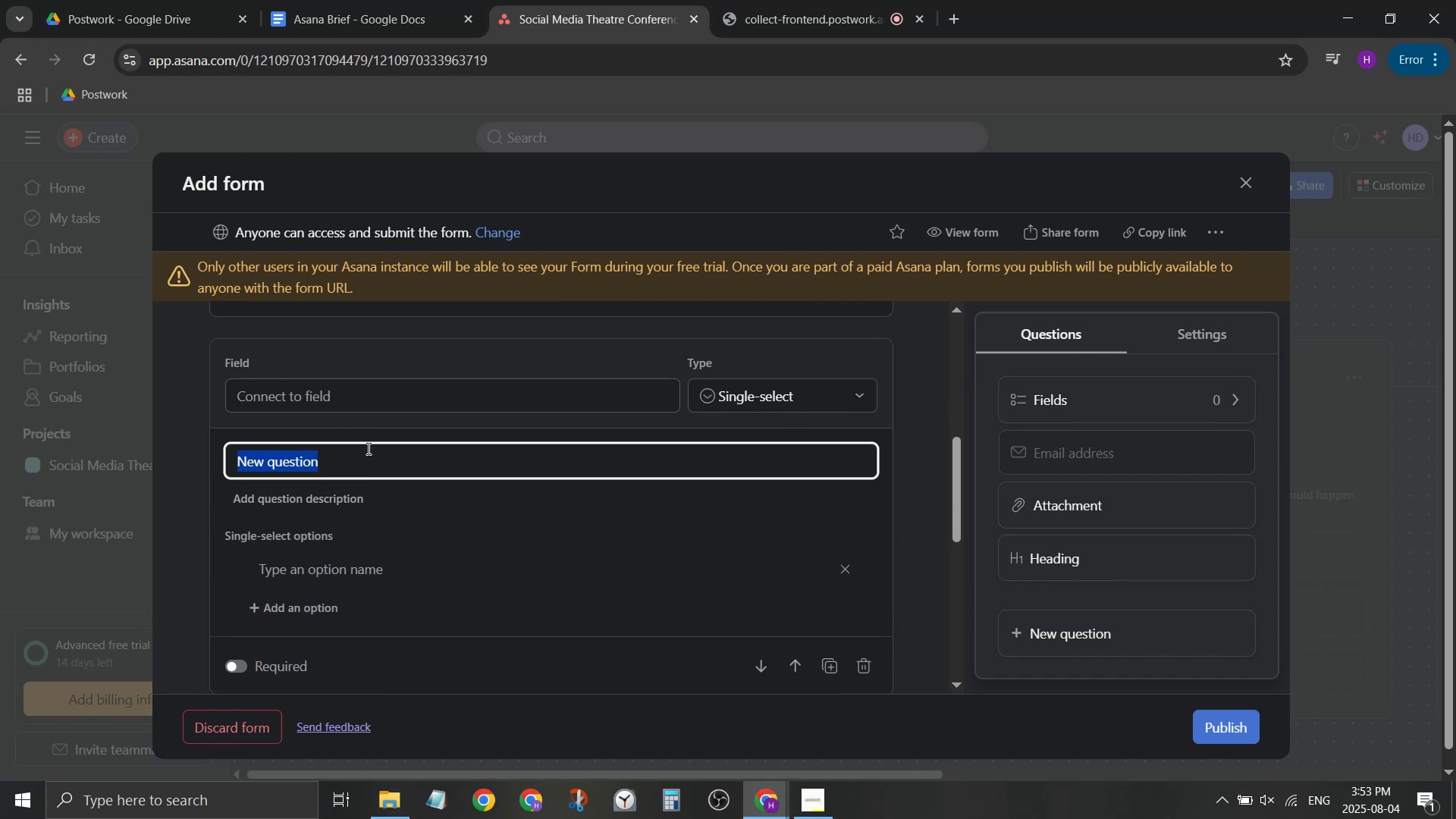 
type(Location)
 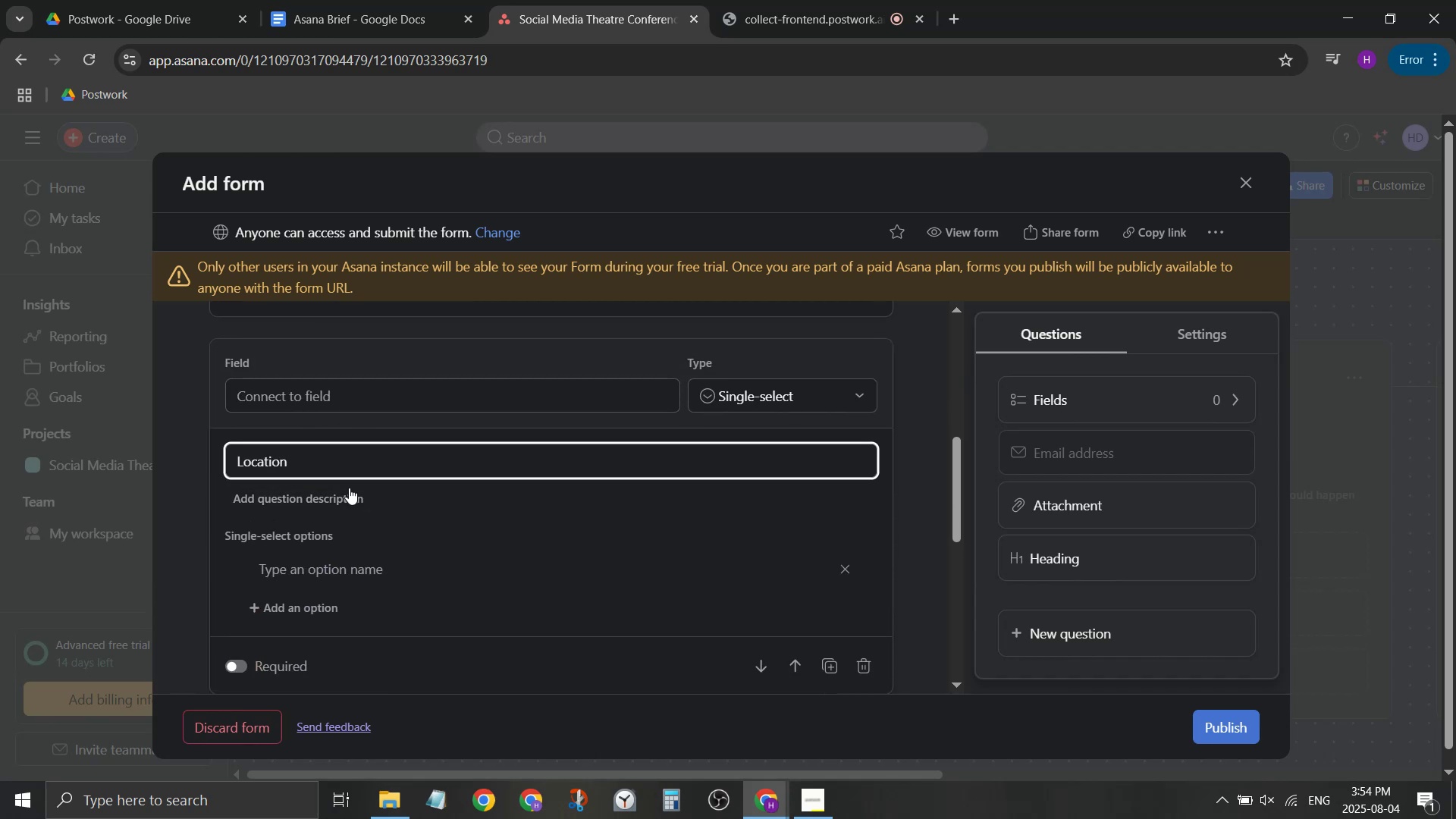 
left_click([341, 498])
 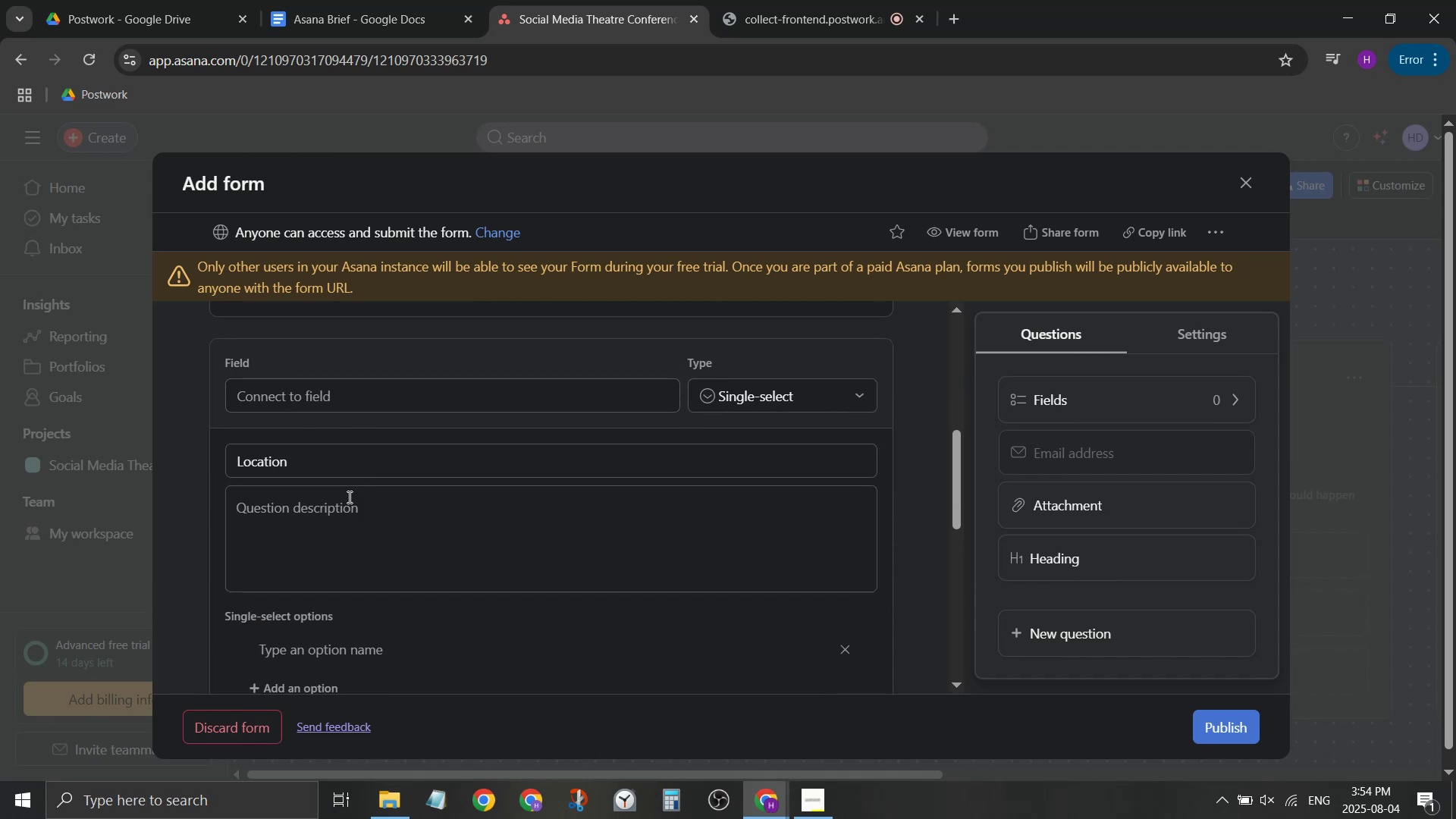 
left_click([365, 491])
 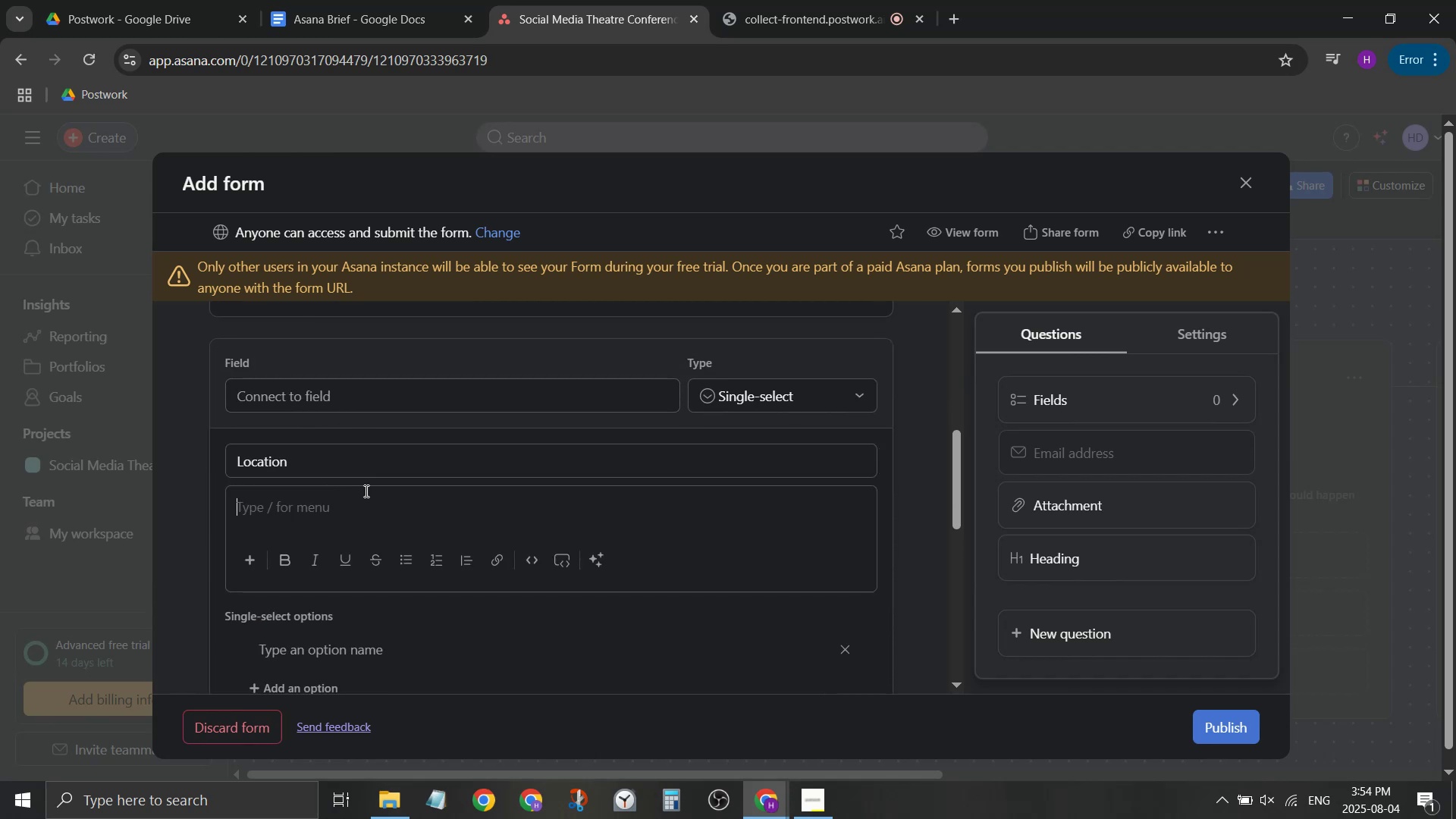 
type(Where do you resdi)
key(Backspace)
key(Backspace)
type(die)
key(Backspace)
key(Backspace)
key(Backspace)
type(ide?)
 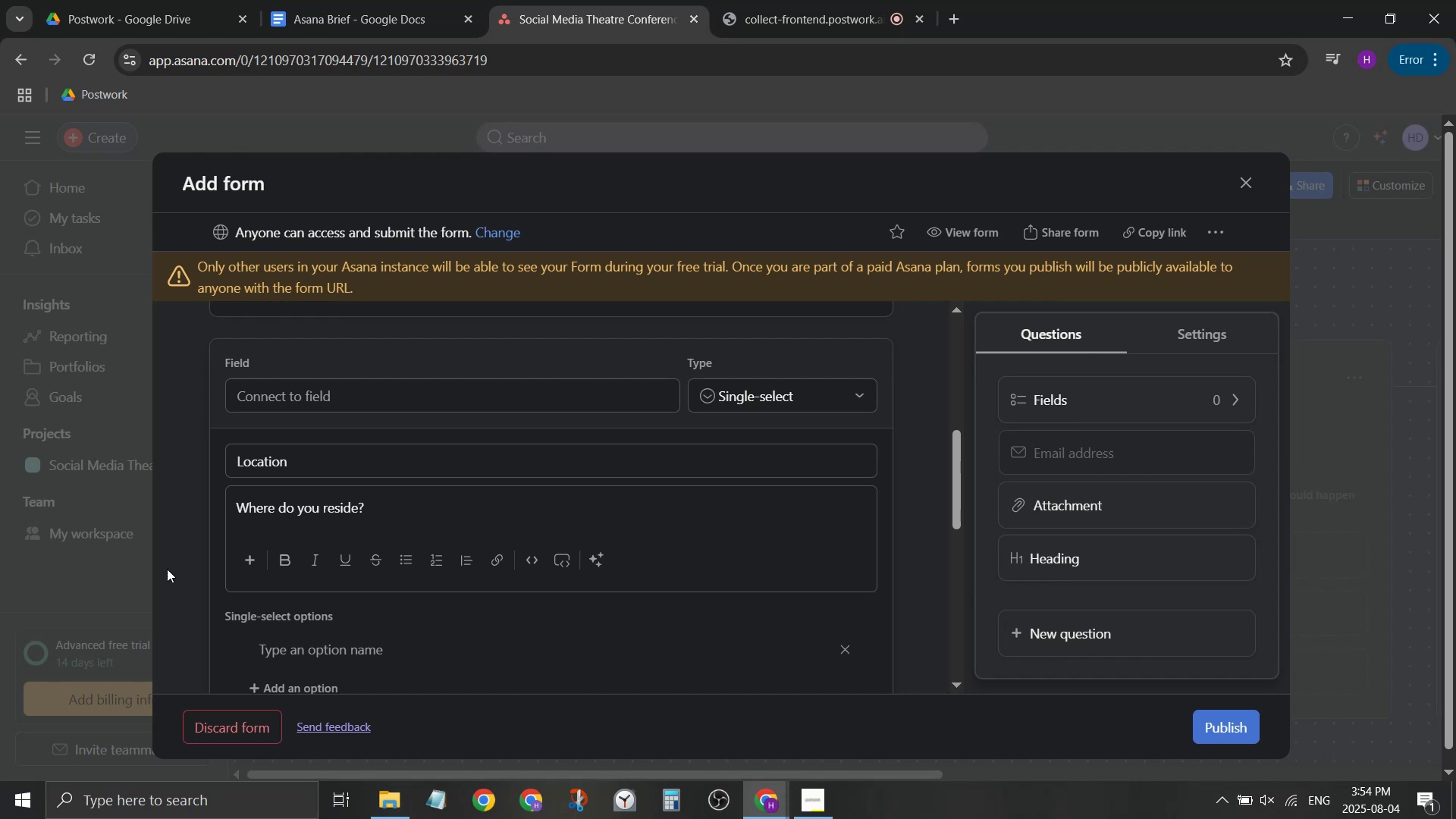 
left_click([195, 552])
 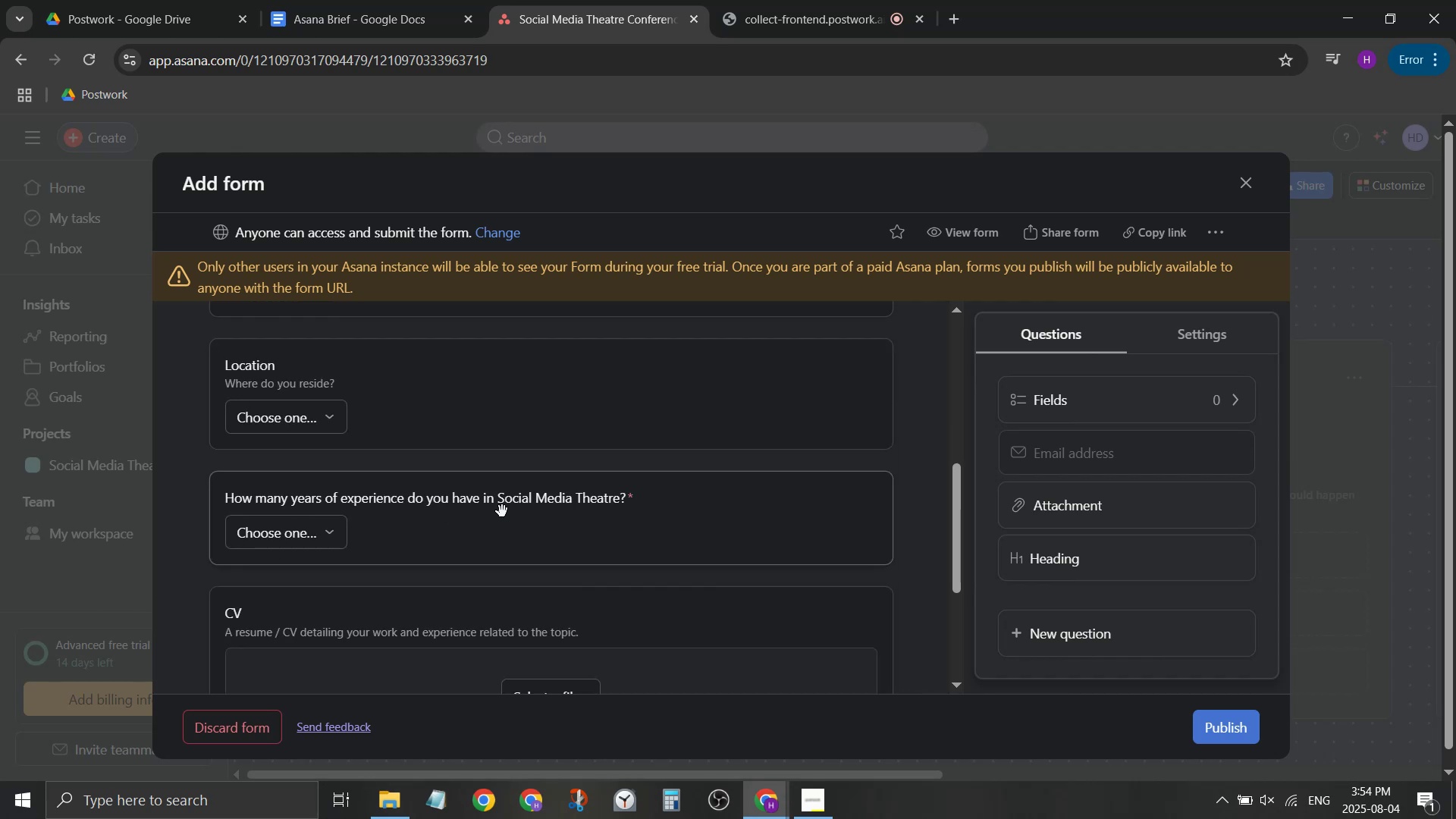 
scroll: coordinate [481, 540], scroll_direction: none, amount: 0.0
 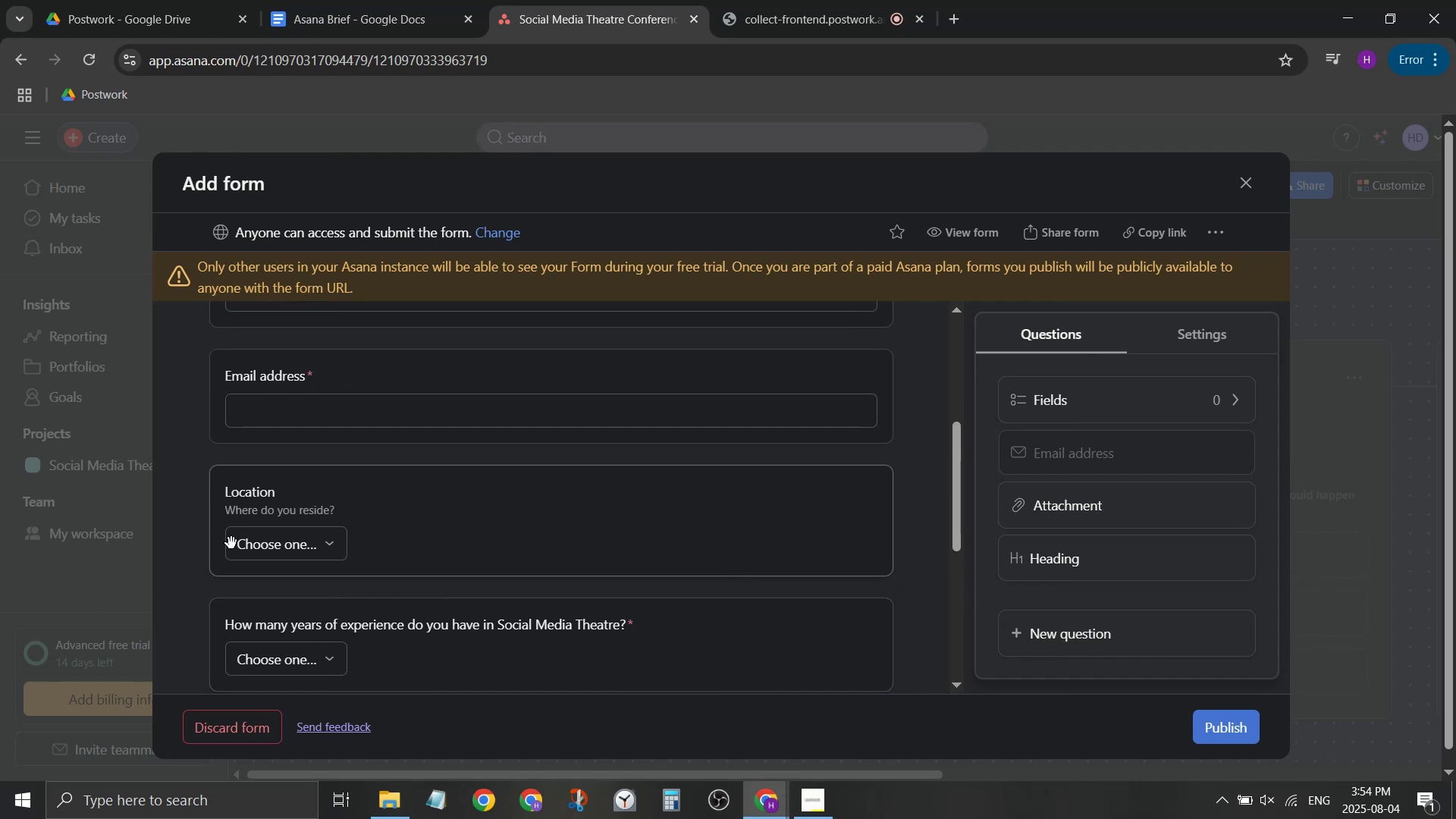 
left_click([264, 548])
 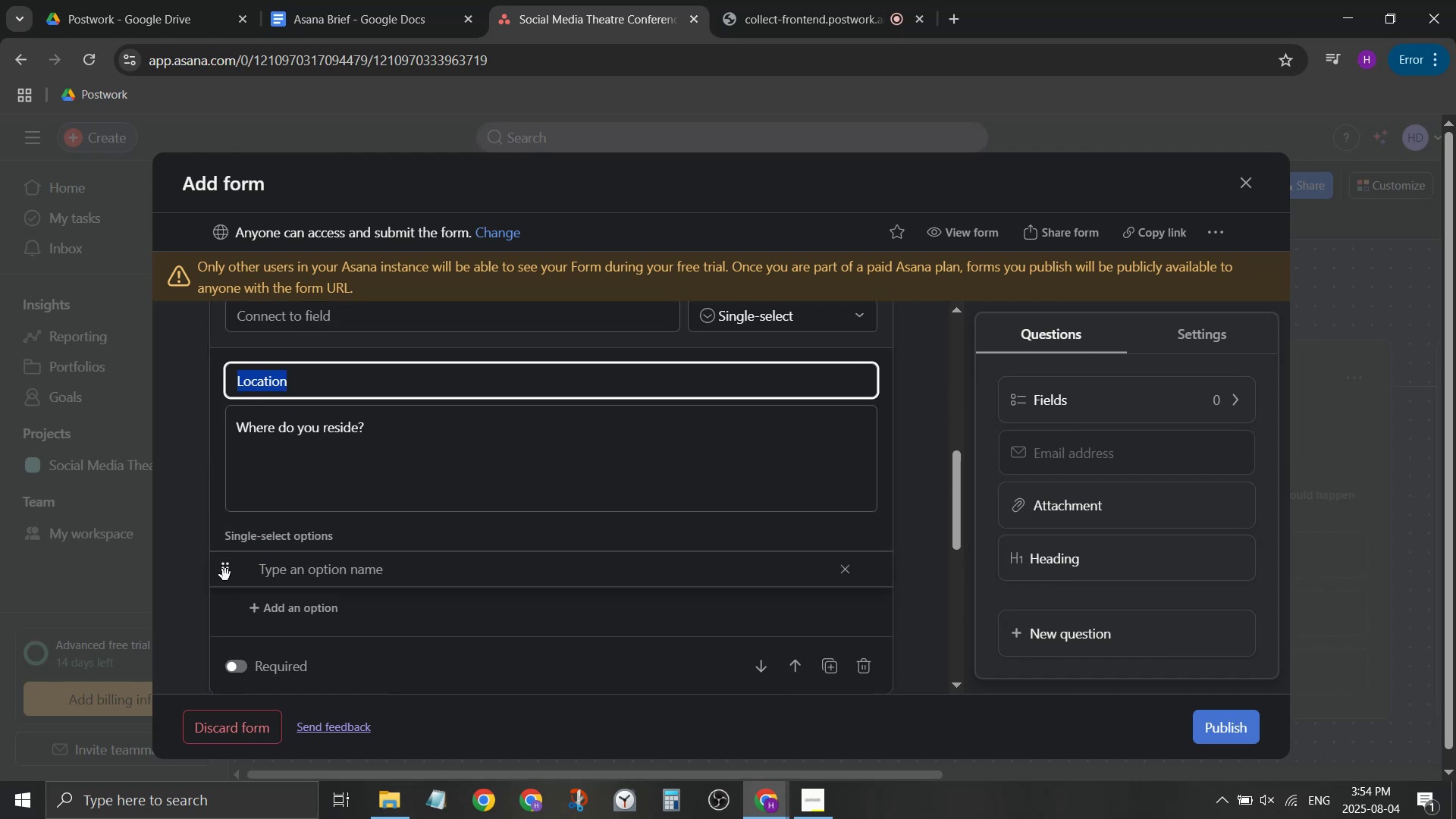 
left_click([380, 485])
 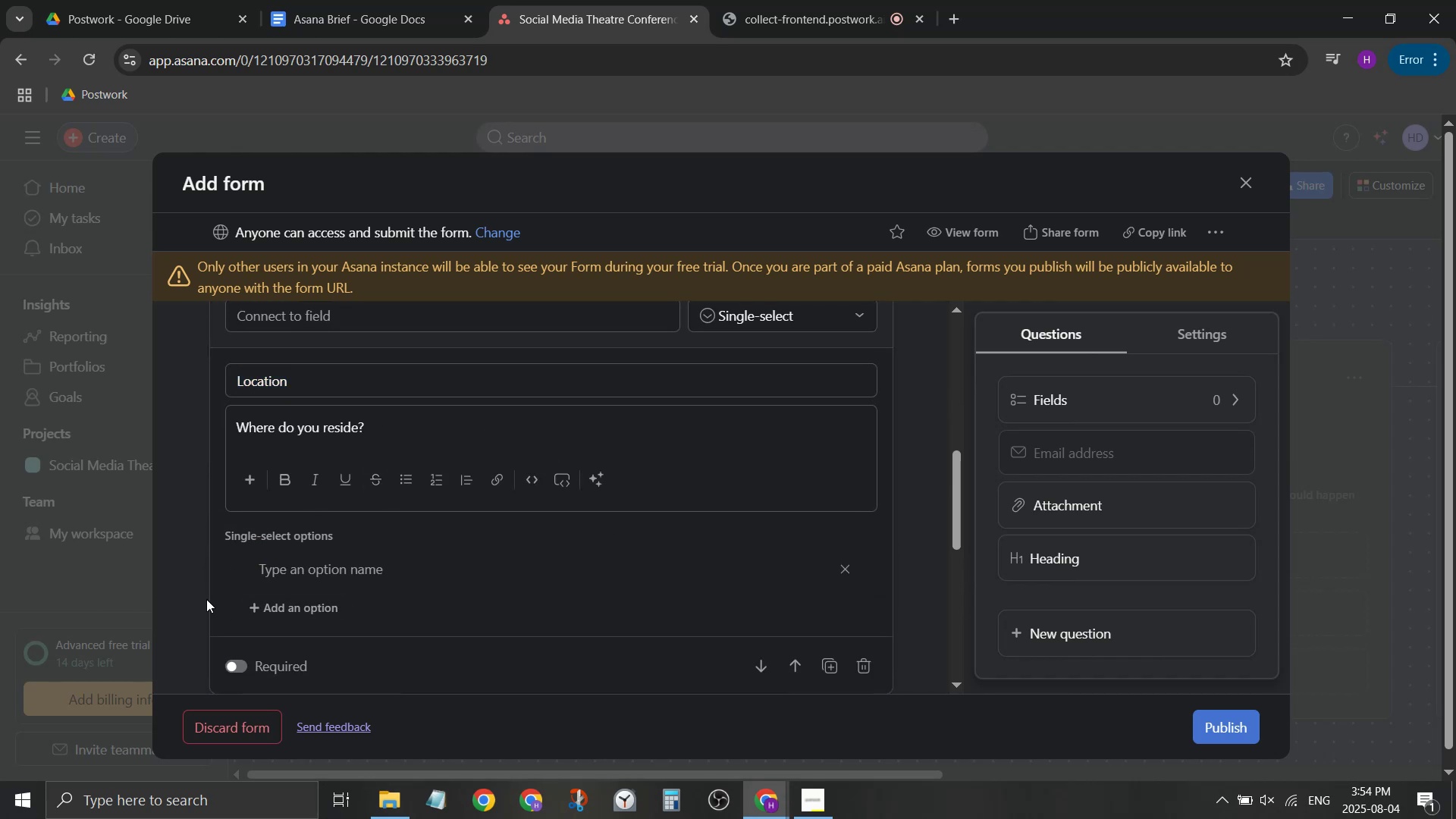 
left_click([191, 595])
 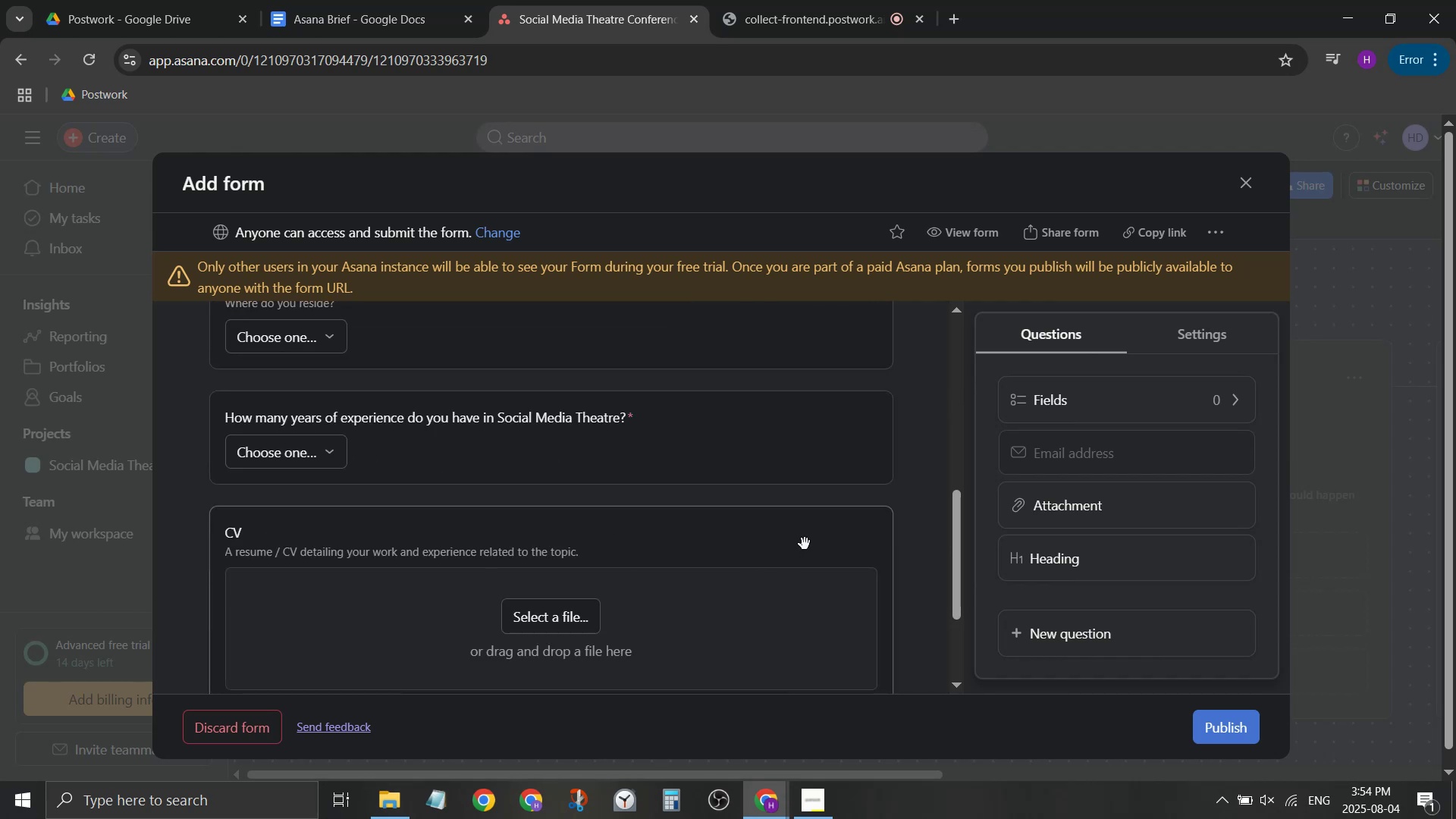 
scroll: coordinate [817, 531], scroll_direction: up, amount: 1.0
 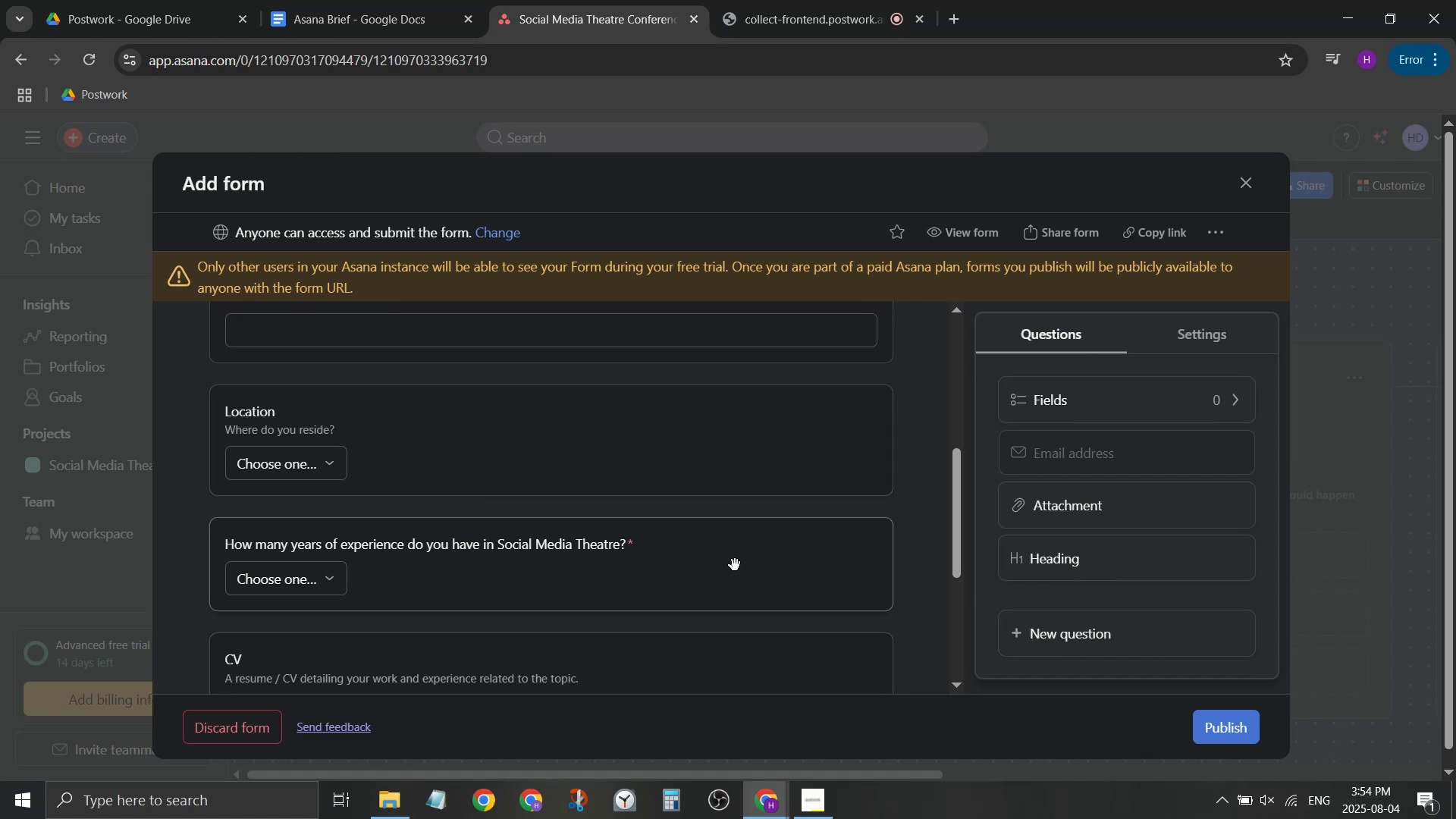 
left_click([704, 488])
 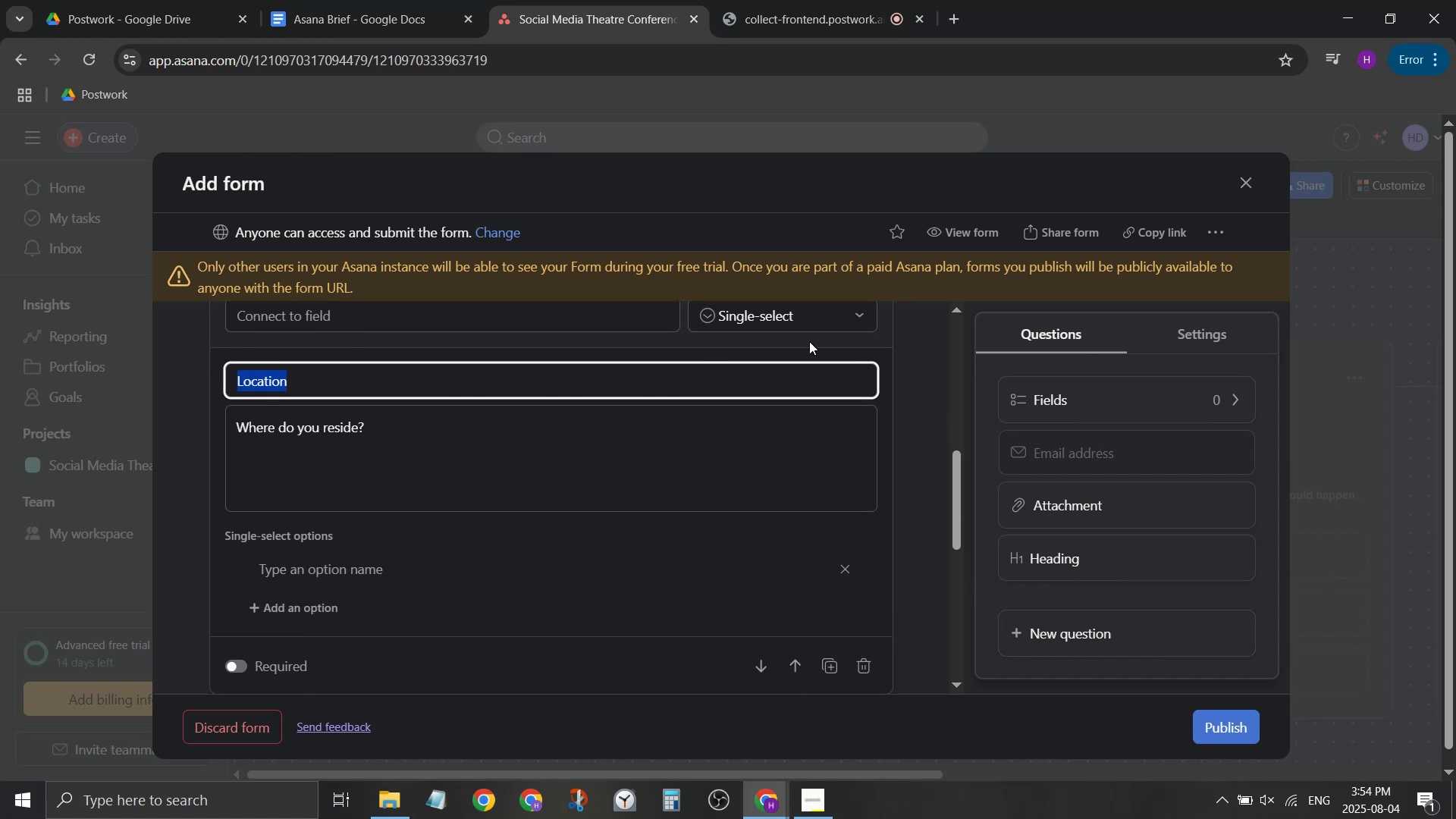 
left_click([824, 318])
 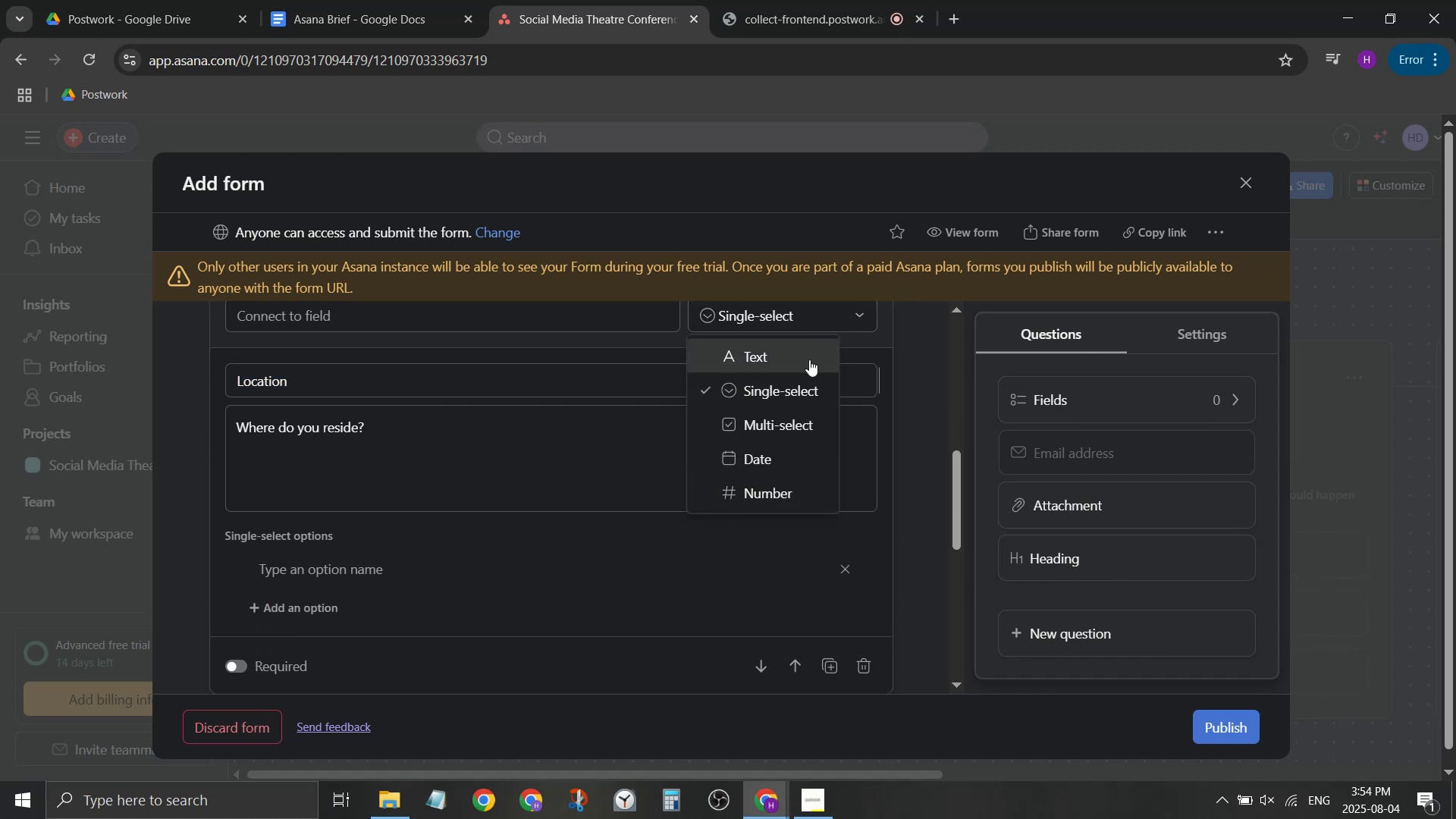 
left_click([807, 362])
 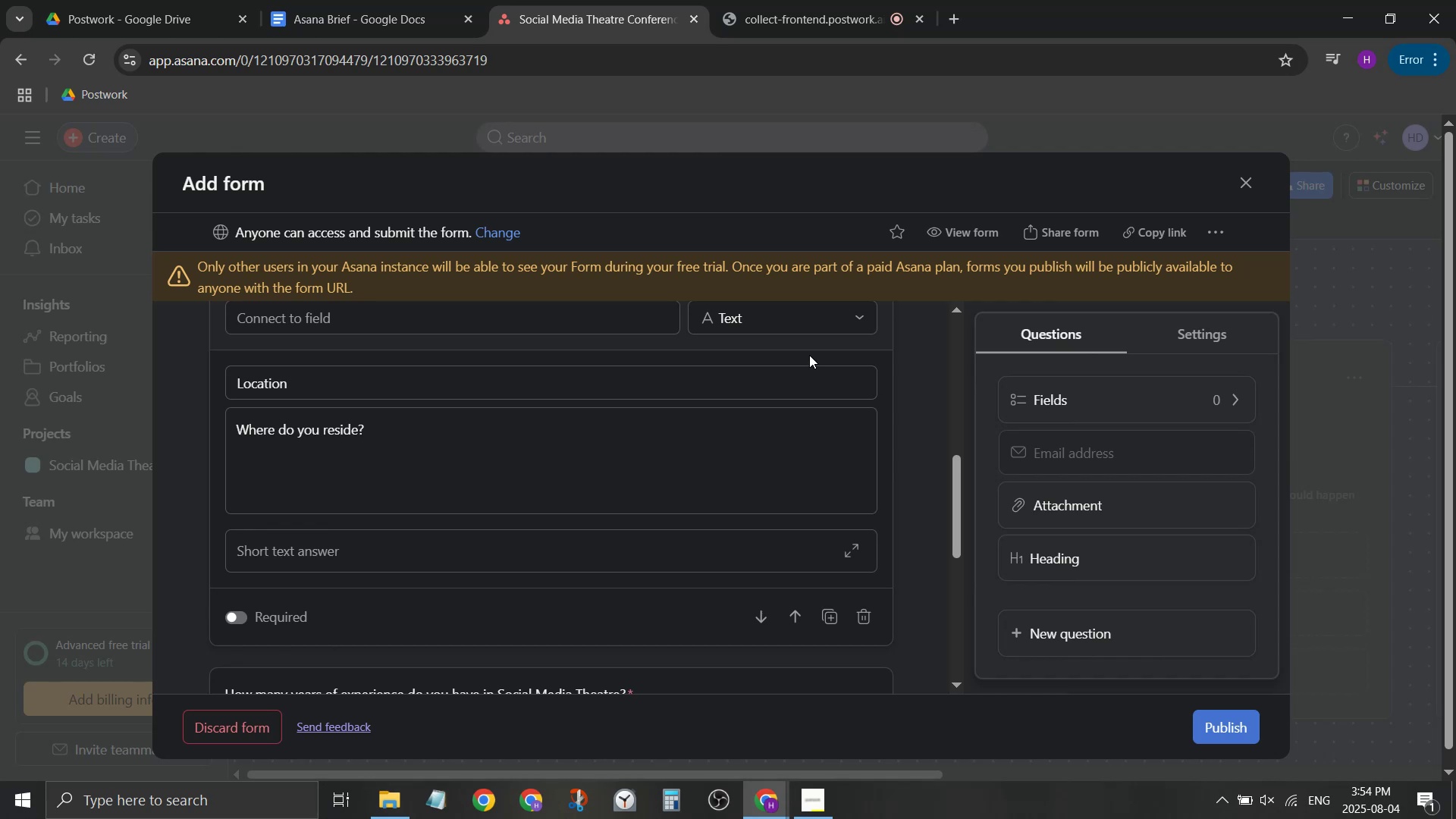 
wait(5.25)
 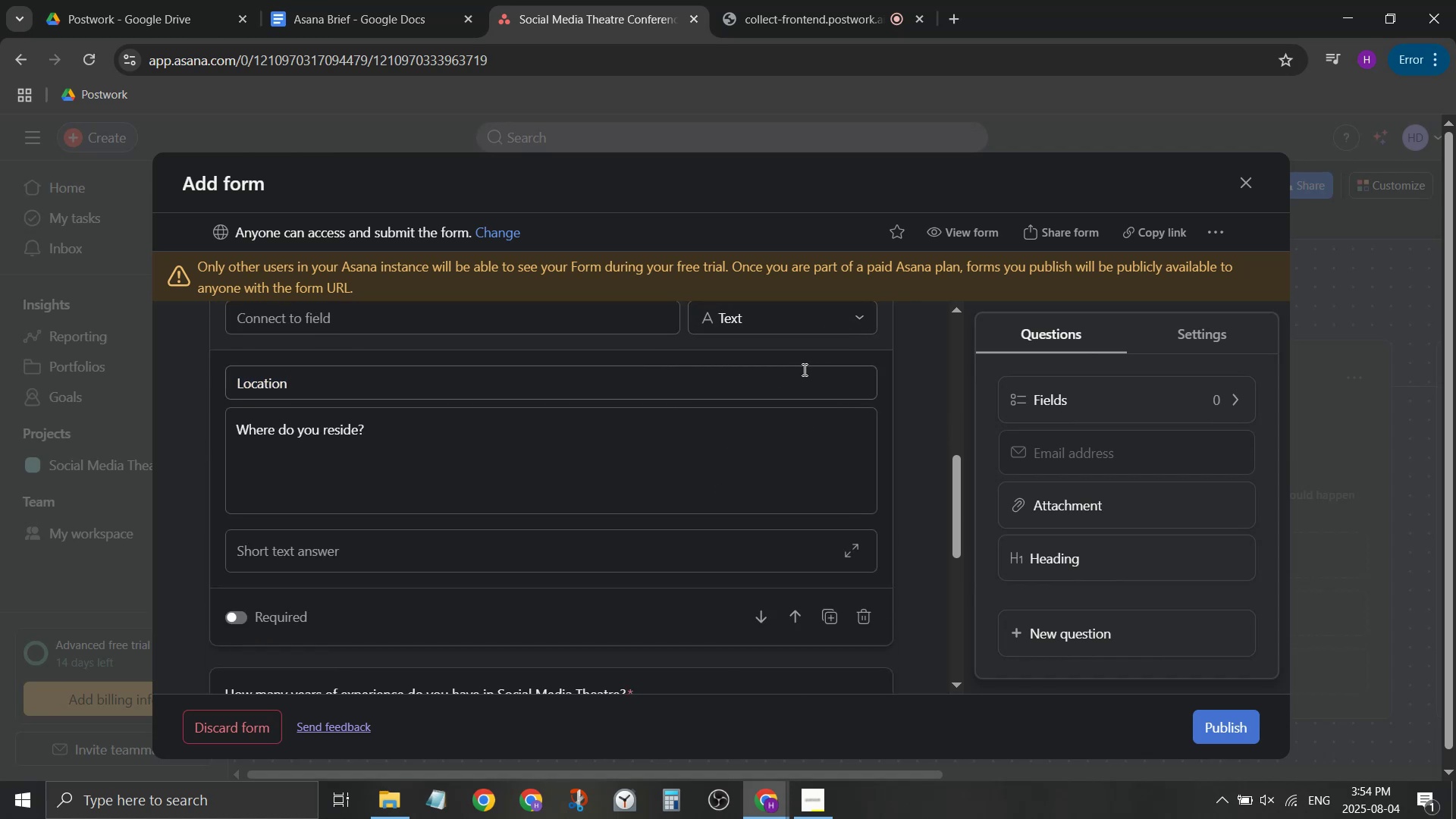 
left_click([820, 380])
 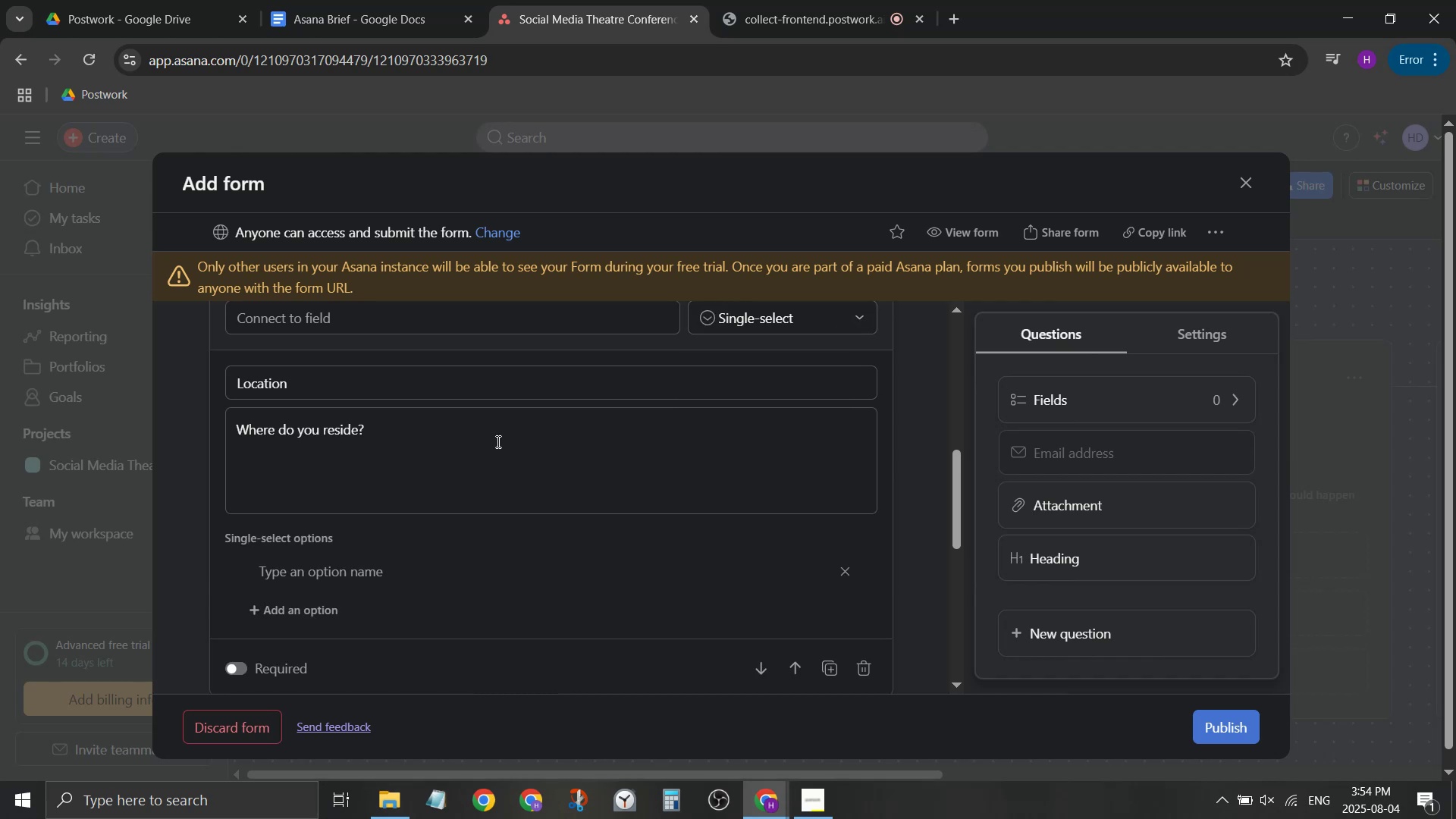 
left_click([496, 441])
 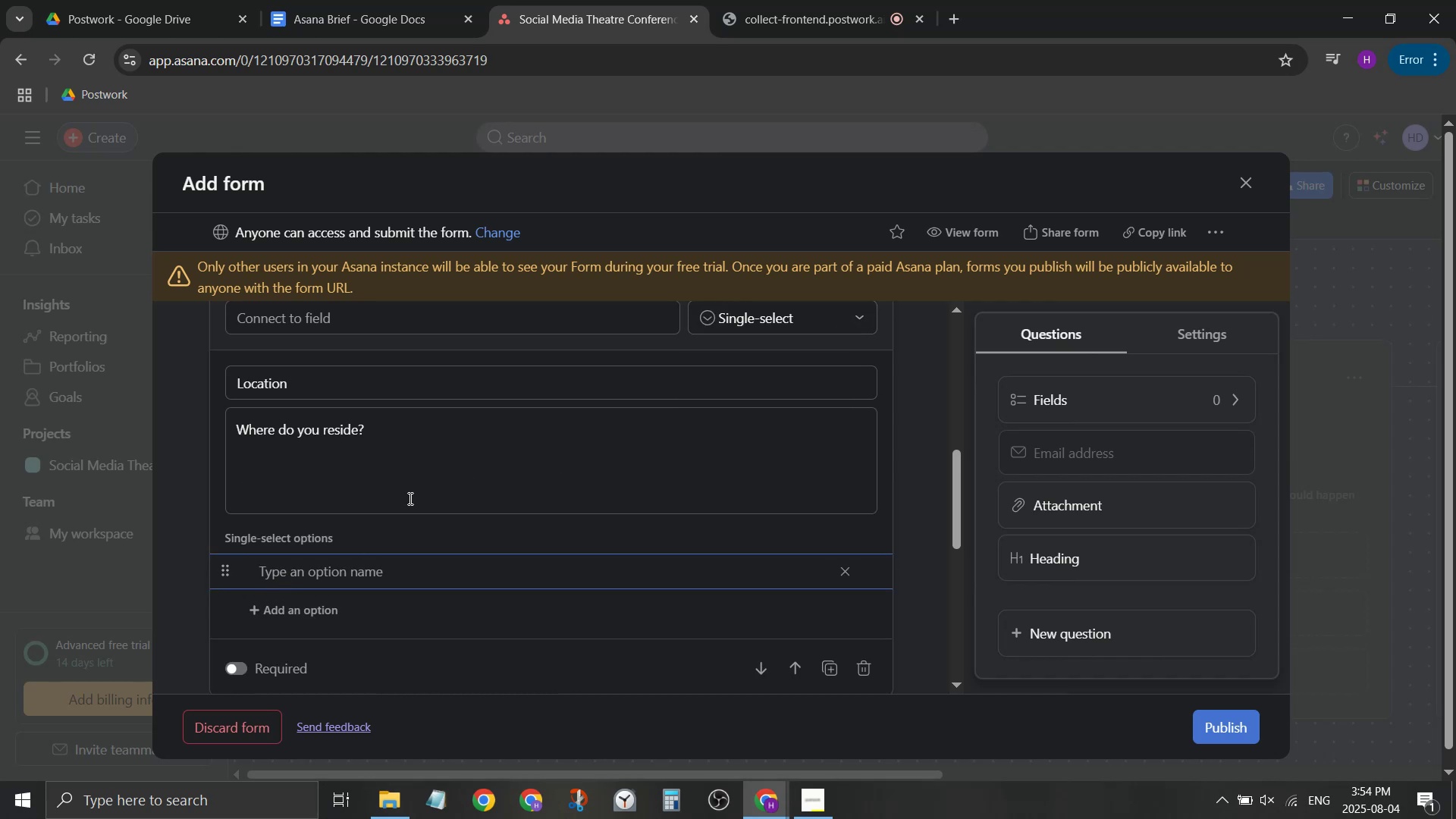 
type(wih)
key(Backspace)
type(thin )
key(Backspace)
type( Lower)
key(Backspace)
type(r Mainland, BC)
 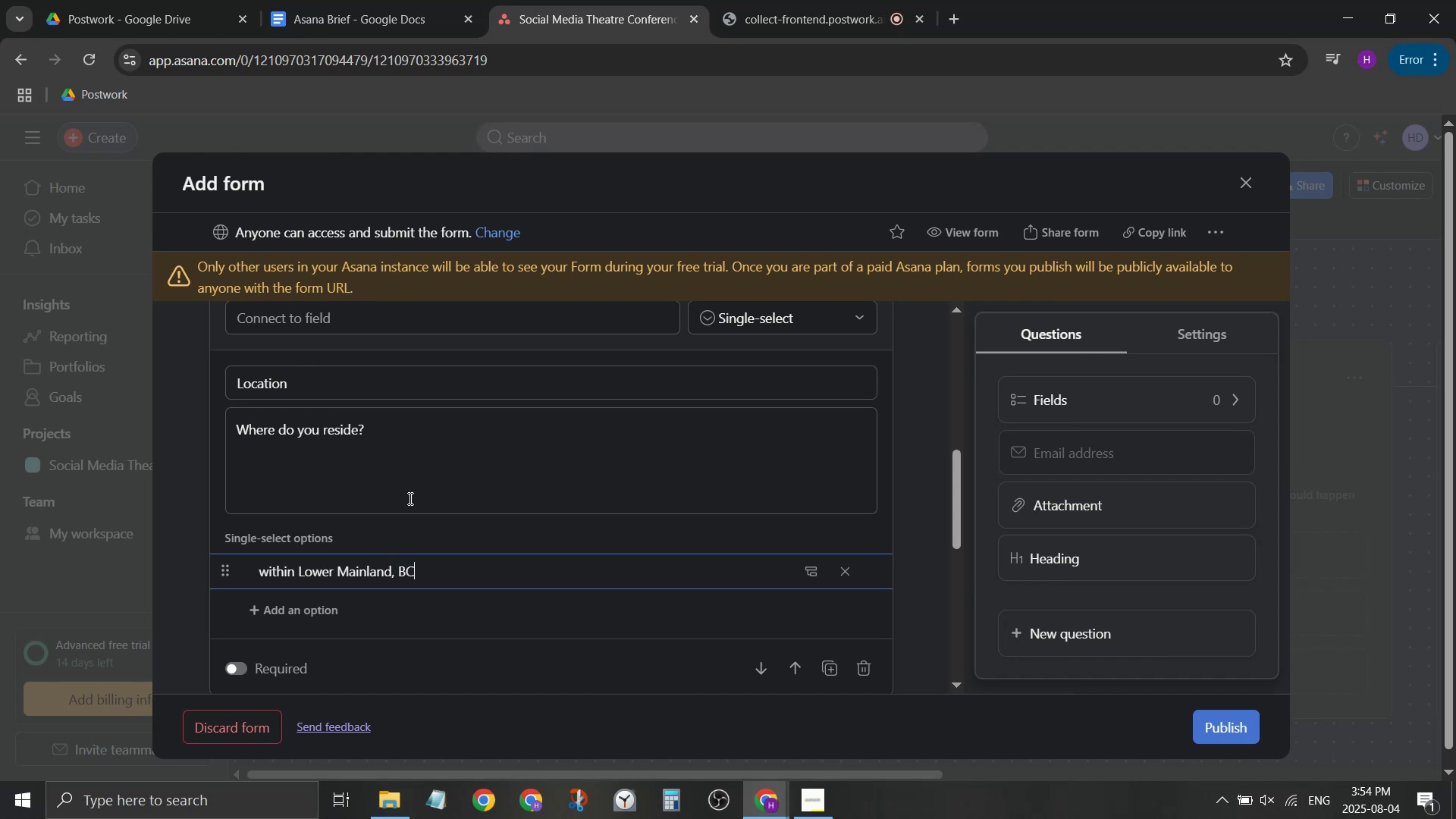 
wait(5.96)
 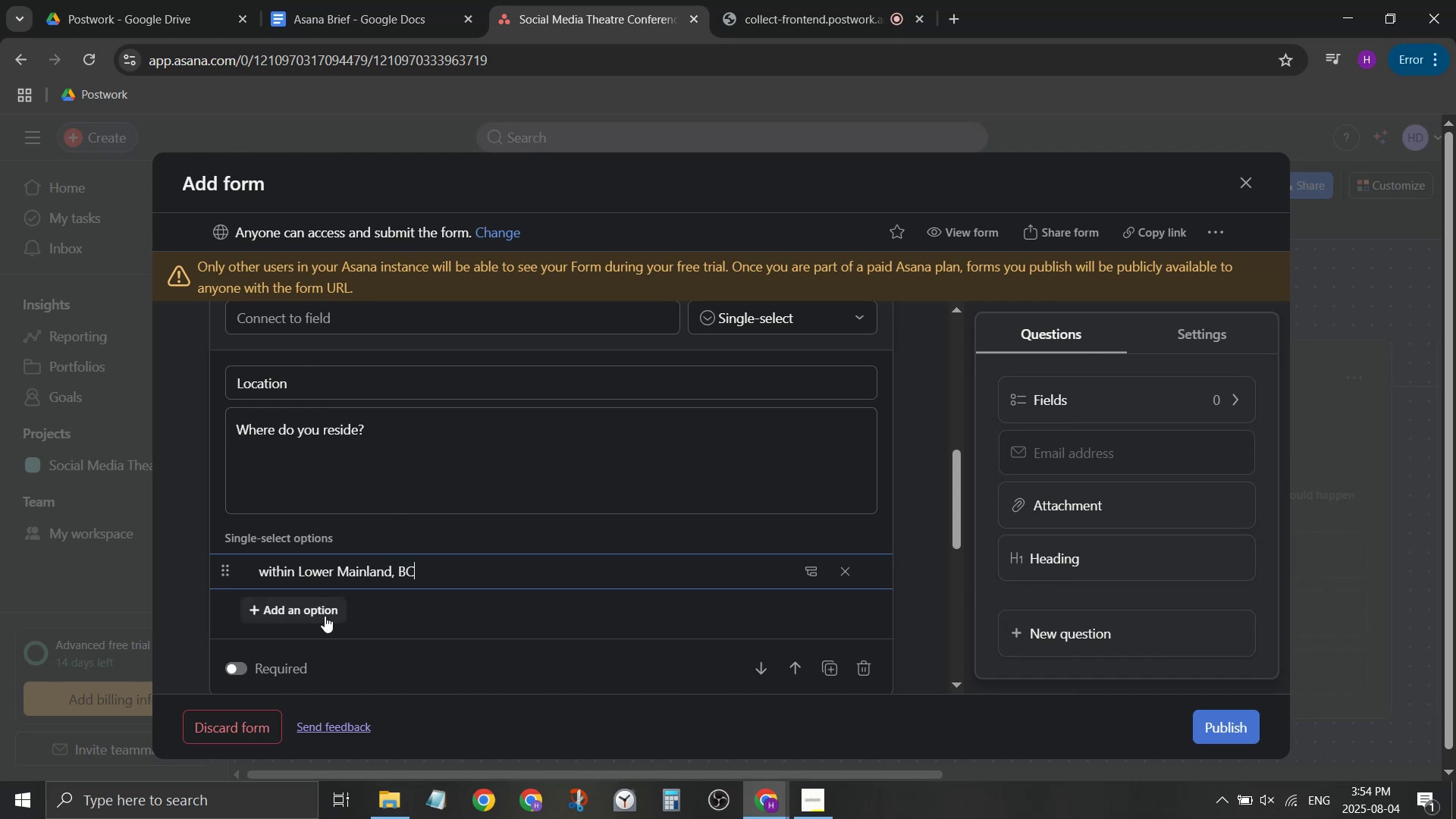 
type(within Canda)
key(Backspace)
key(Backspace)
type(ada)
 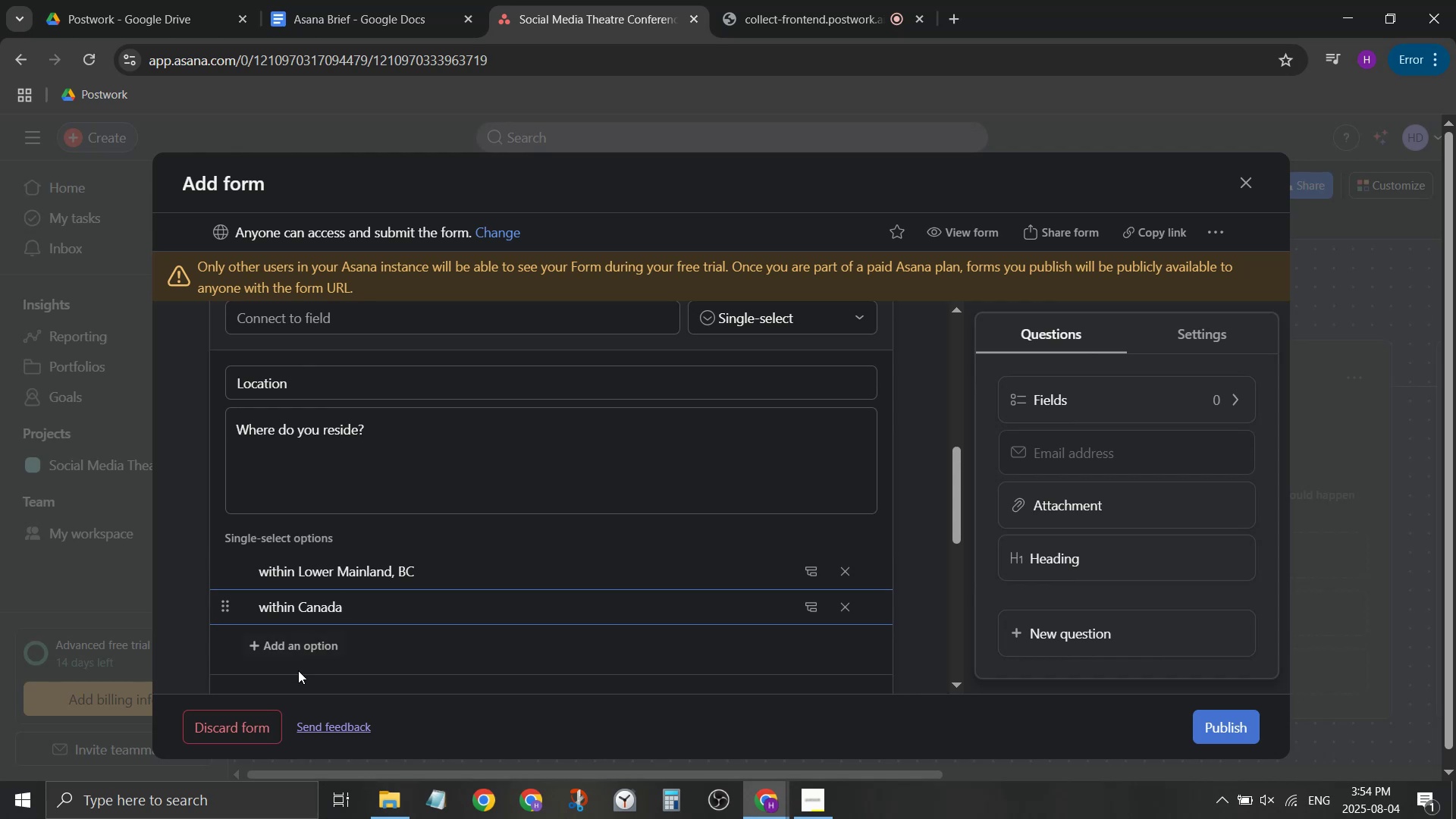 
left_click([339, 651])
 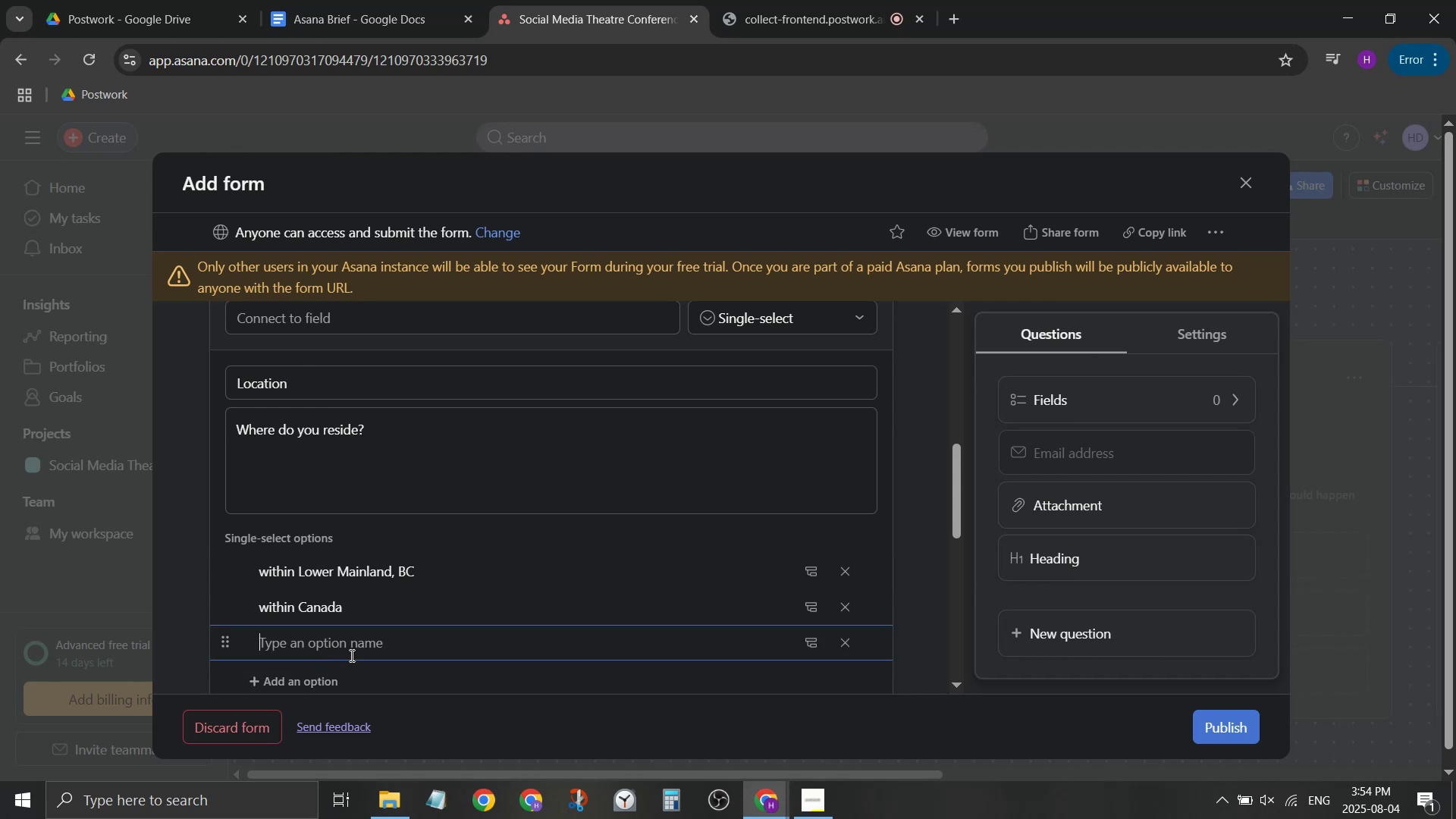 
type(Beyon )
key(Backspace)
type(d )
key(Backspace)
key(Backspace)
key(Backspace)
key(Backspace)
key(Backspace)
key(Backspace)
key(Backspace)
type(IN)
key(Backspace)
type(n )
key(Backspace)
key(Backspace)
key(Backspace)
type(within United States)
 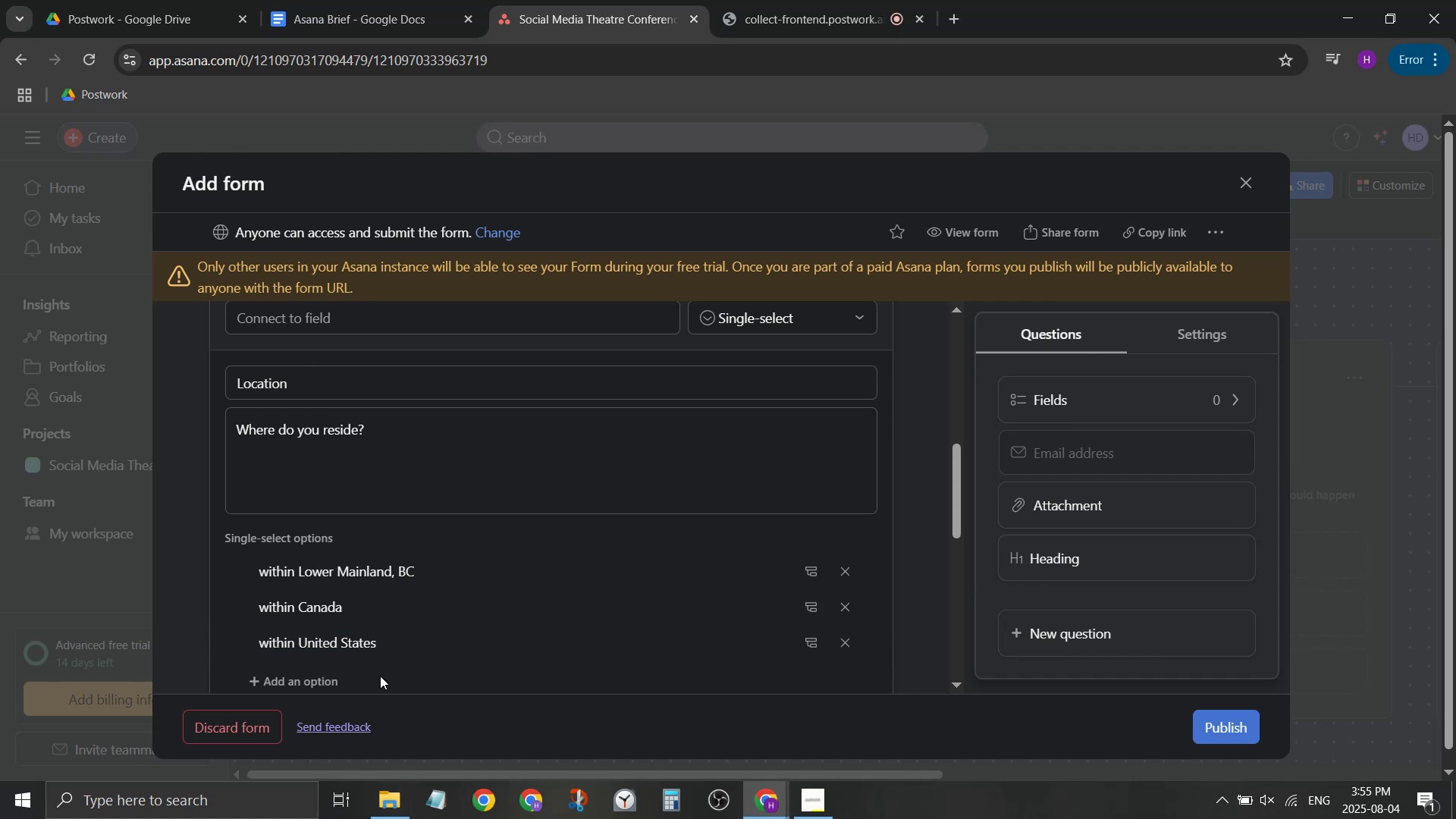 
double_click([331, 680])
 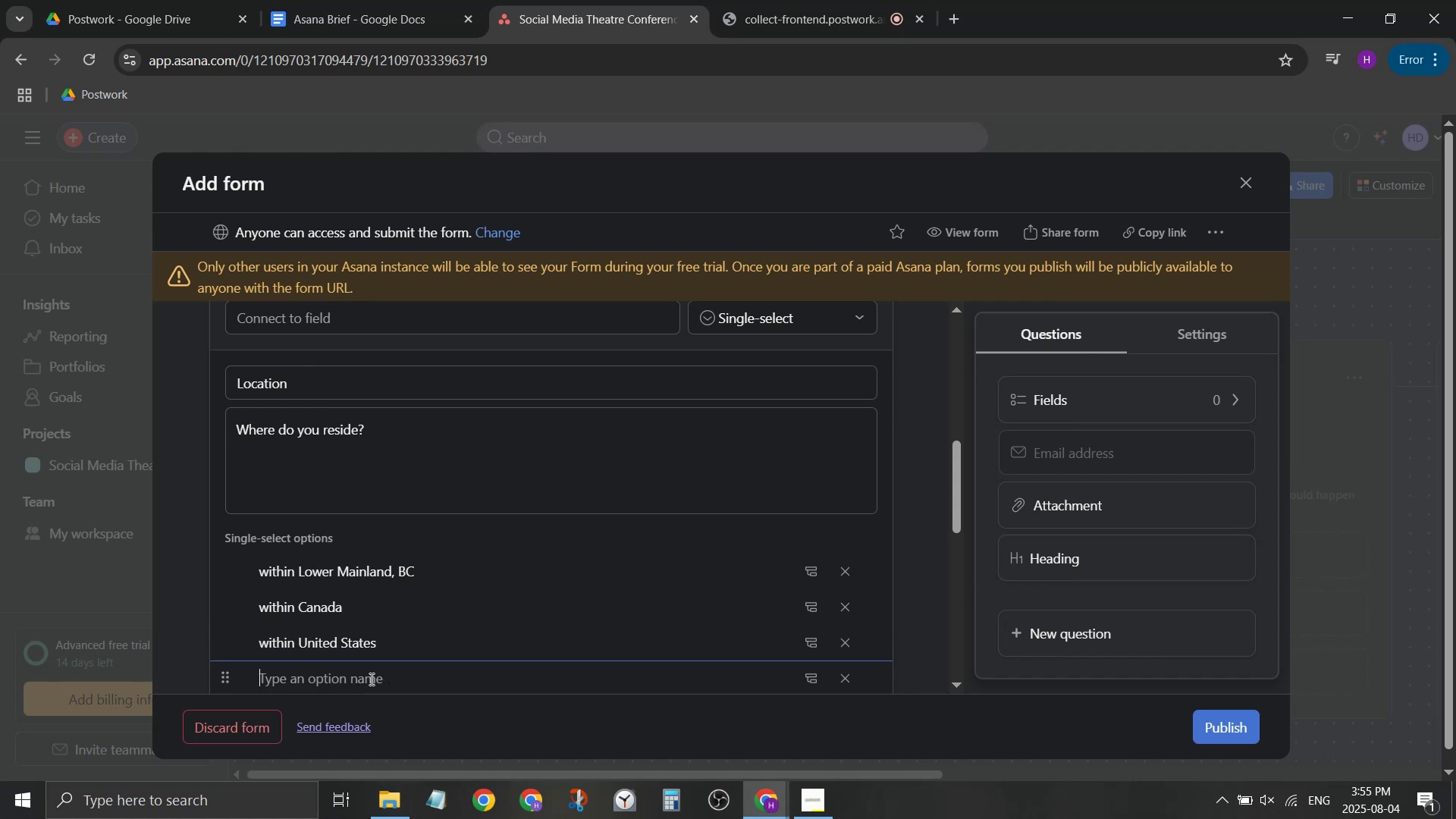 
type(Outside of U.S. and Canada)
 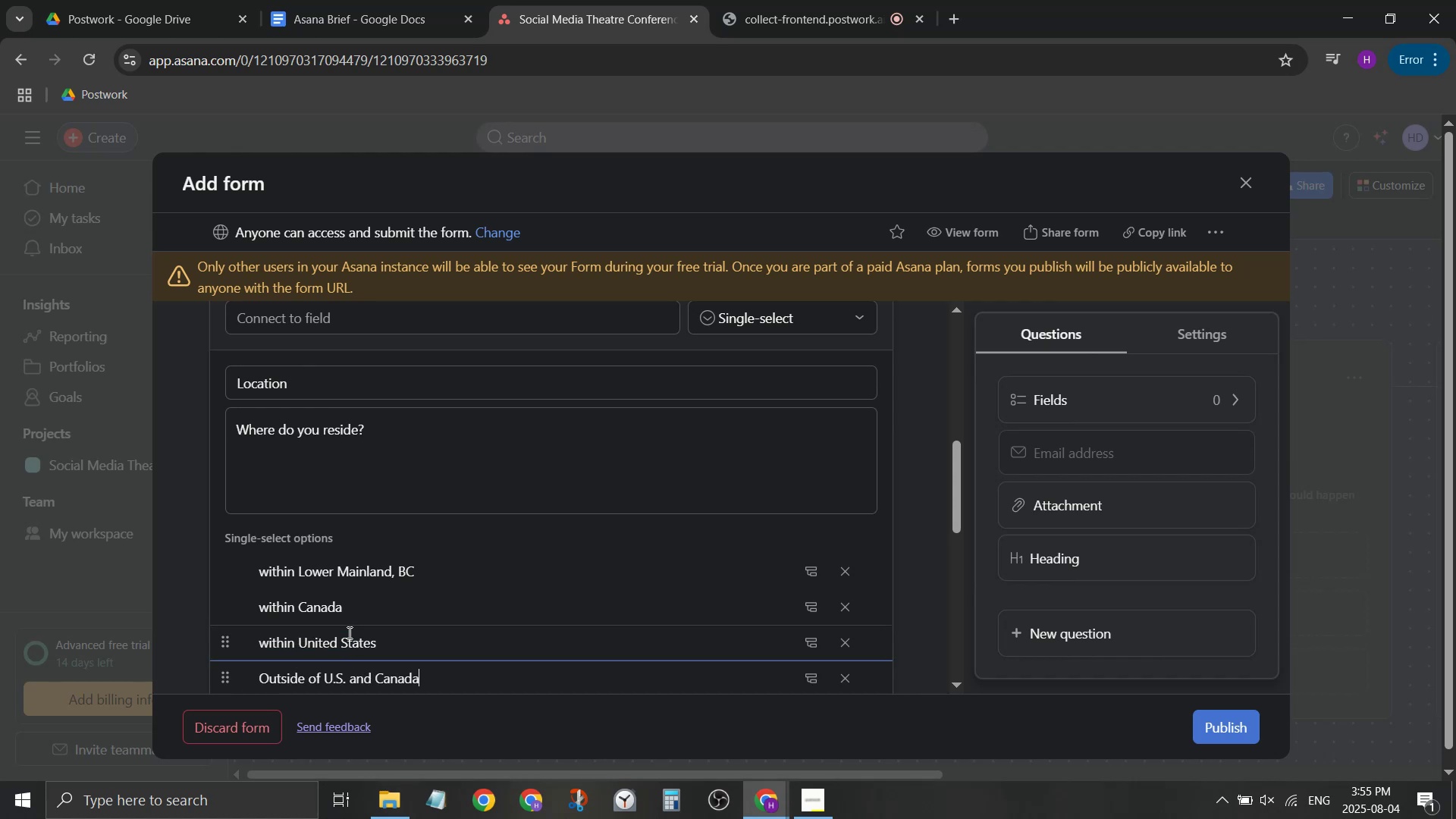 
left_click([335, 611])
 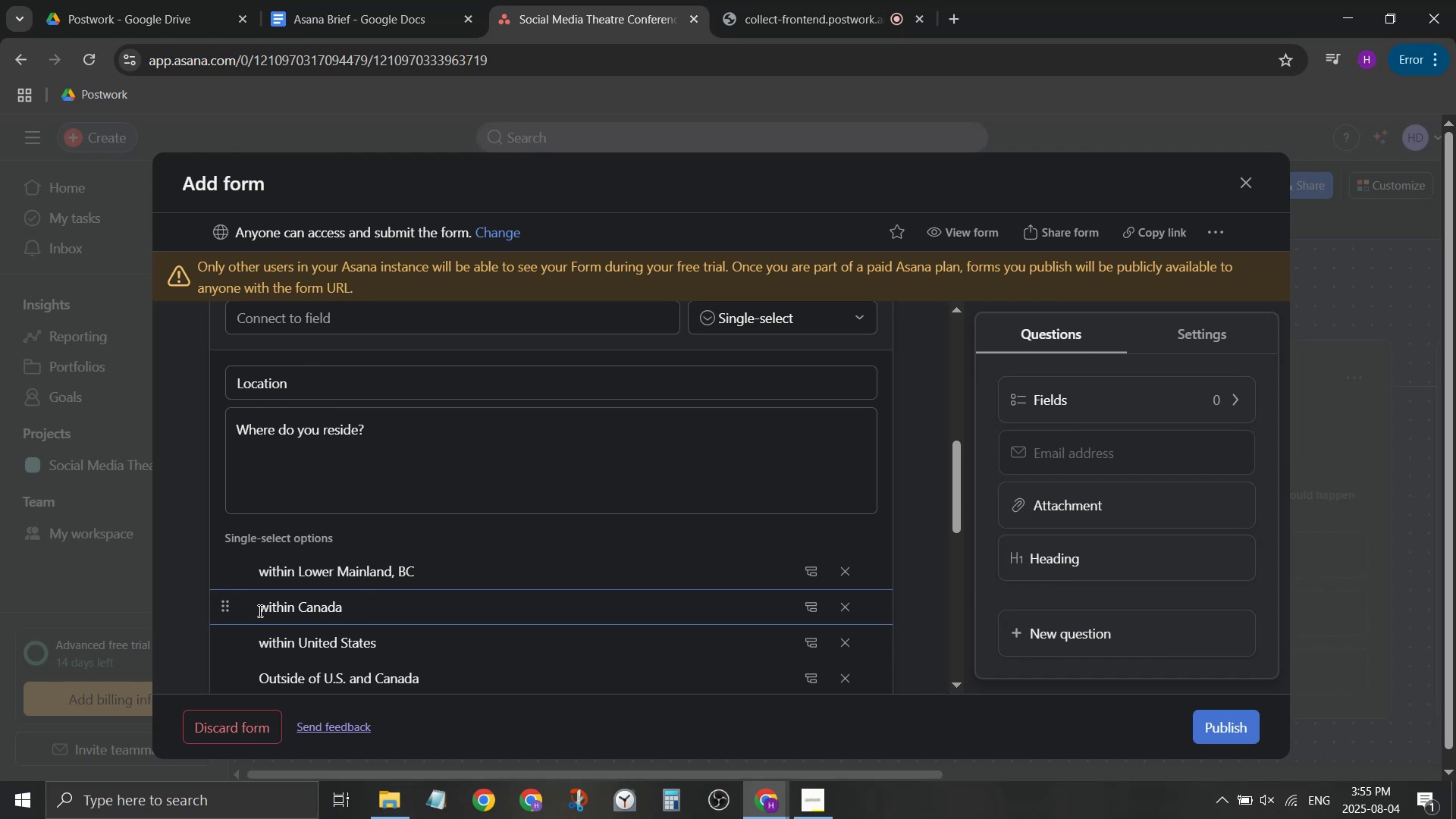 
left_click([259, 610])
 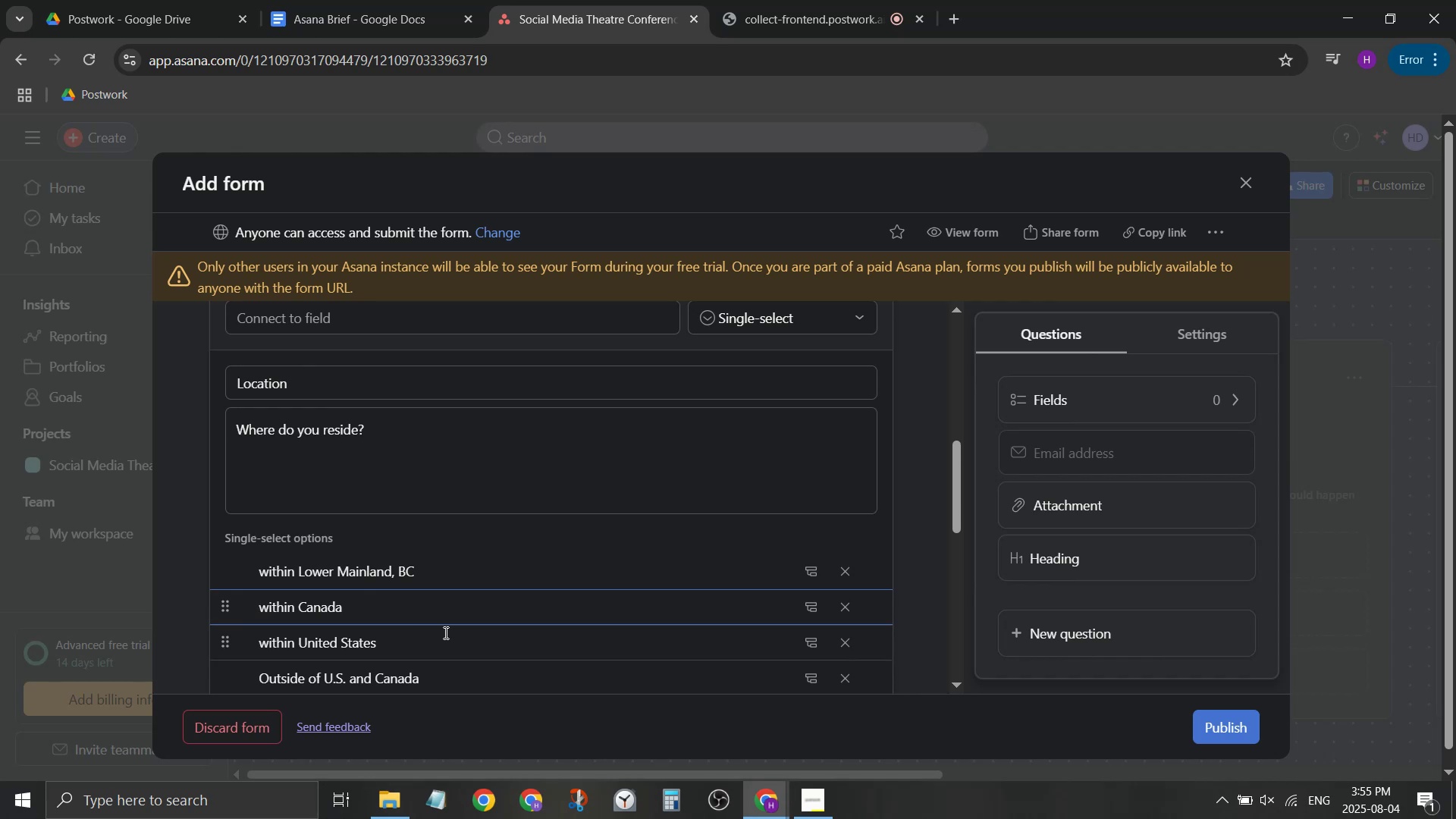 
type(outi)
key(Backspace)
key(Backspace)
key(Backspace)
key(Backspace)
key(Backspace)
type(Outside of Lower Mi)
key(Backspace)
type(ainland, )
 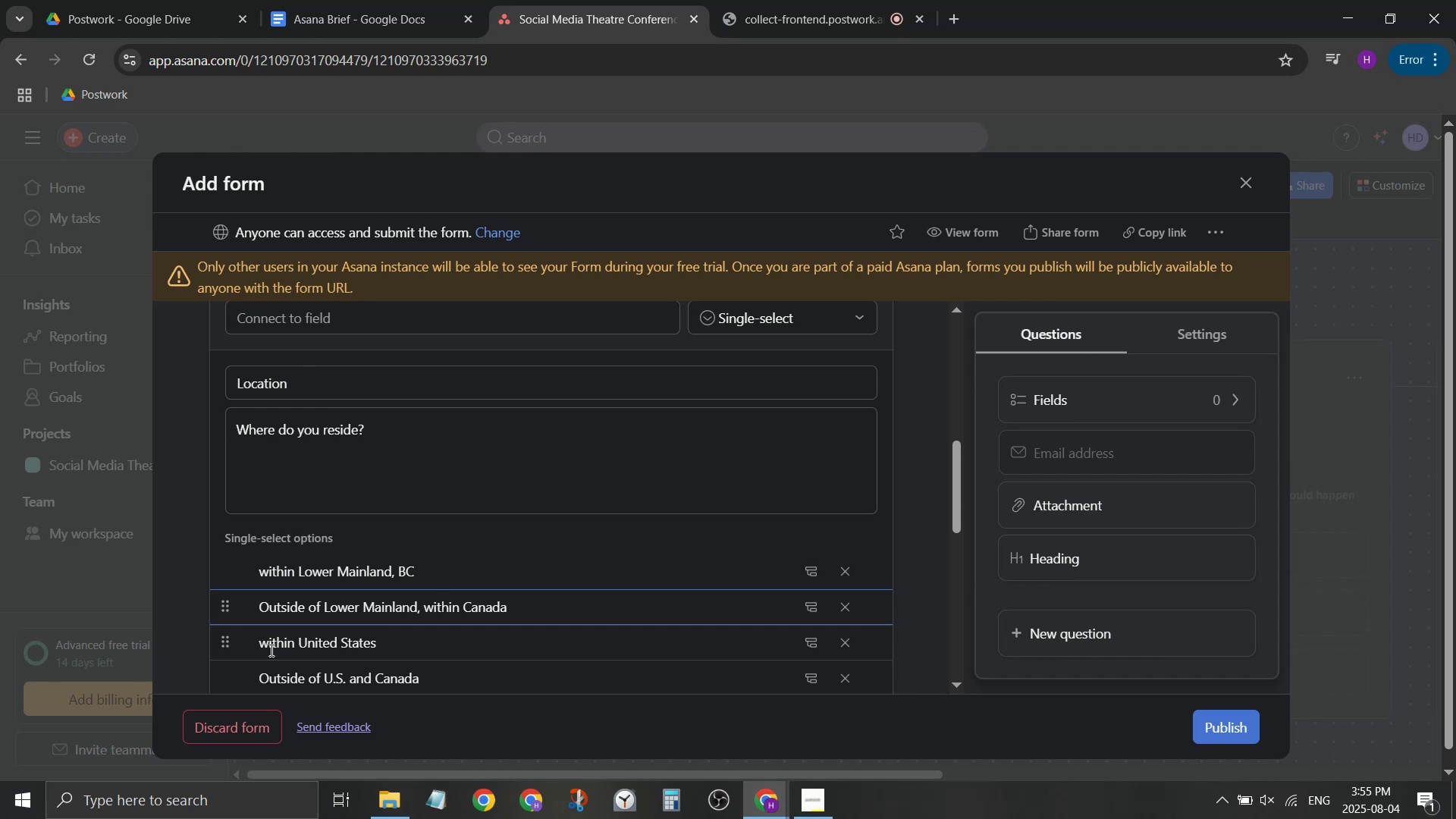 
left_click([264, 647])
 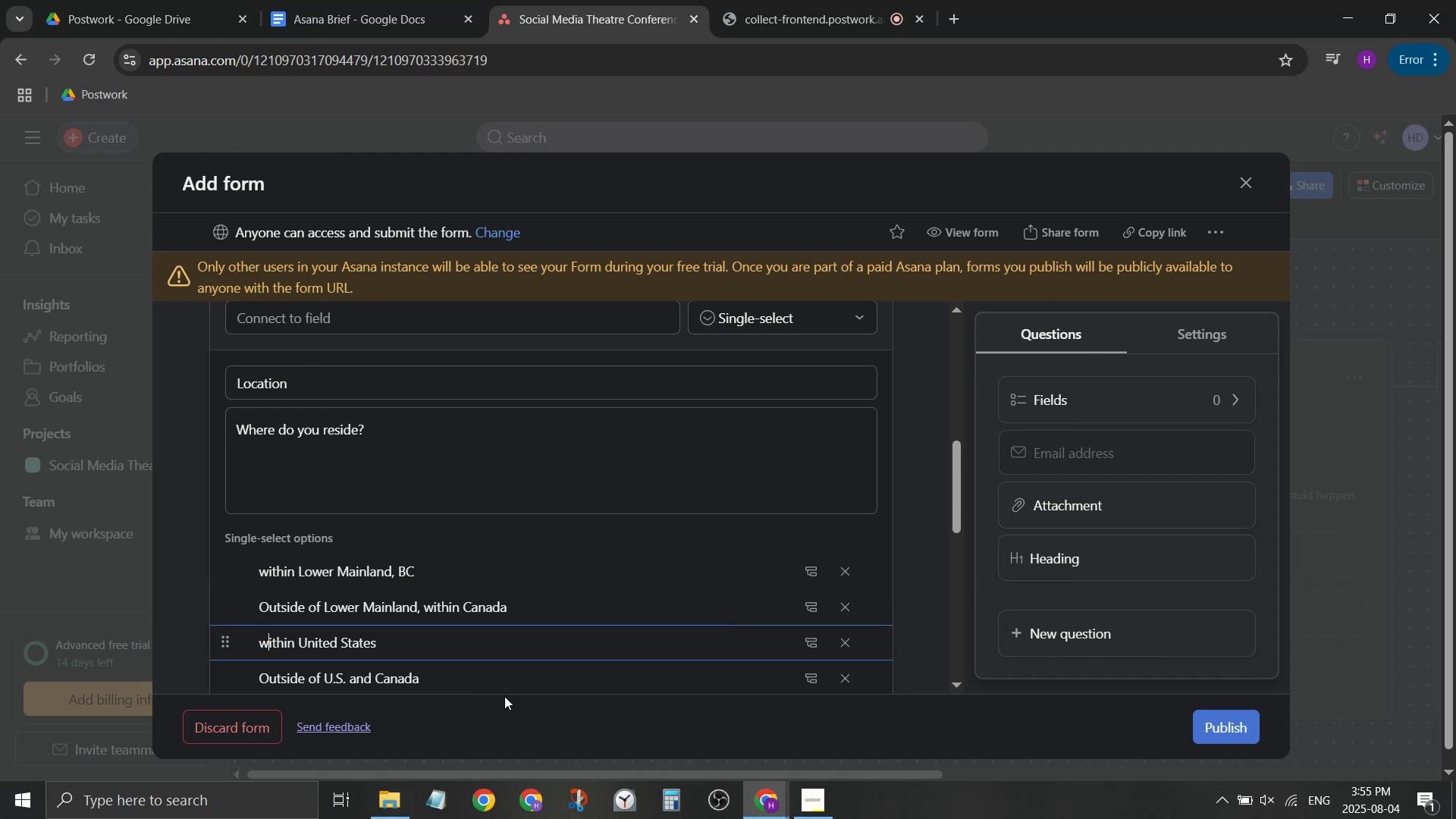 
key(Backspace)
 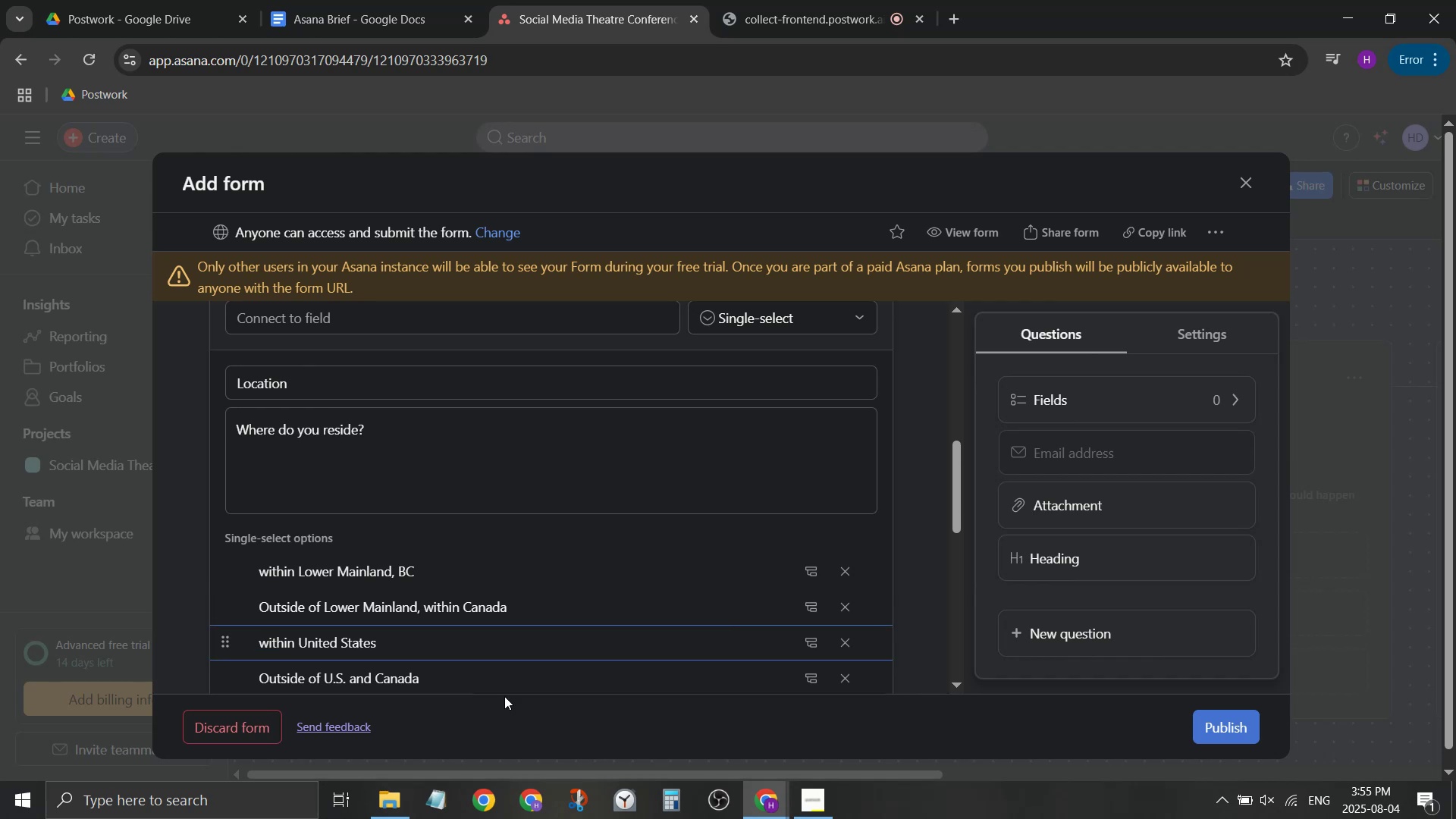 
key(Shift+ShiftLeft)
 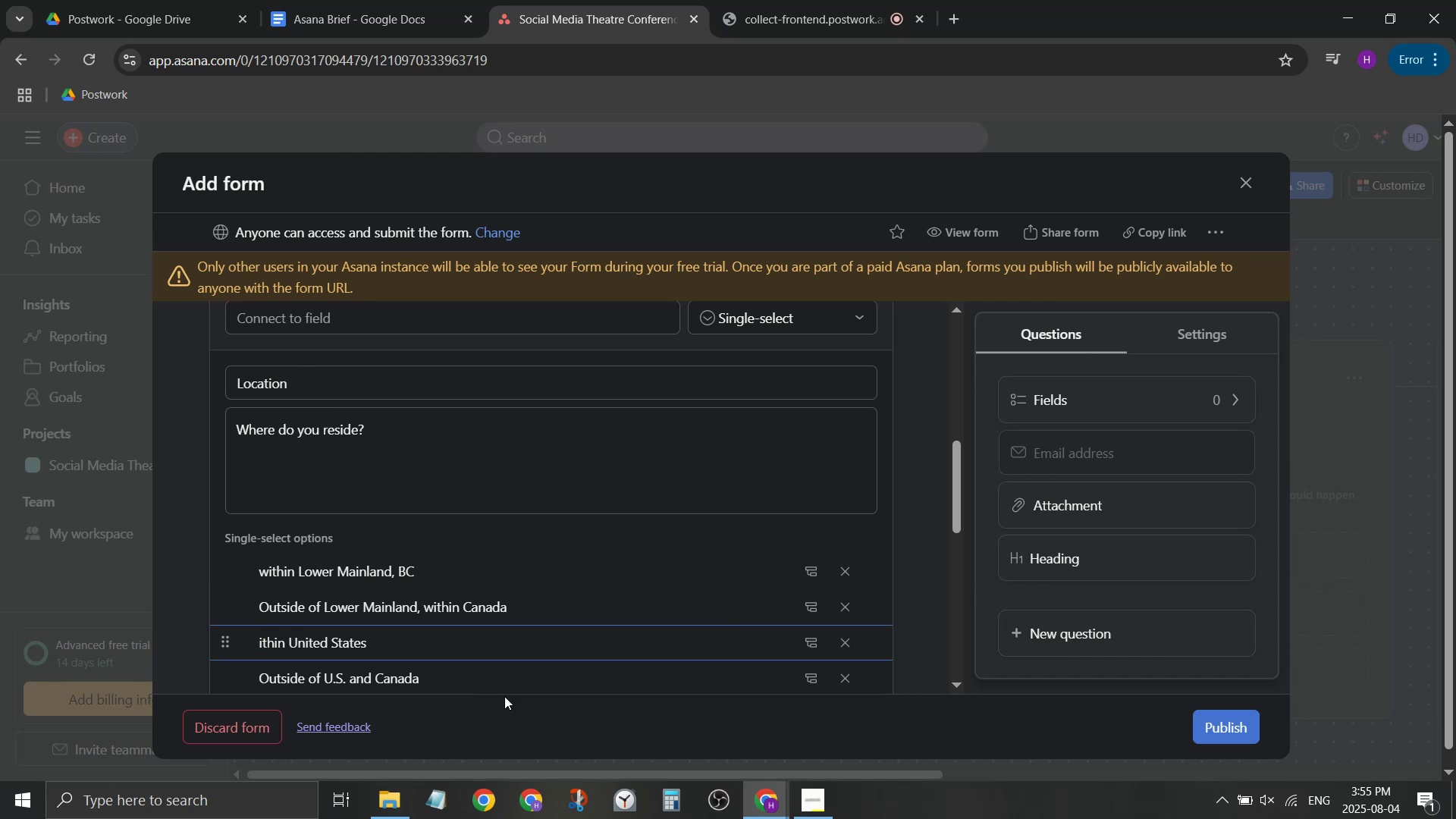 
key(Shift+W)
 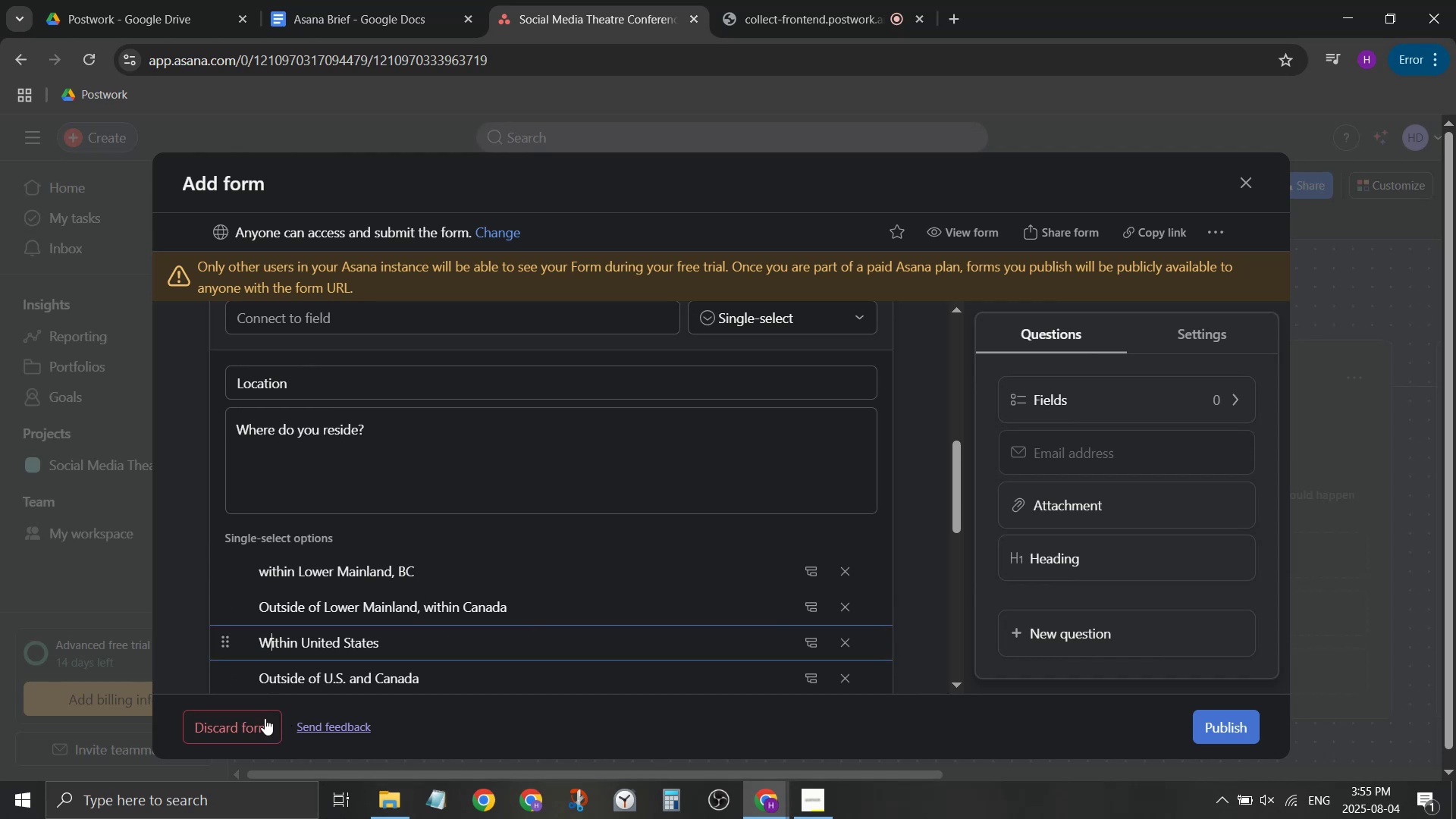 
left_click([932, 601])
 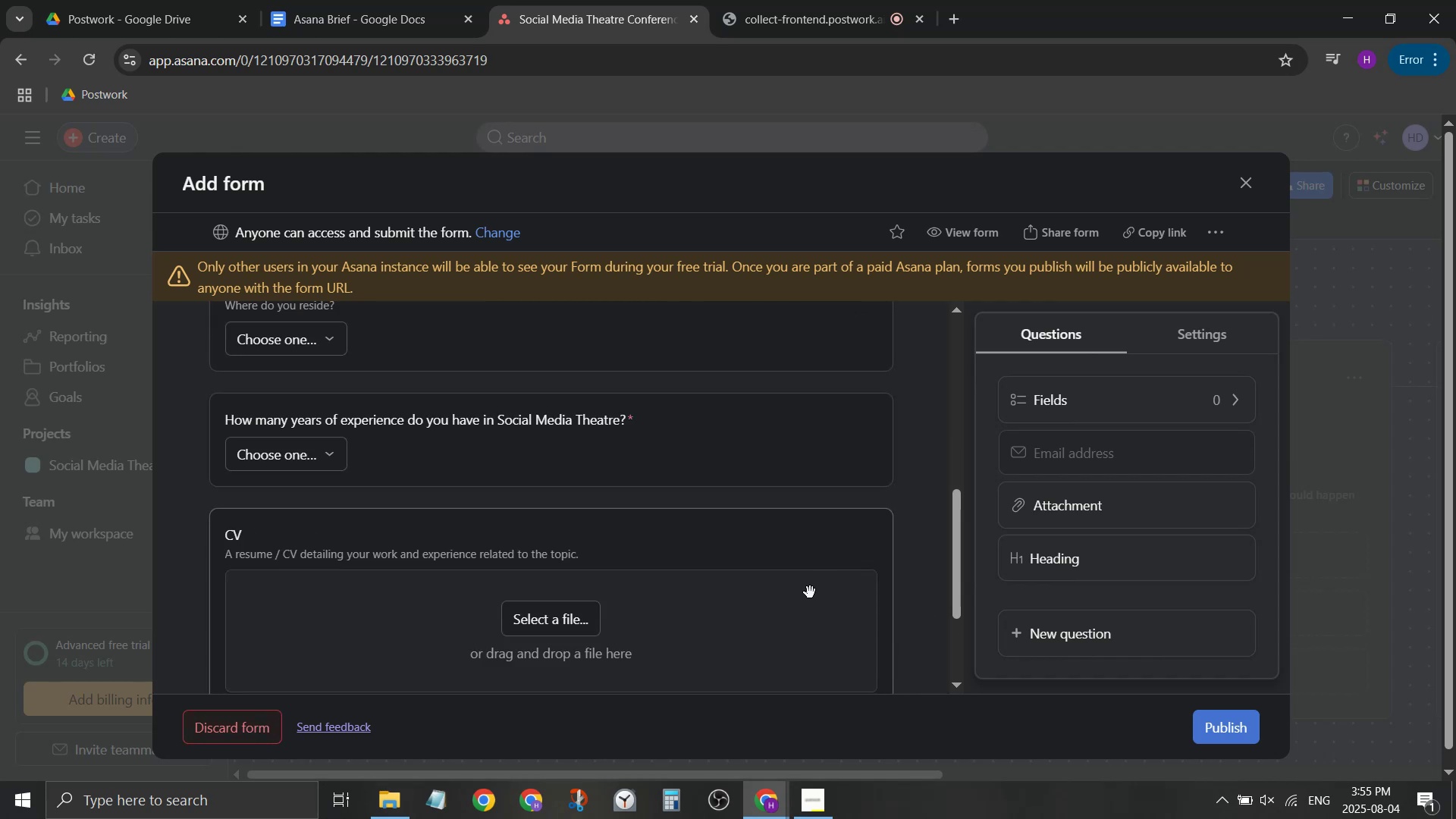 
scroll: coordinate [692, 597], scroll_direction: up, amount: 1.0
 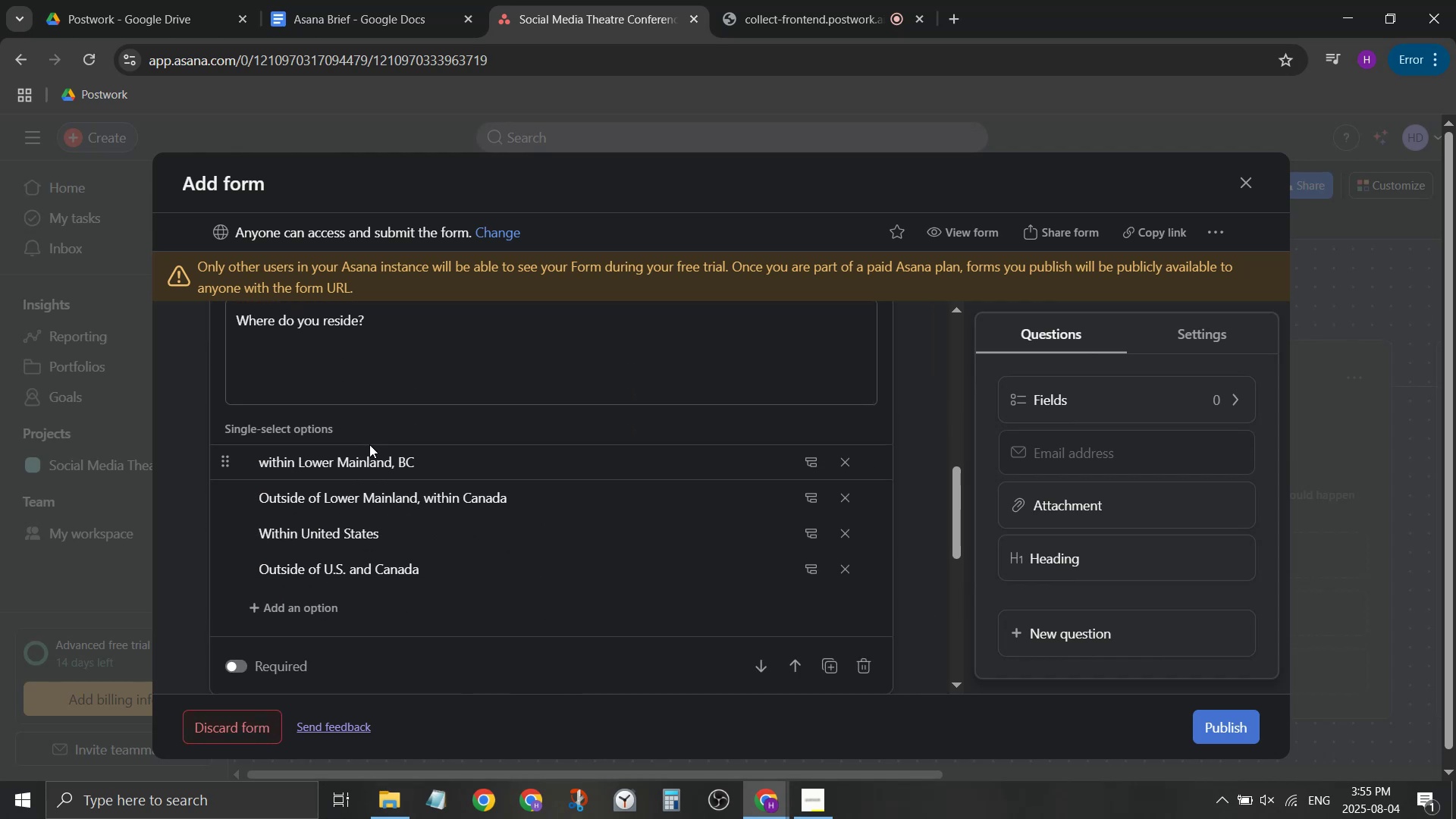 
left_click([196, 445])
 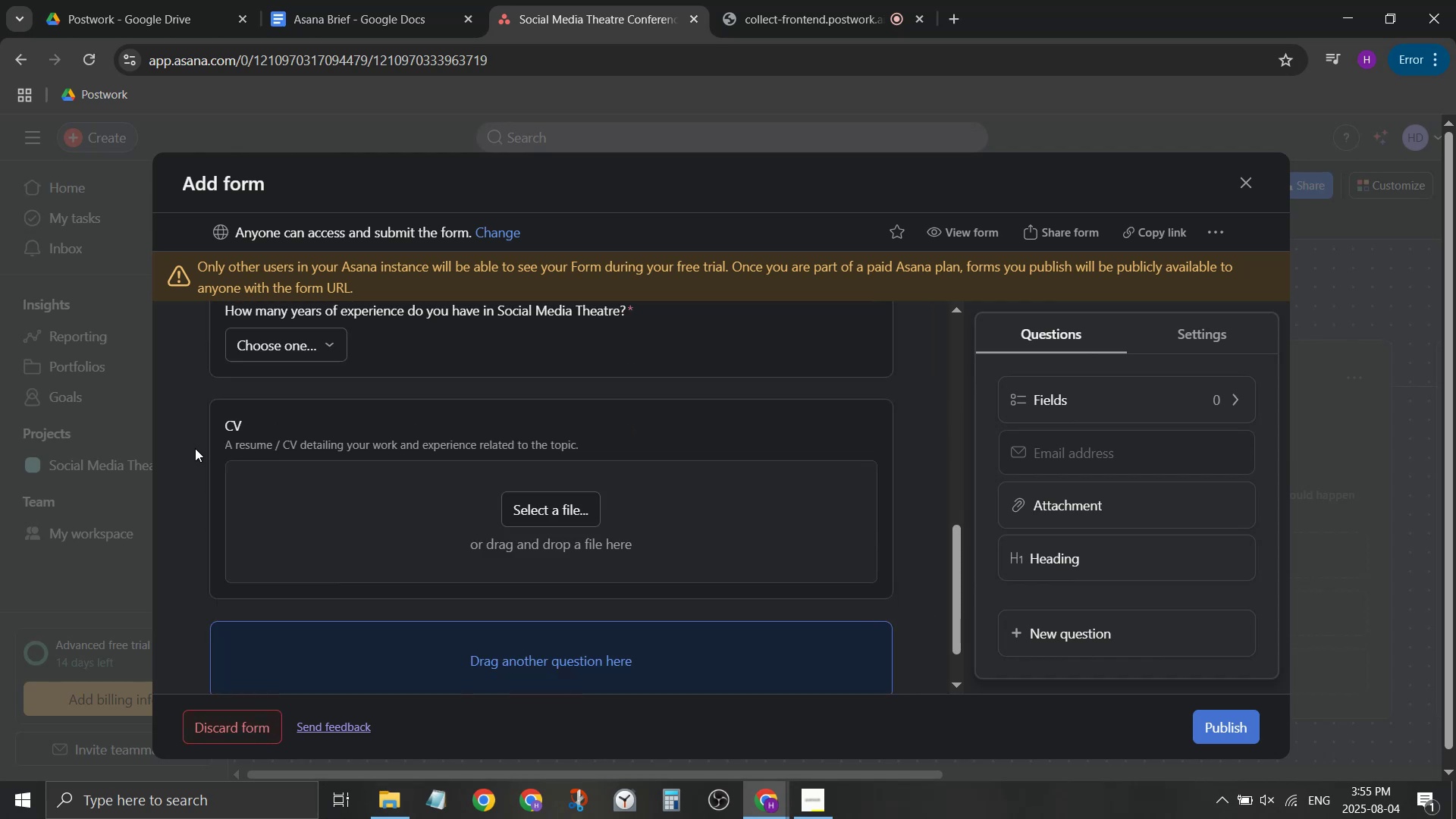 
scroll: coordinate [224, 481], scroll_direction: up, amount: 3.0
 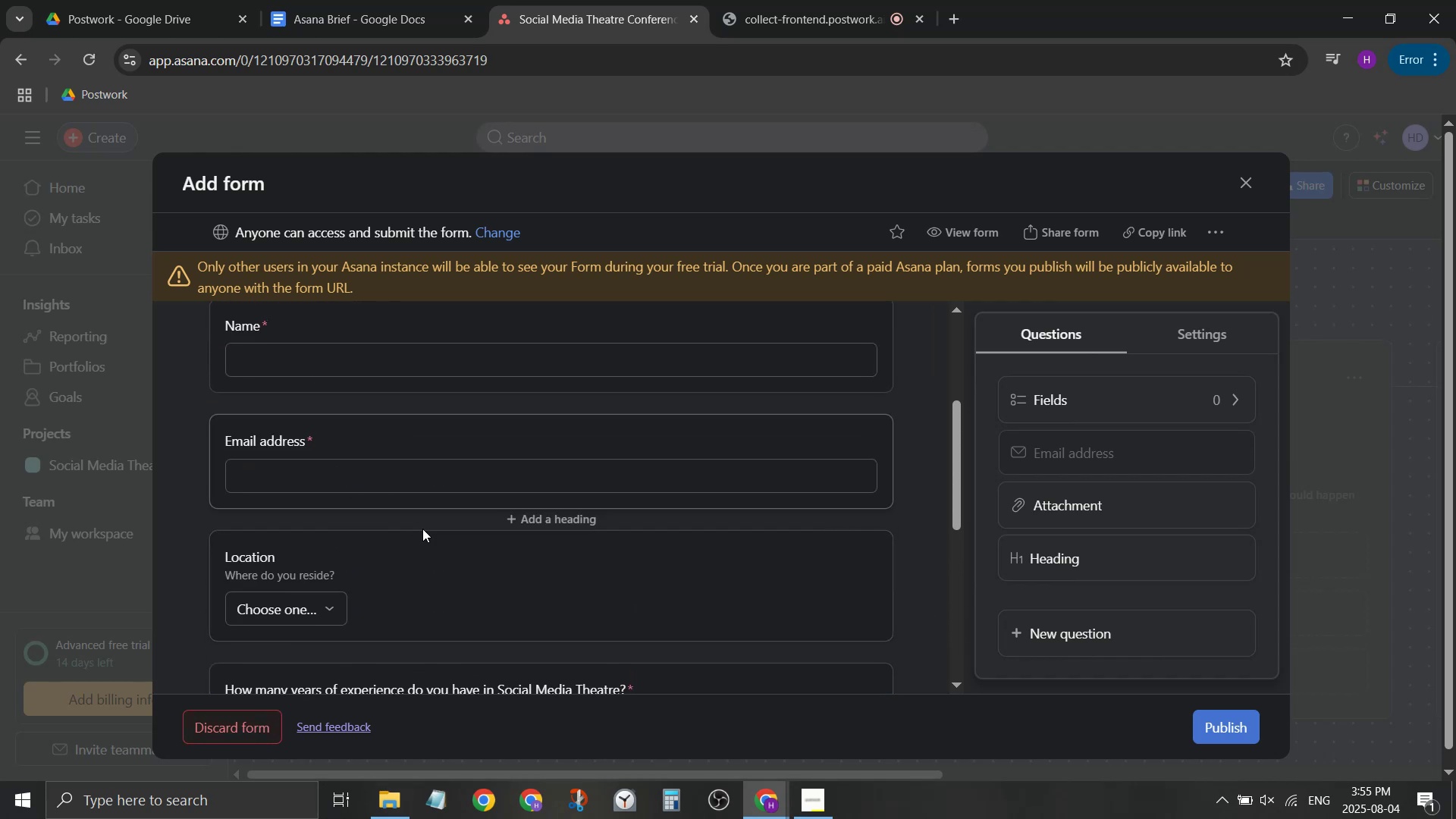 
mouse_move([494, 535])
 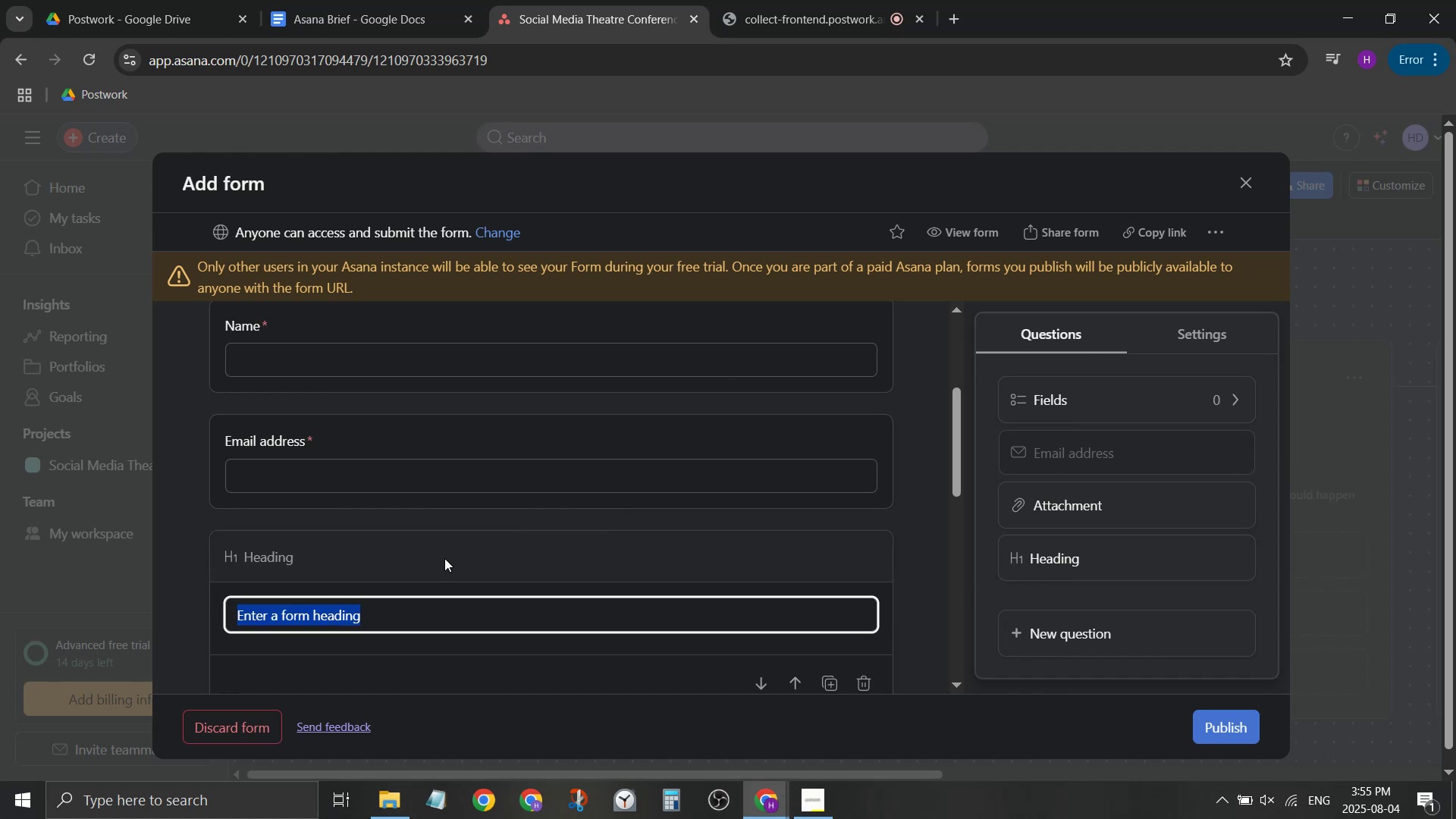 
left_click([445, 555])
 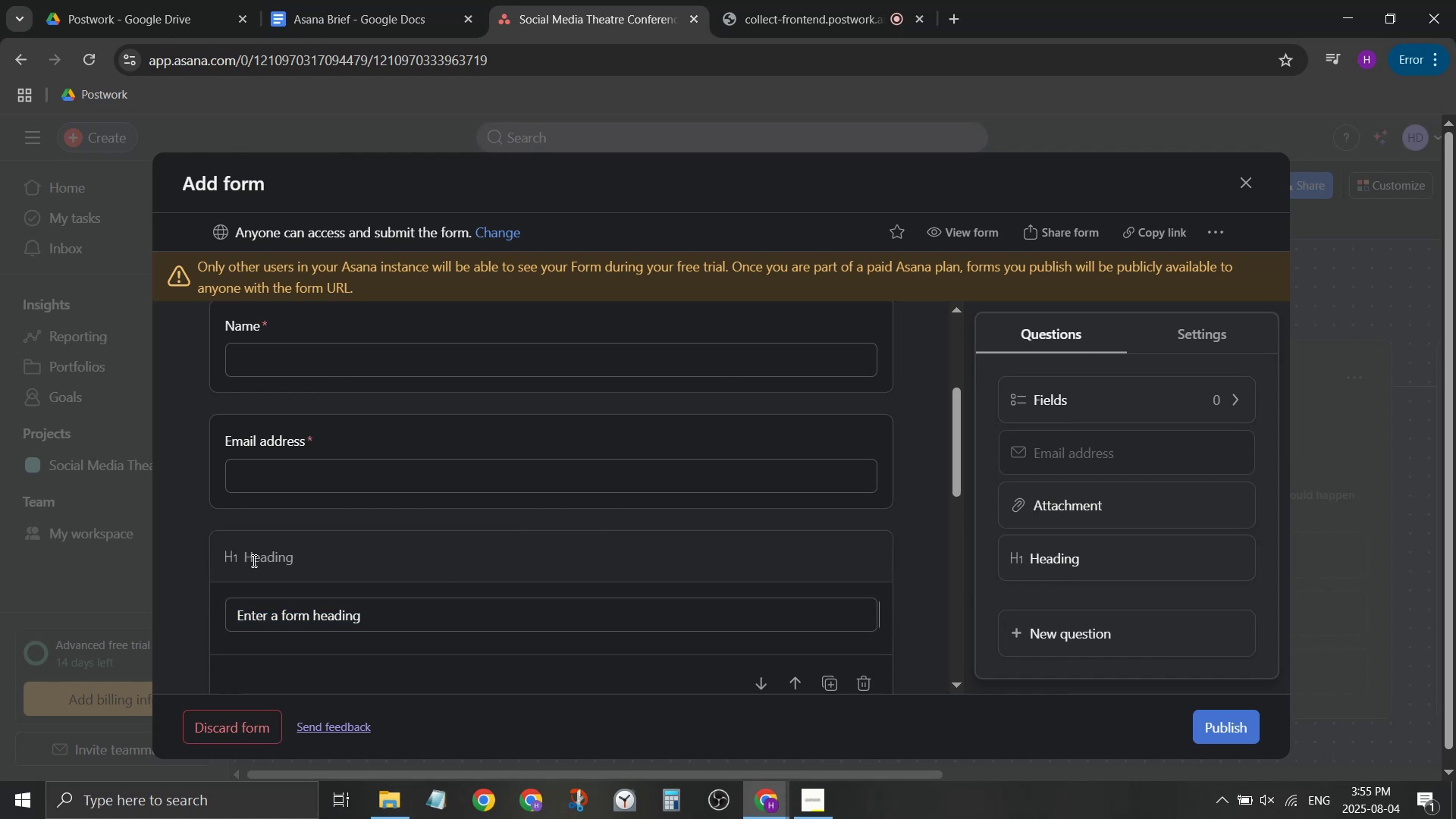 
scroll: coordinate [255, 556], scroll_direction: none, amount: 0.0
 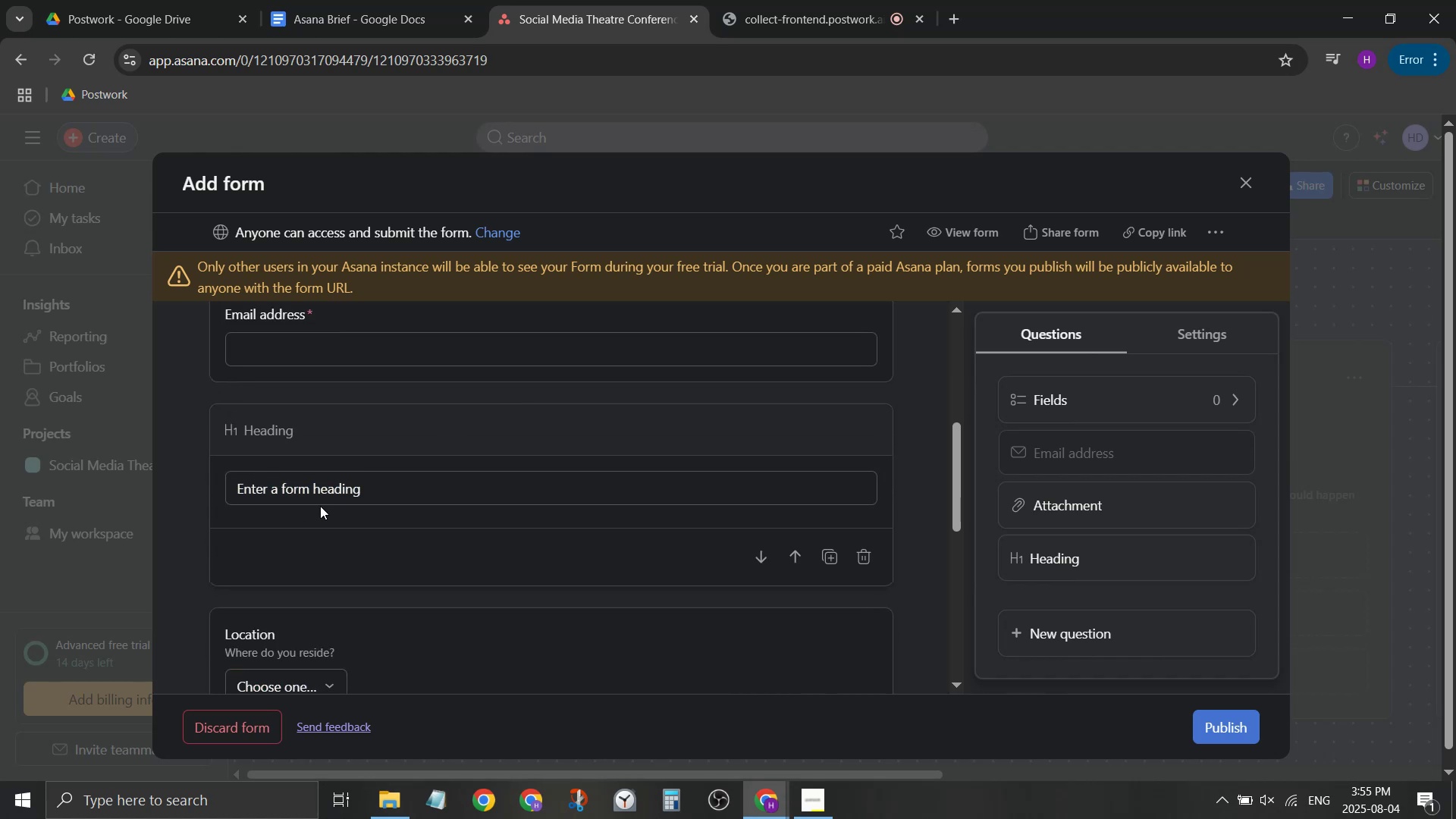 
left_click([330, 495])
 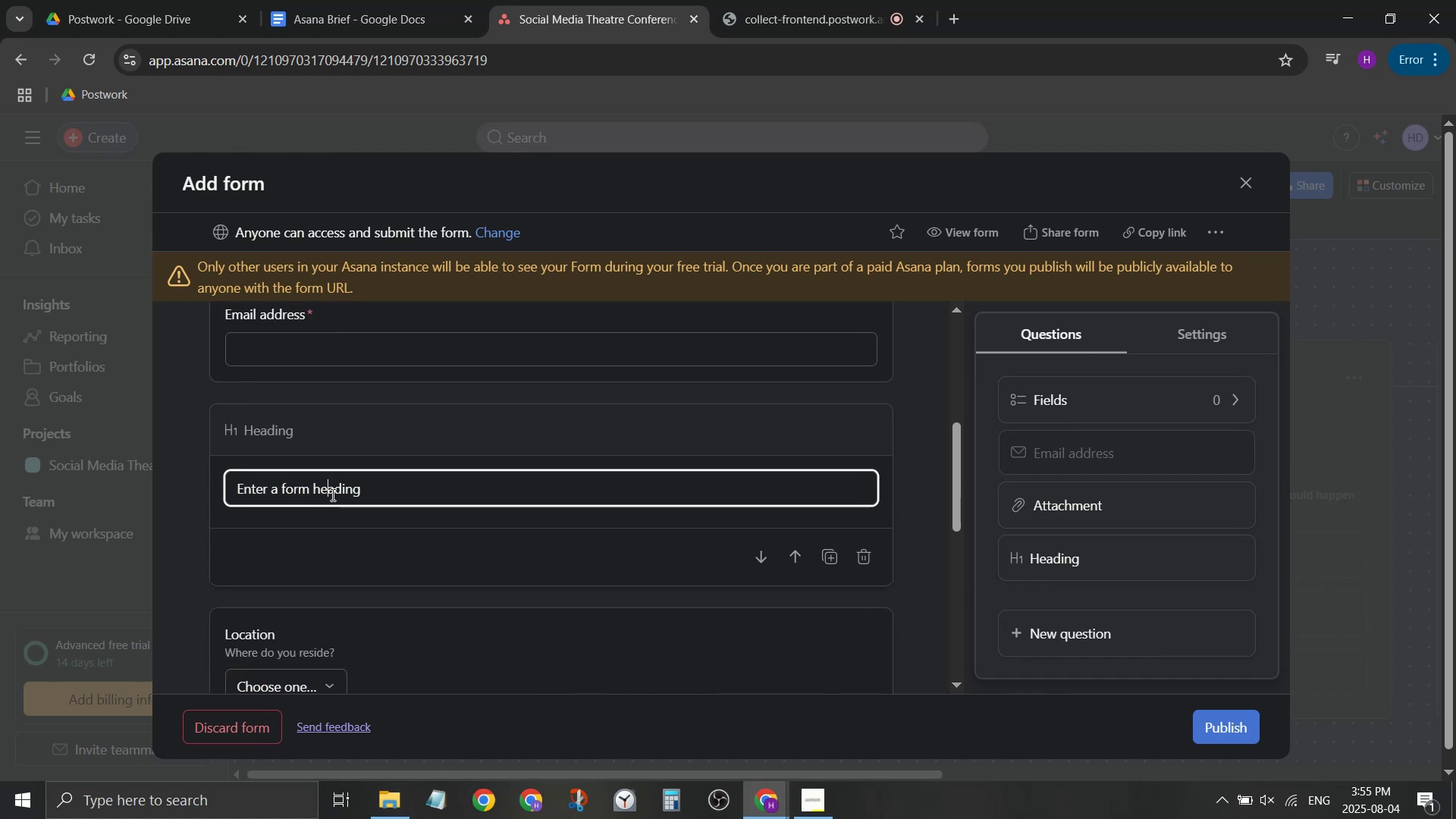 
left_click_drag(start_coordinate=[388, 489], to_coordinate=[136, 514])
 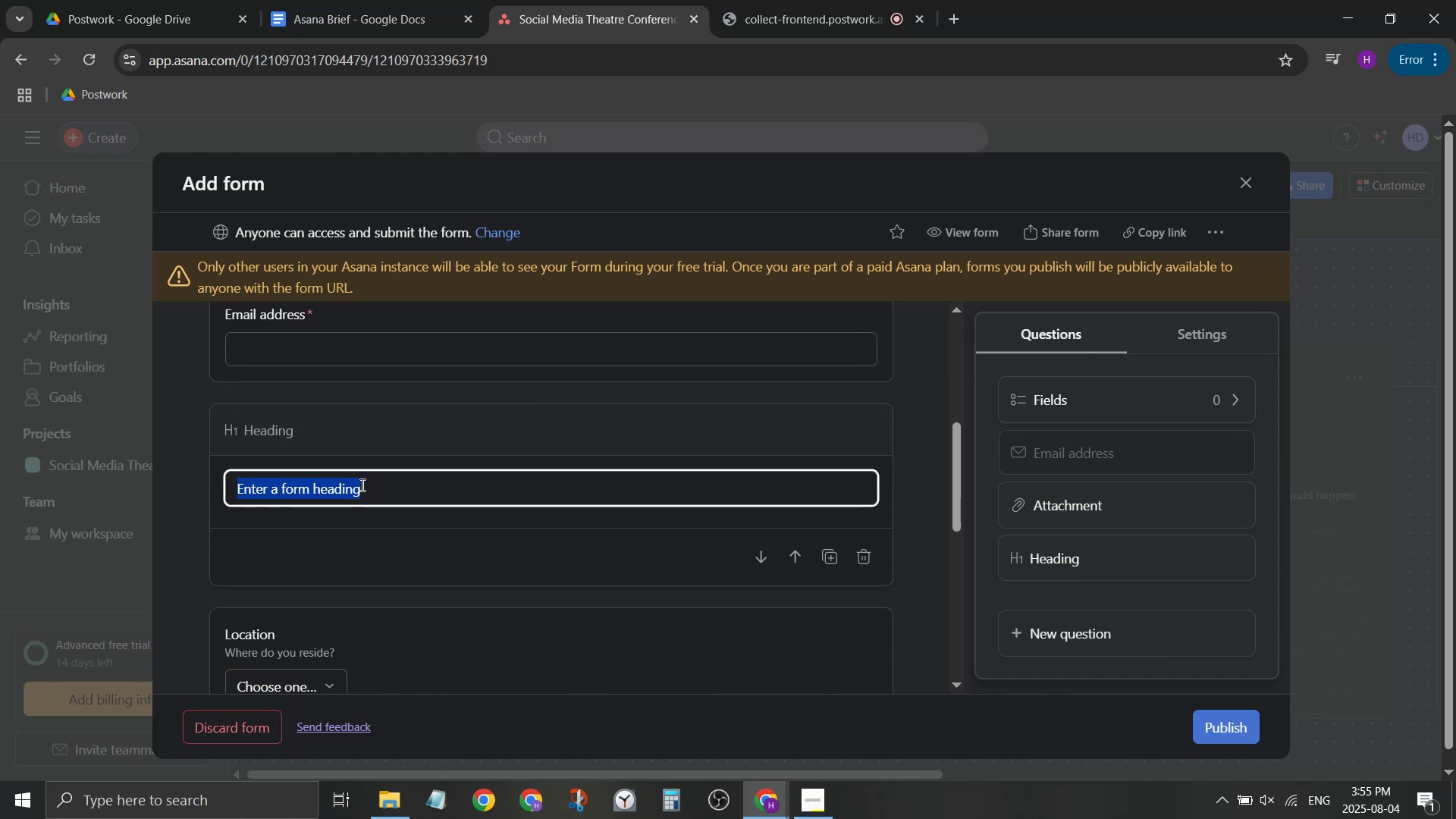 
type(Travel )
 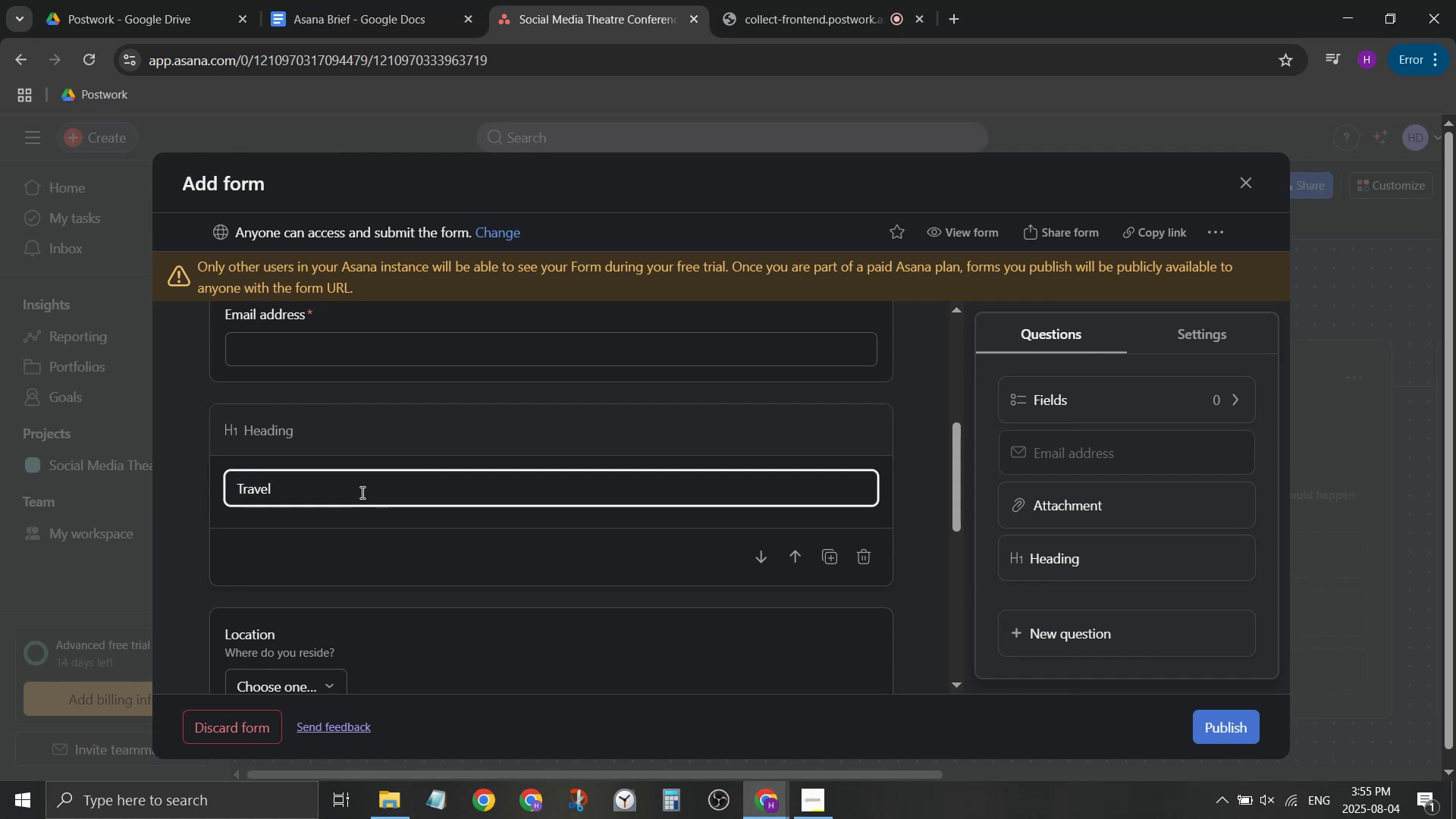 
left_click([361, 492])
 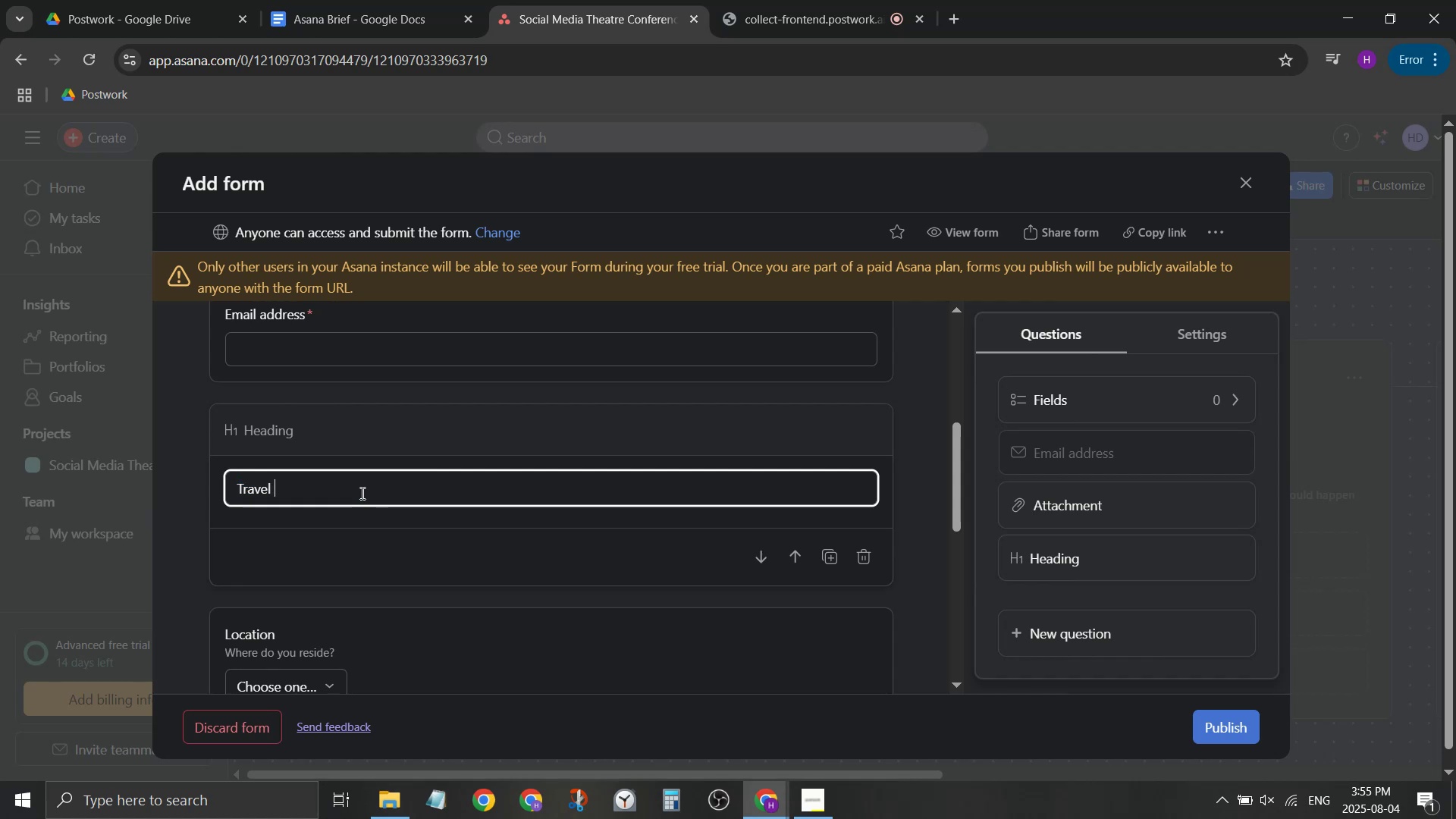 
type(/ Accommodations)
 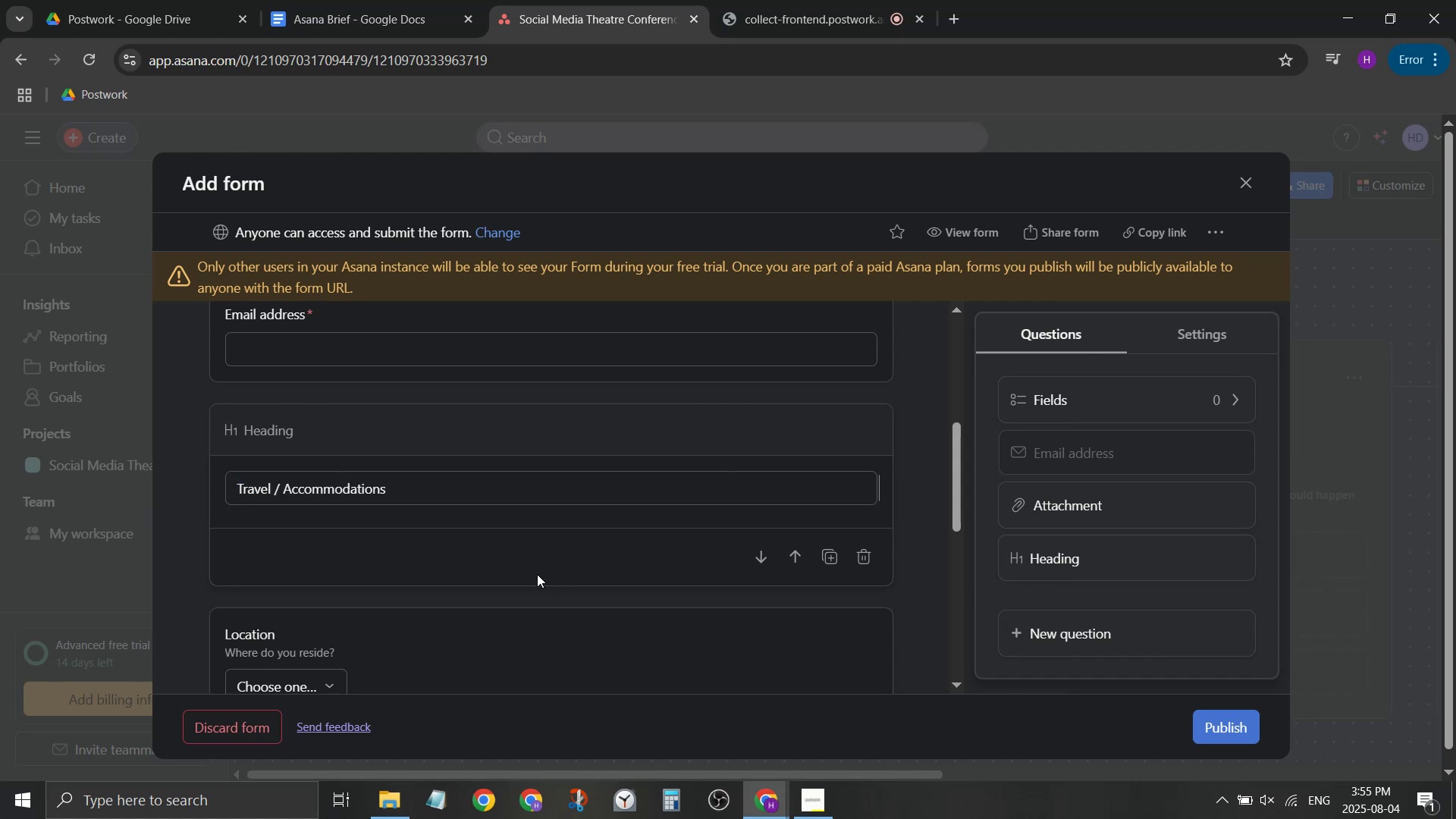 
double_click([390, 535])
 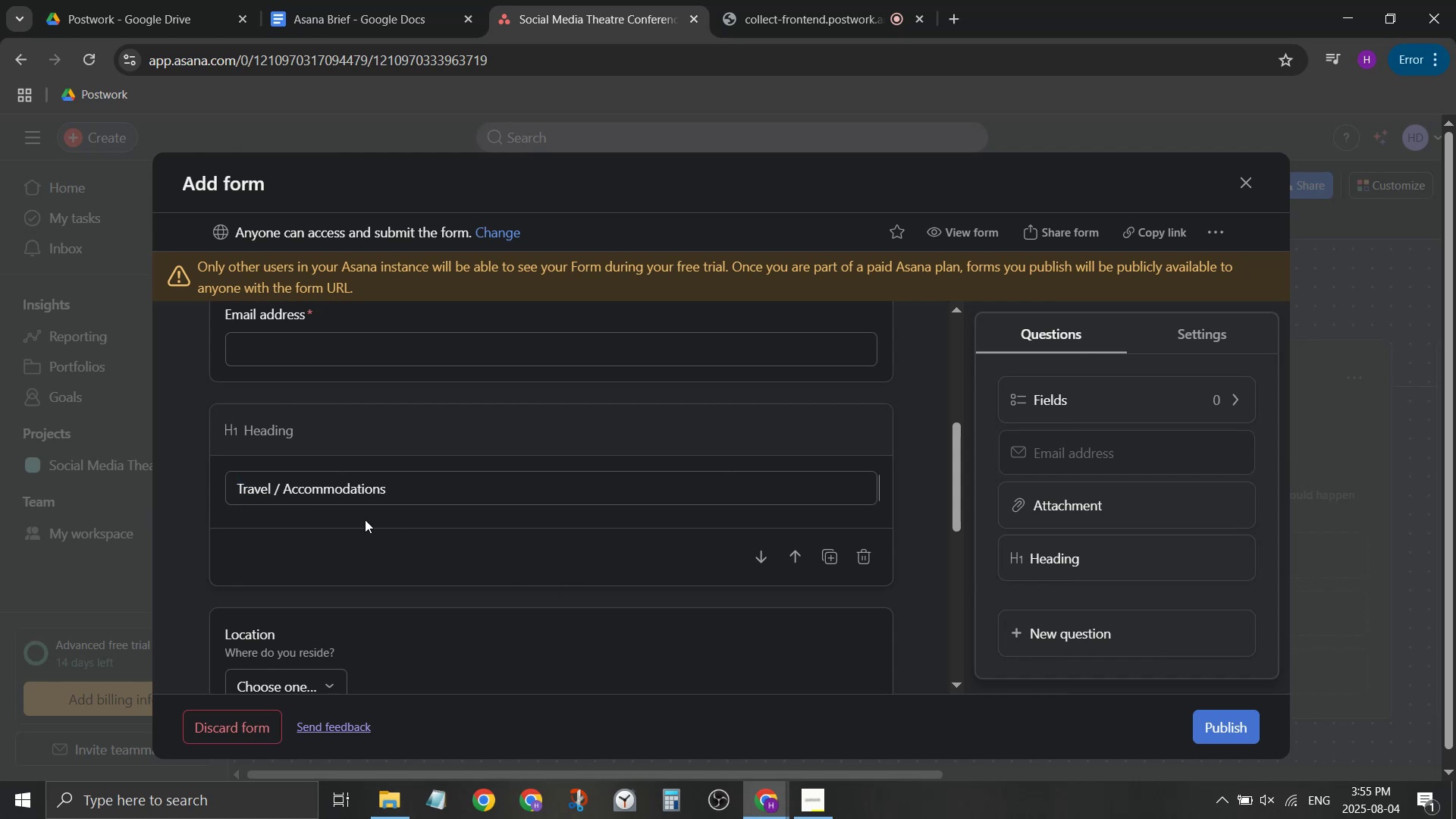 
triple_click([365, 519])
 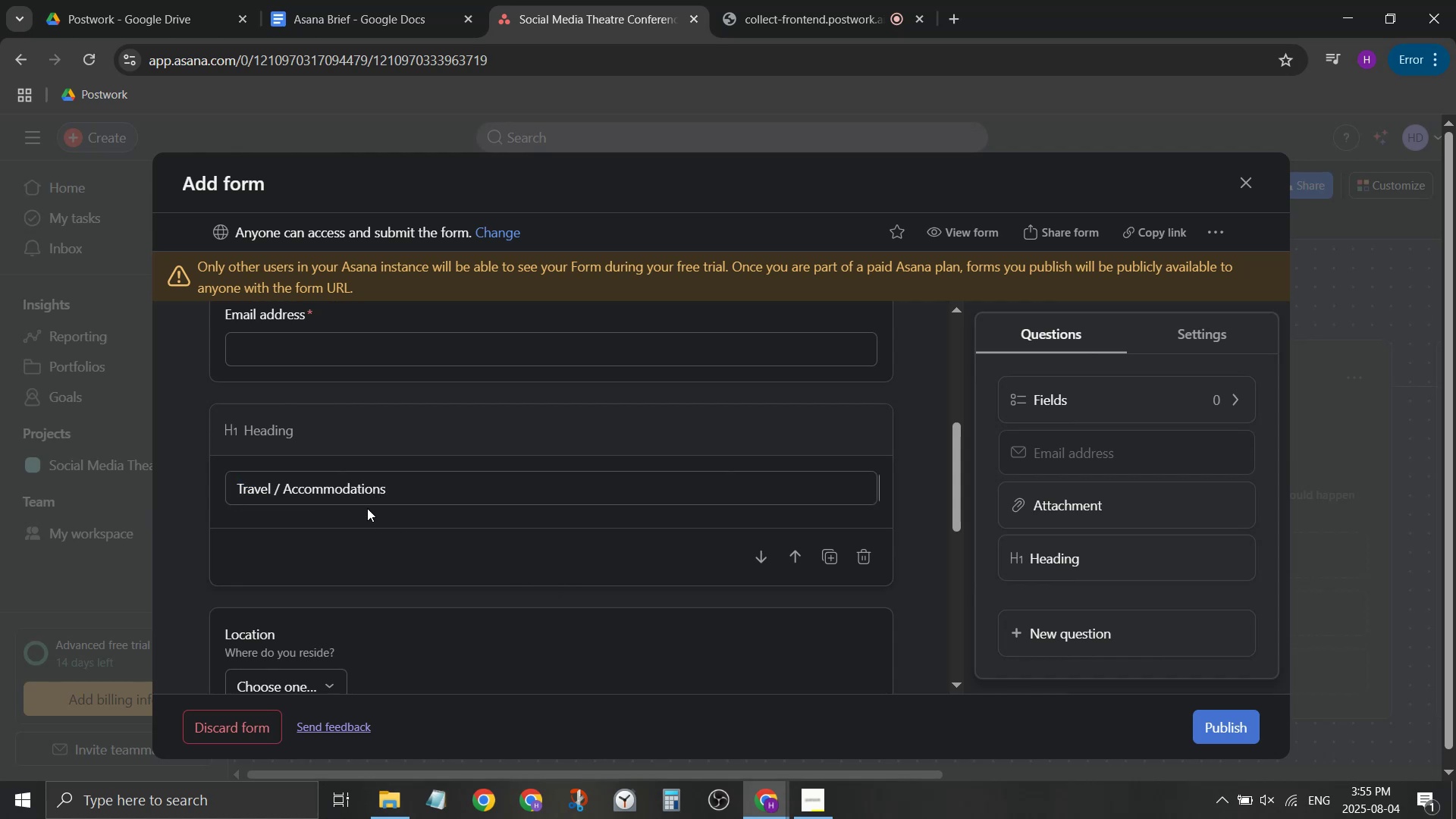 
triple_click([367, 507])
 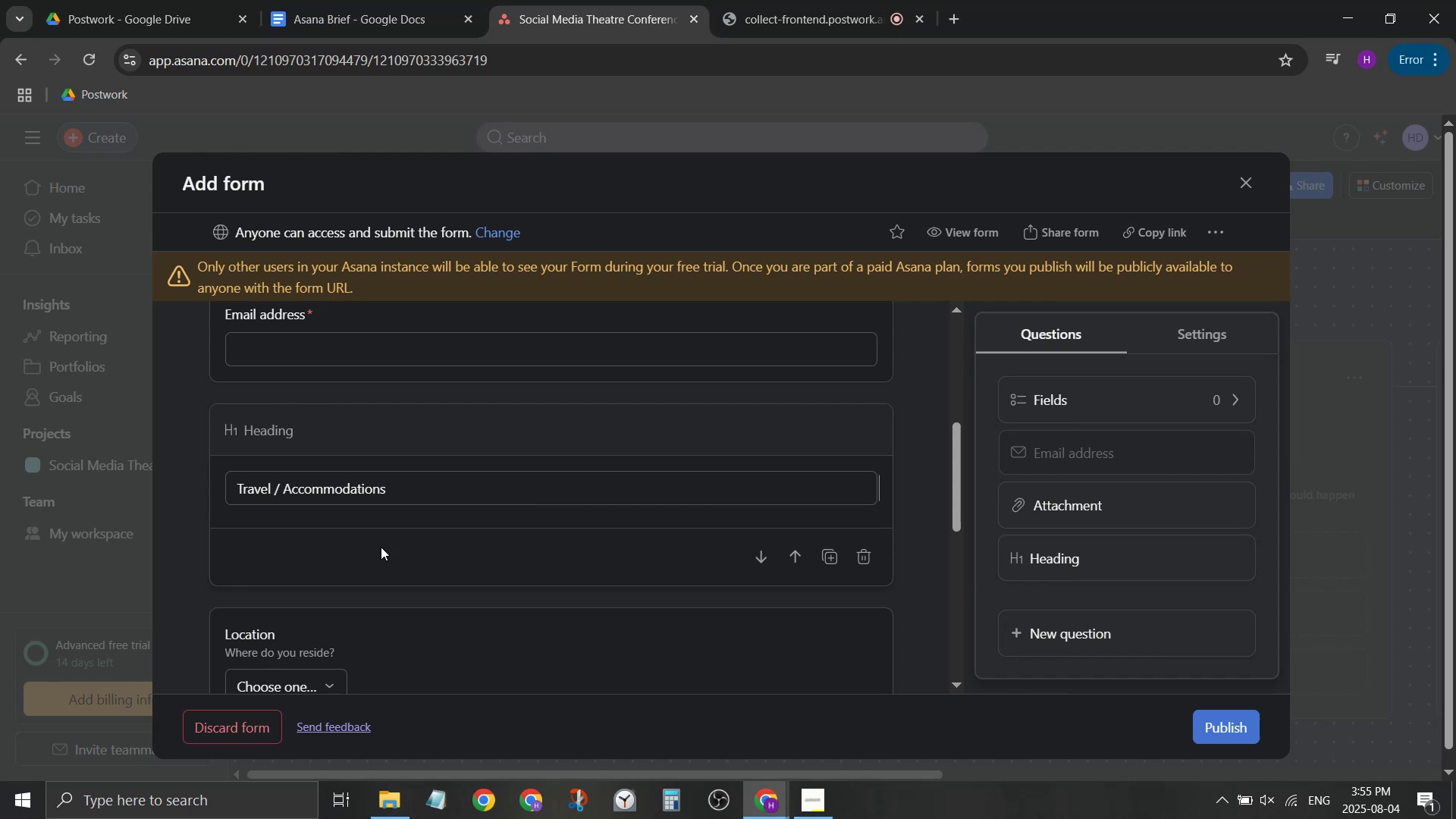 
triple_click([381, 548])
 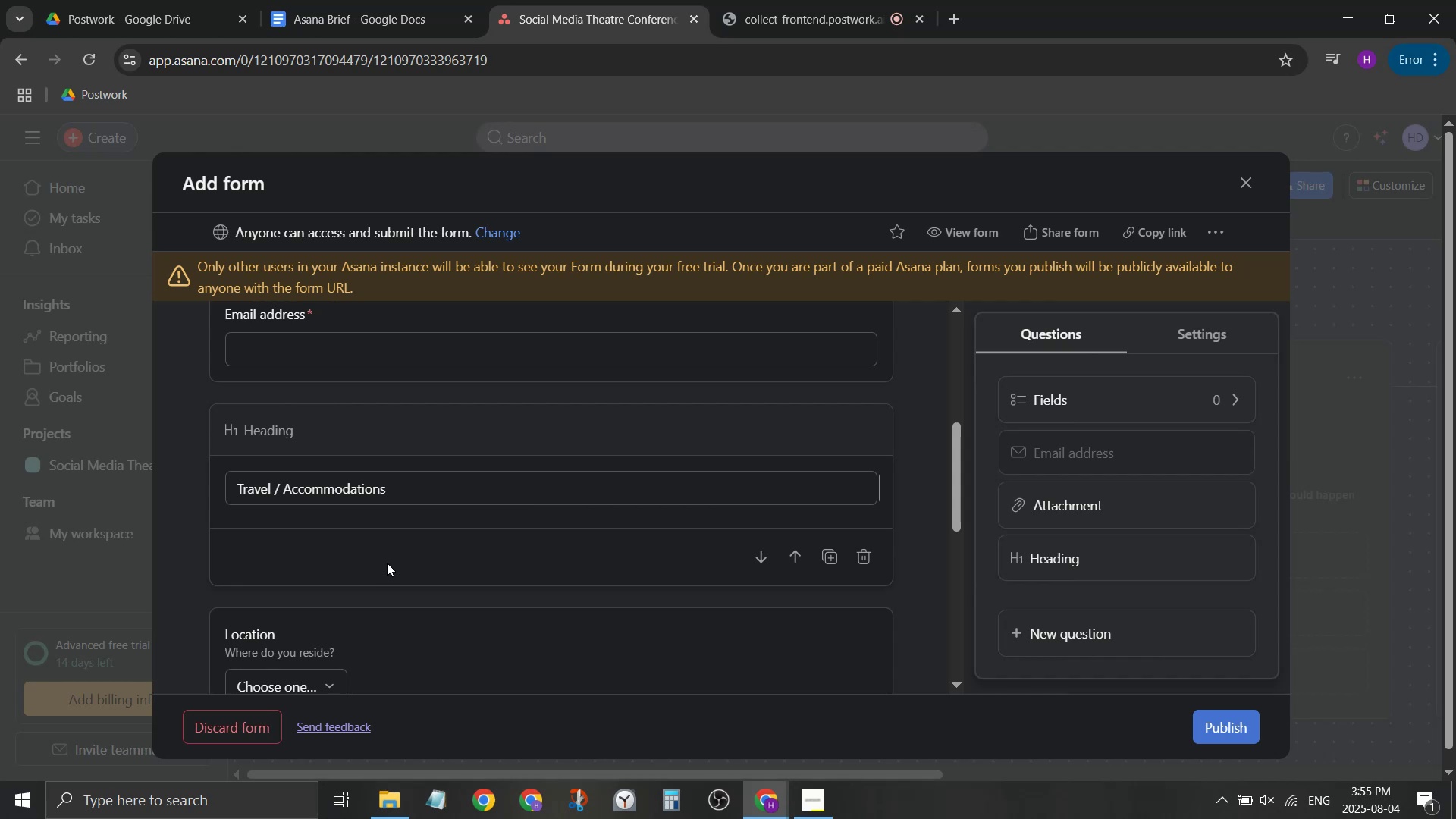 
triple_click([388, 563])
 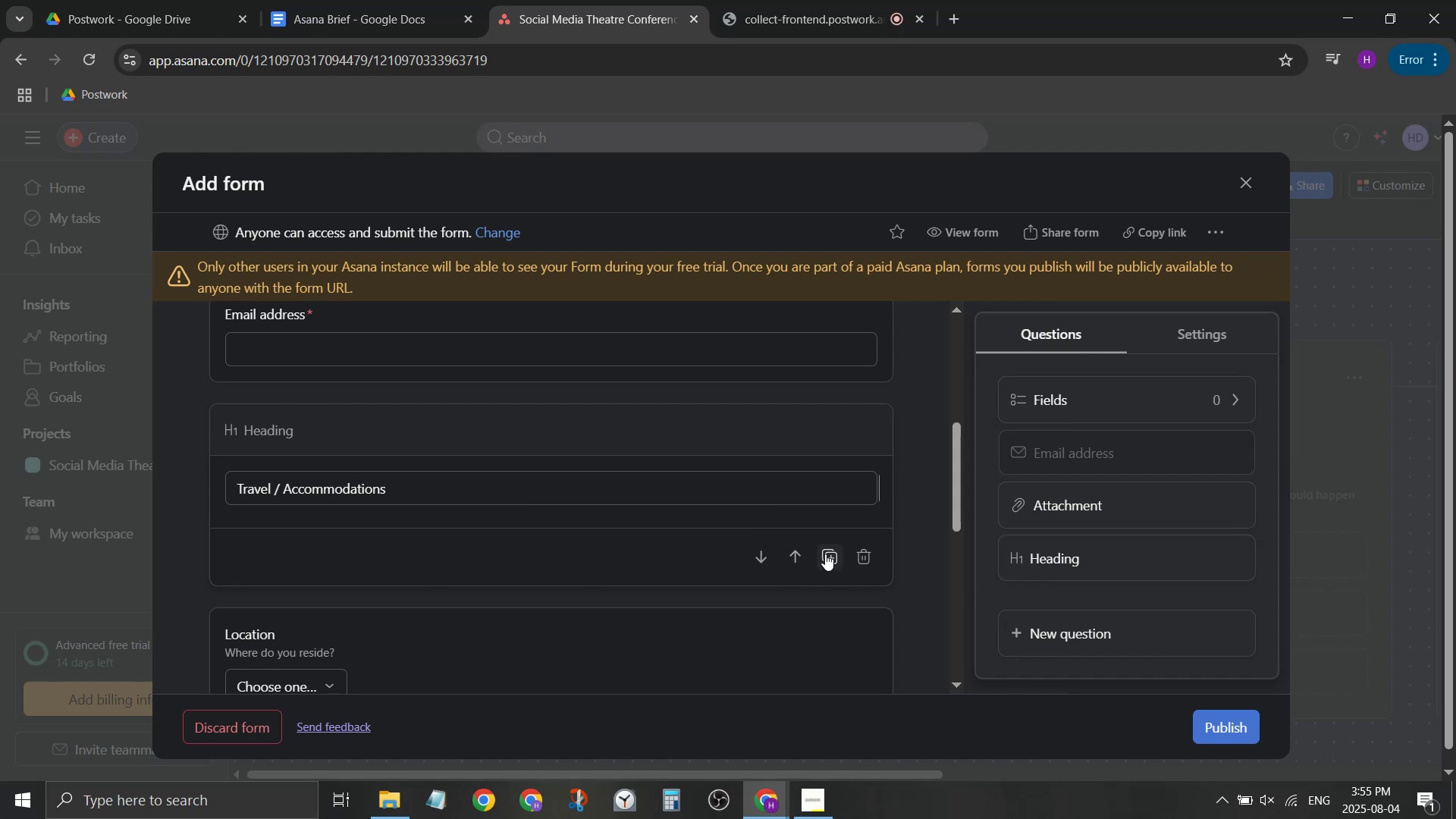 
left_click([682, 492])
 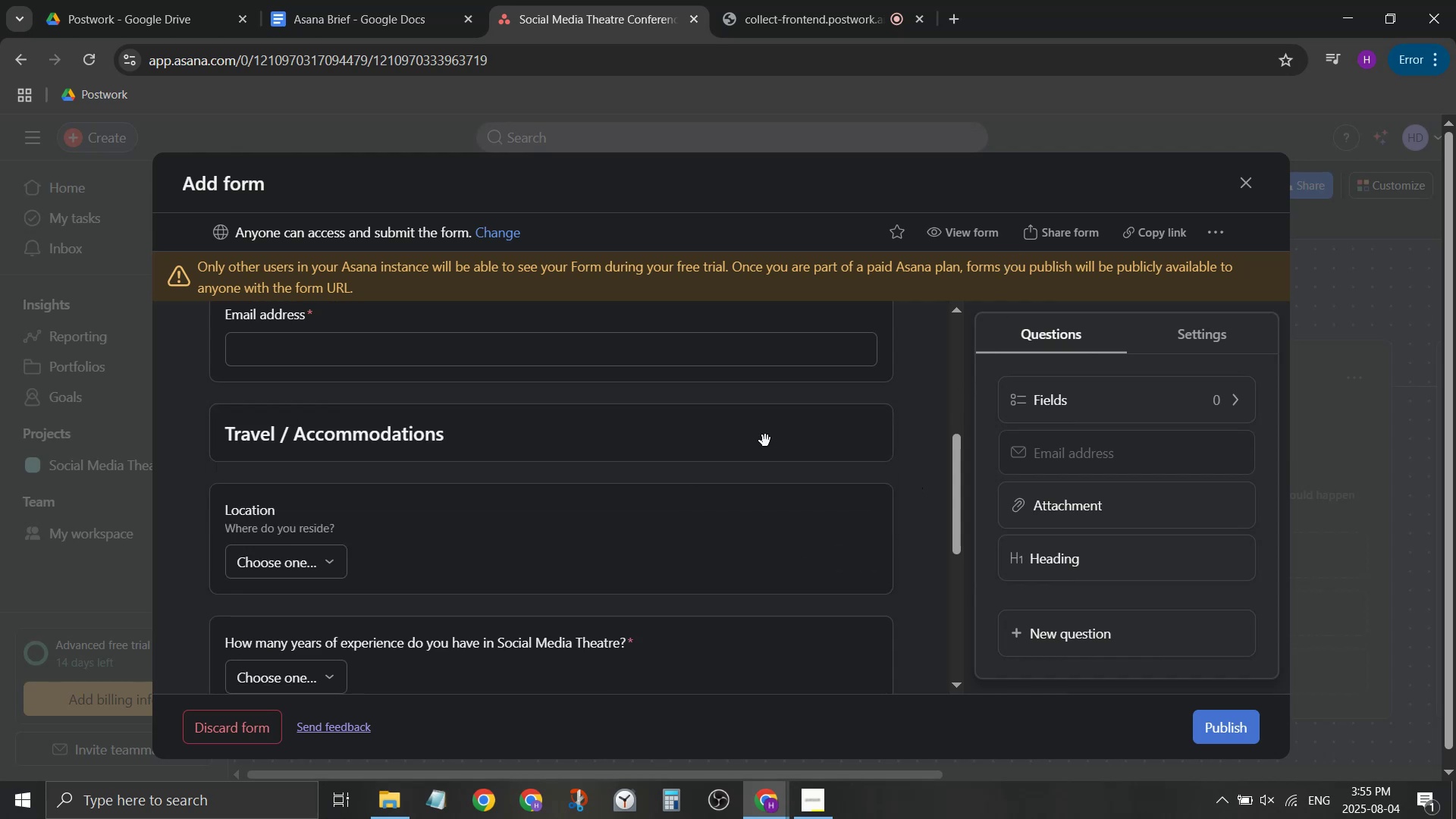 
left_click([257, 482])
 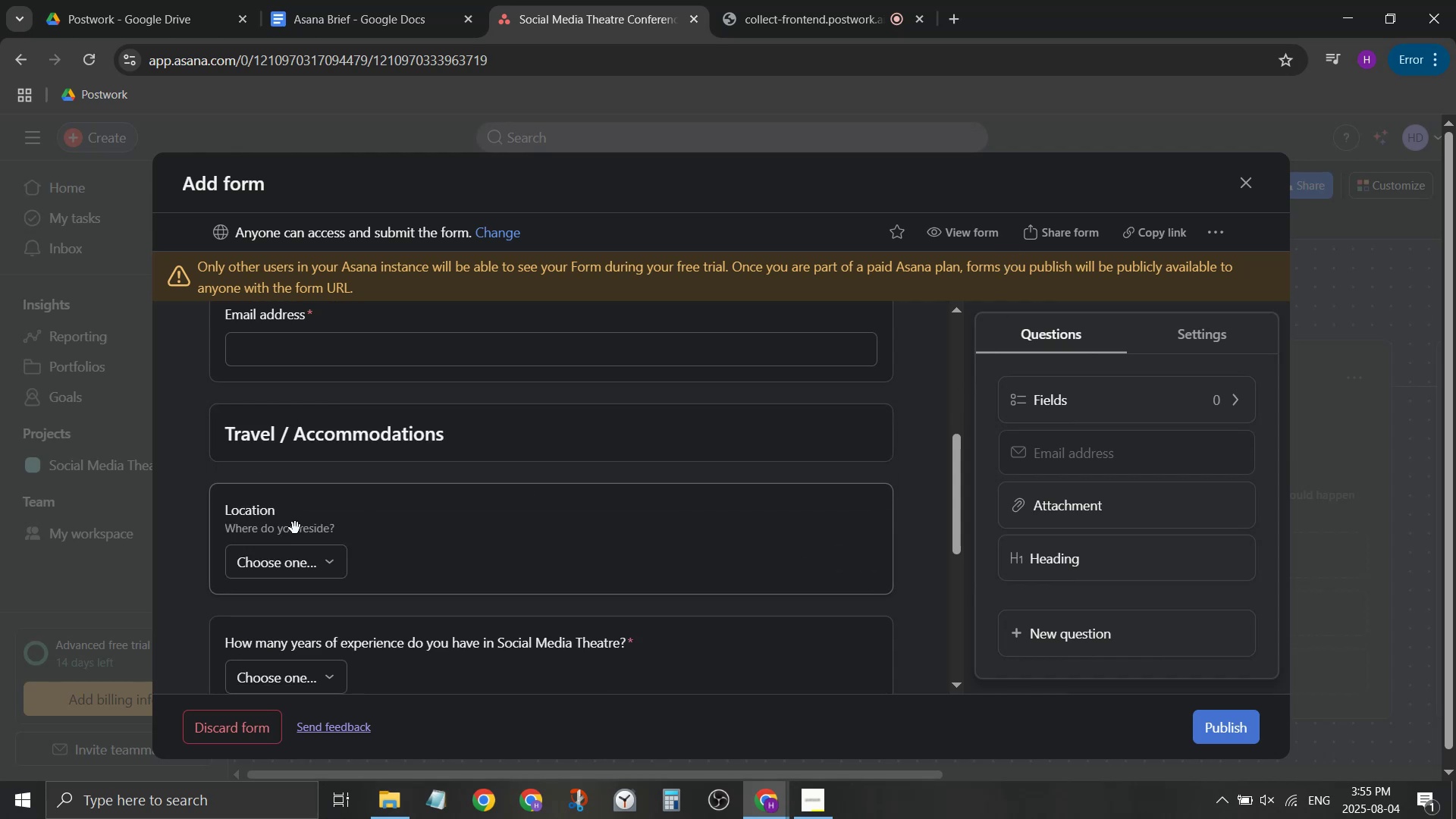 
left_click([294, 532])
 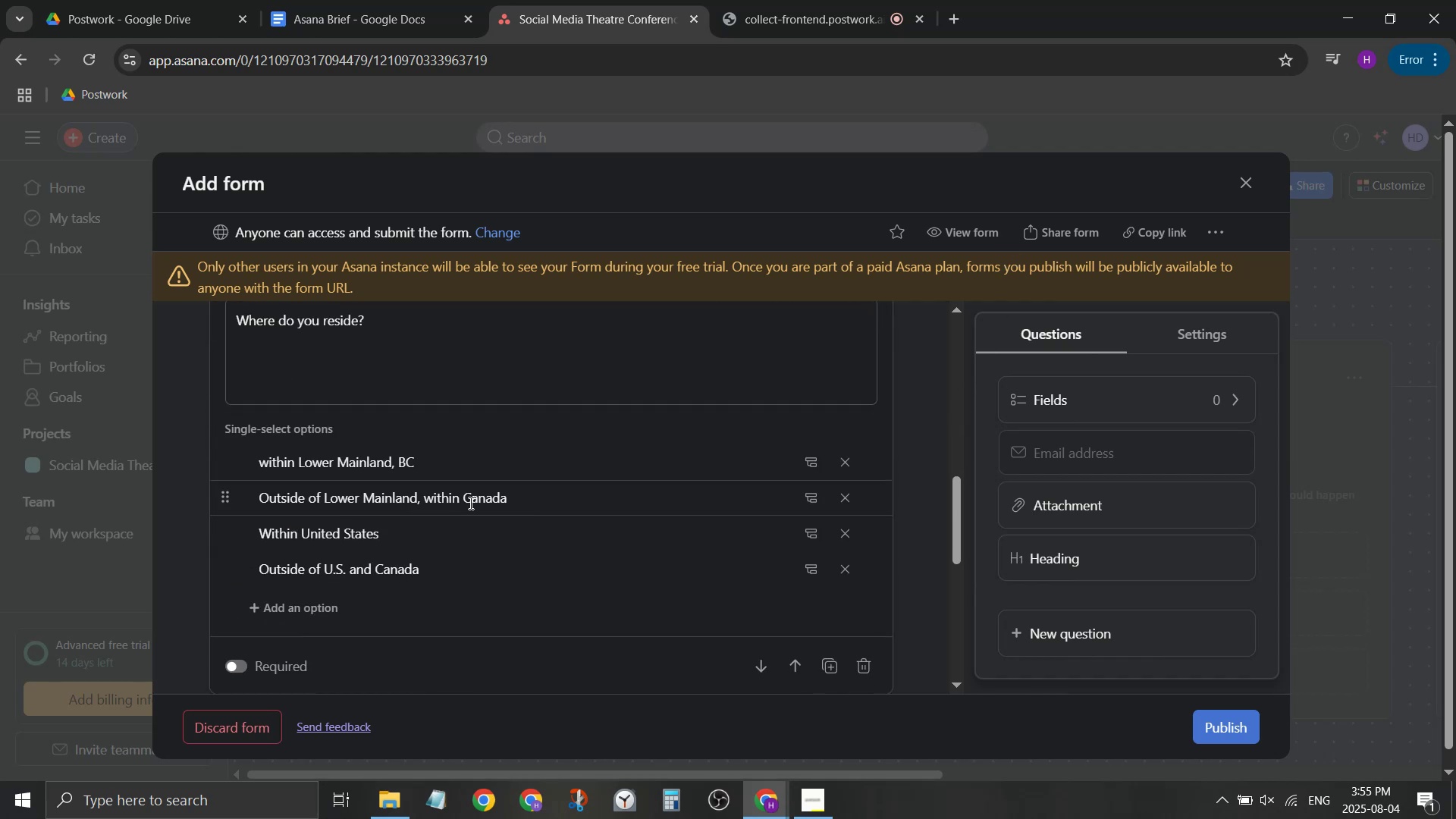 
scroll: coordinate [472, 502], scroll_direction: up, amount: 1.0
 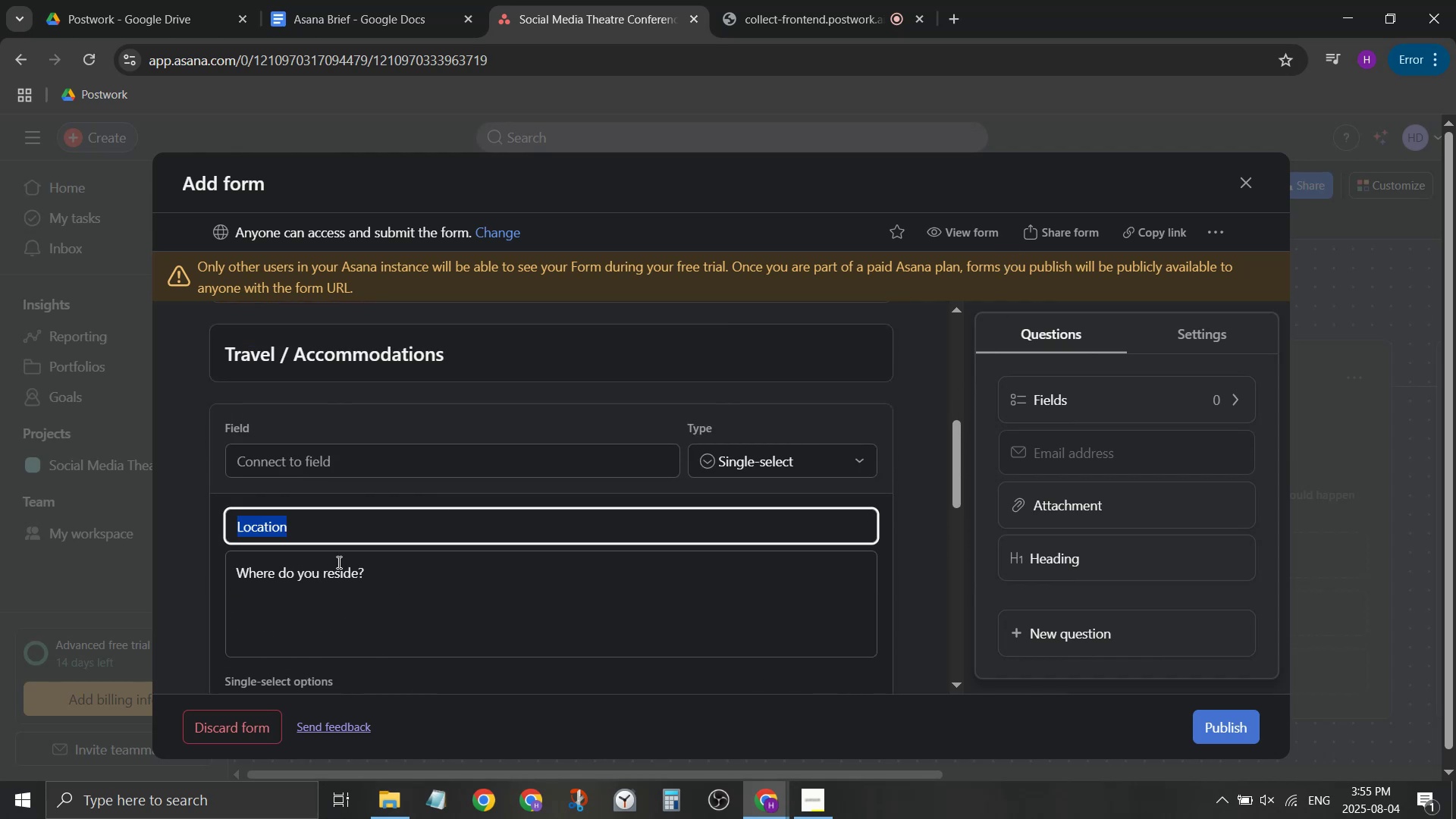 
left_click_drag(start_coordinate=[373, 571], to_coordinate=[123, 560])
 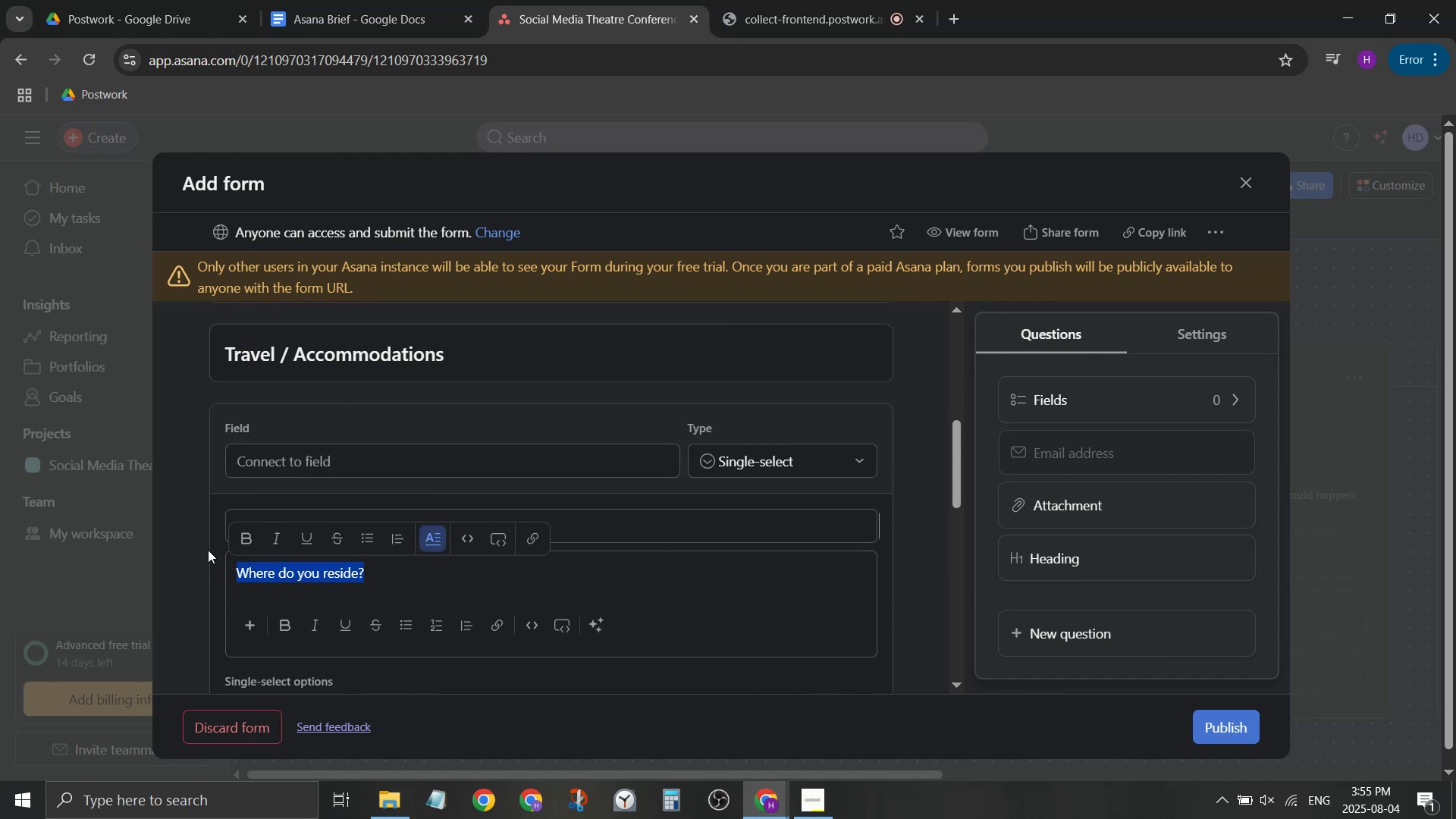 
key(Control+ControlLeft)
 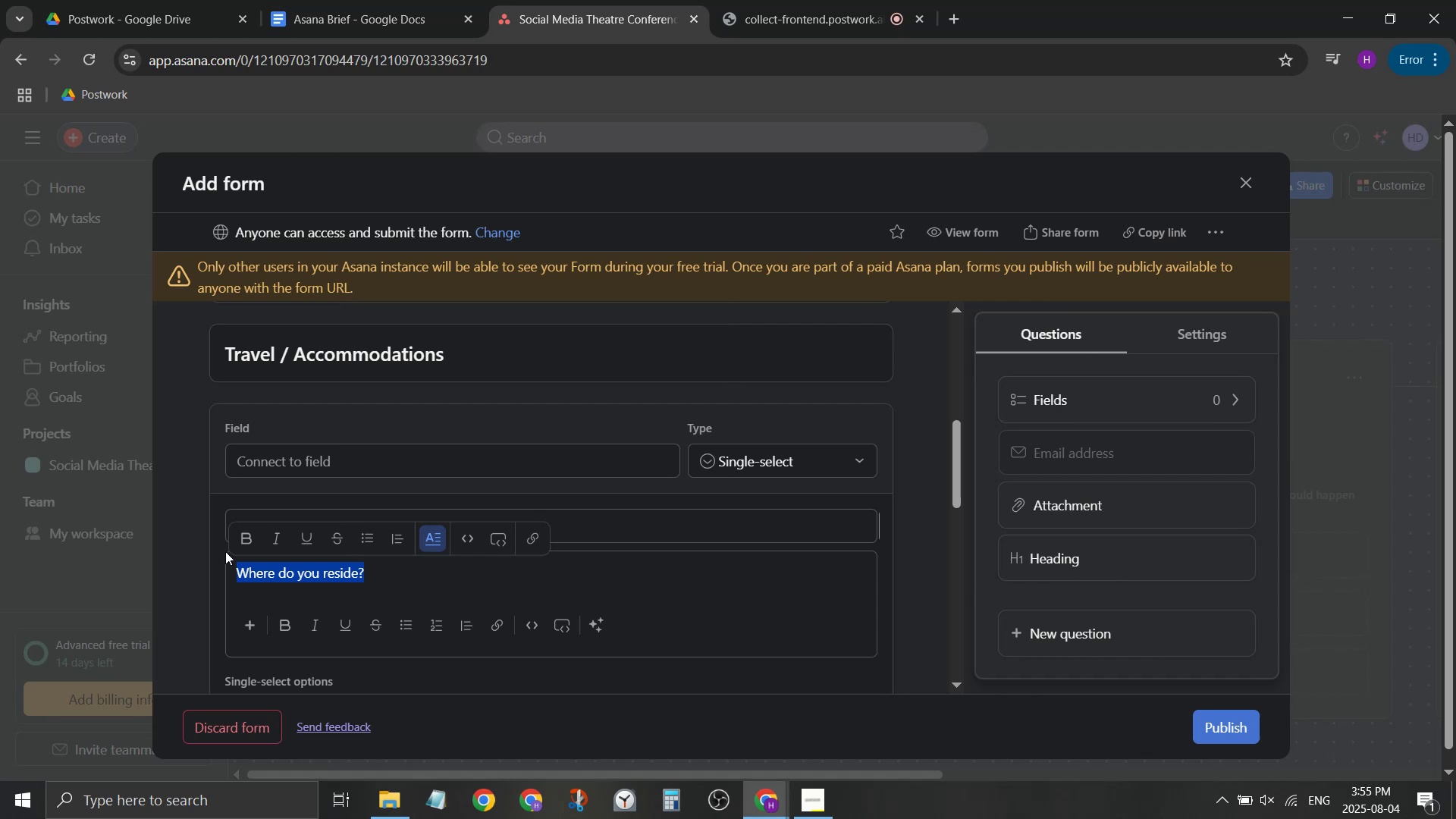 
key(Control+X)
 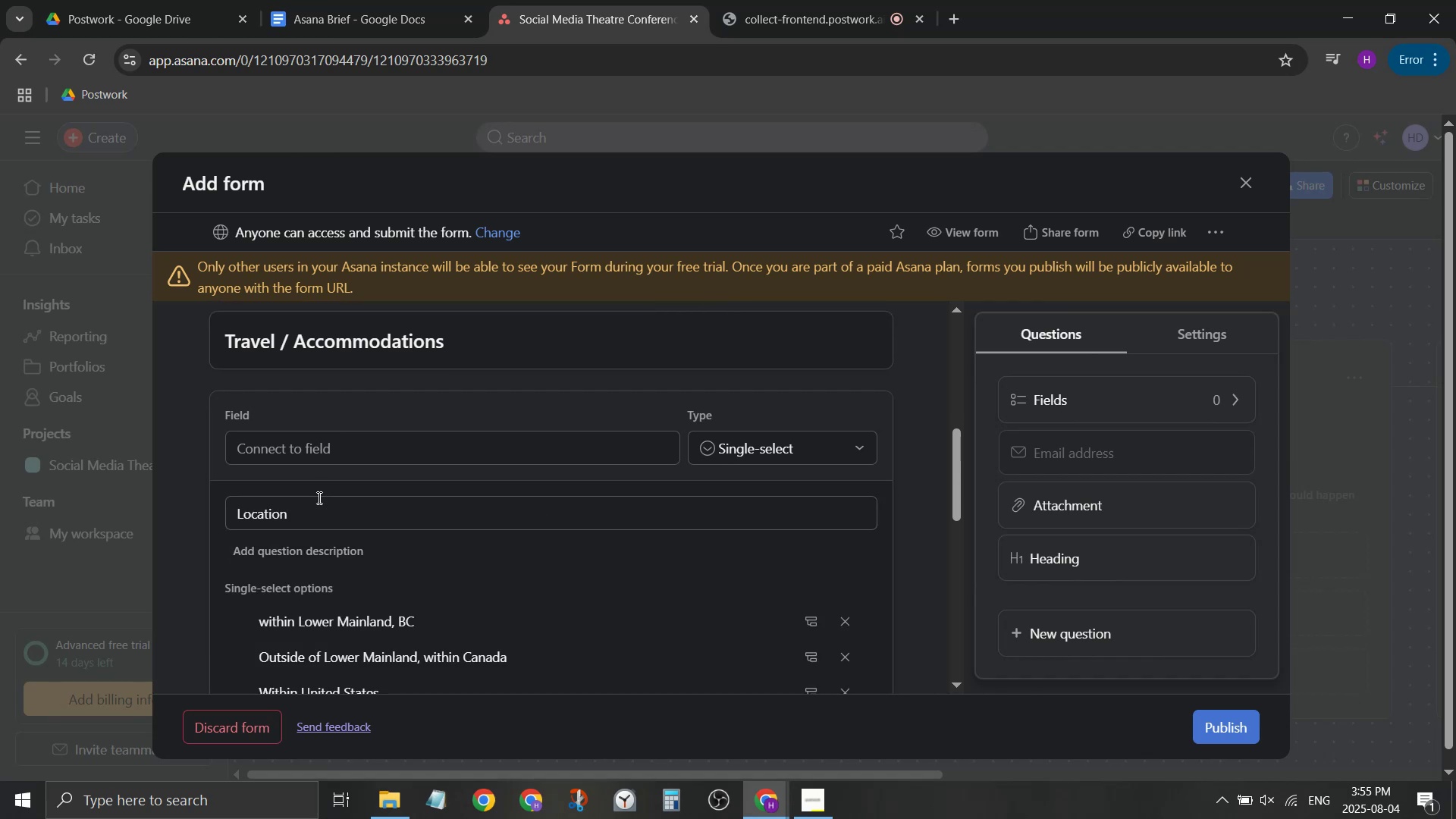 
left_click_drag(start_coordinate=[318, 507], to_coordinate=[146, 522])
 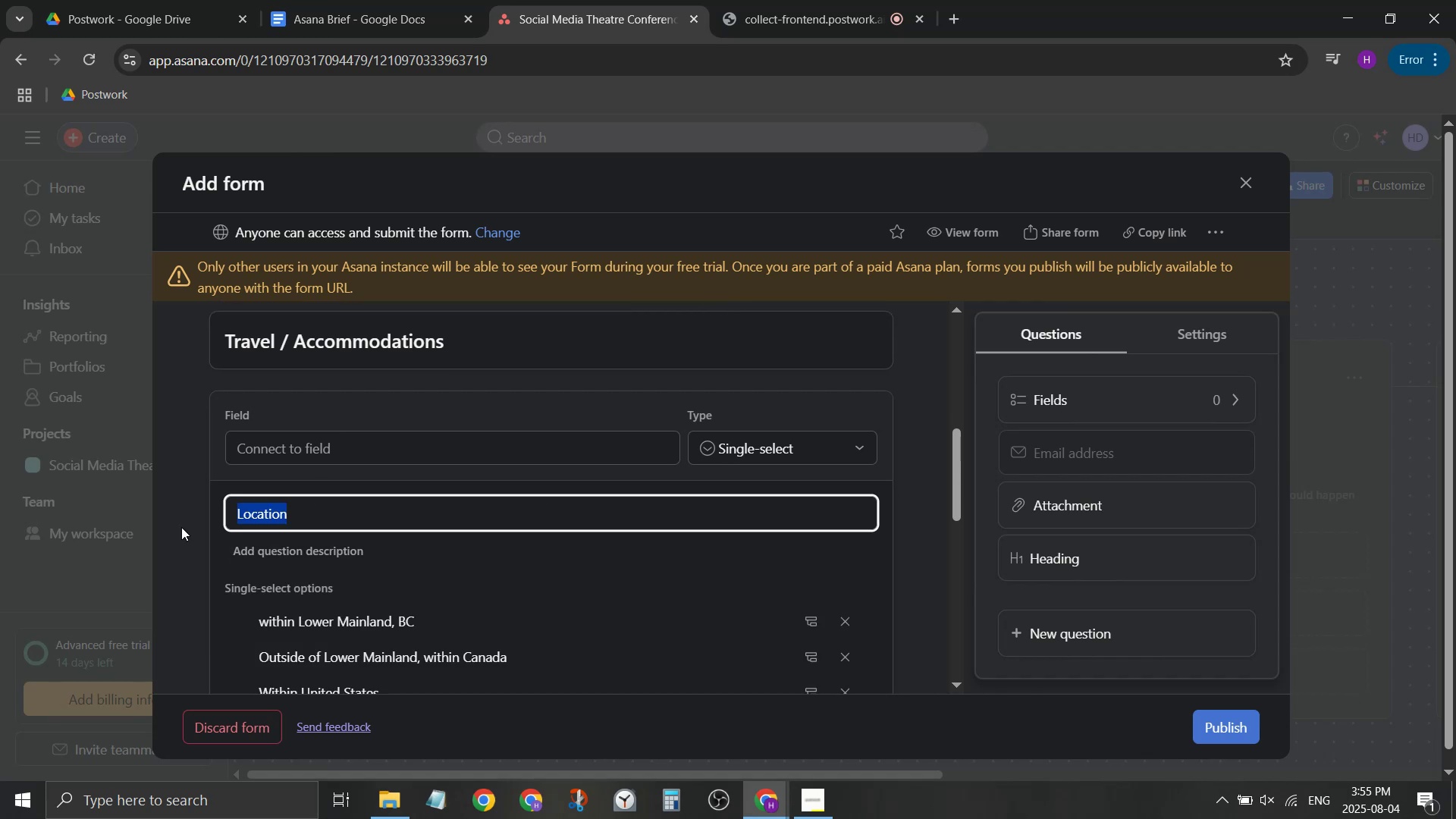 
key(Control+ControlLeft)
 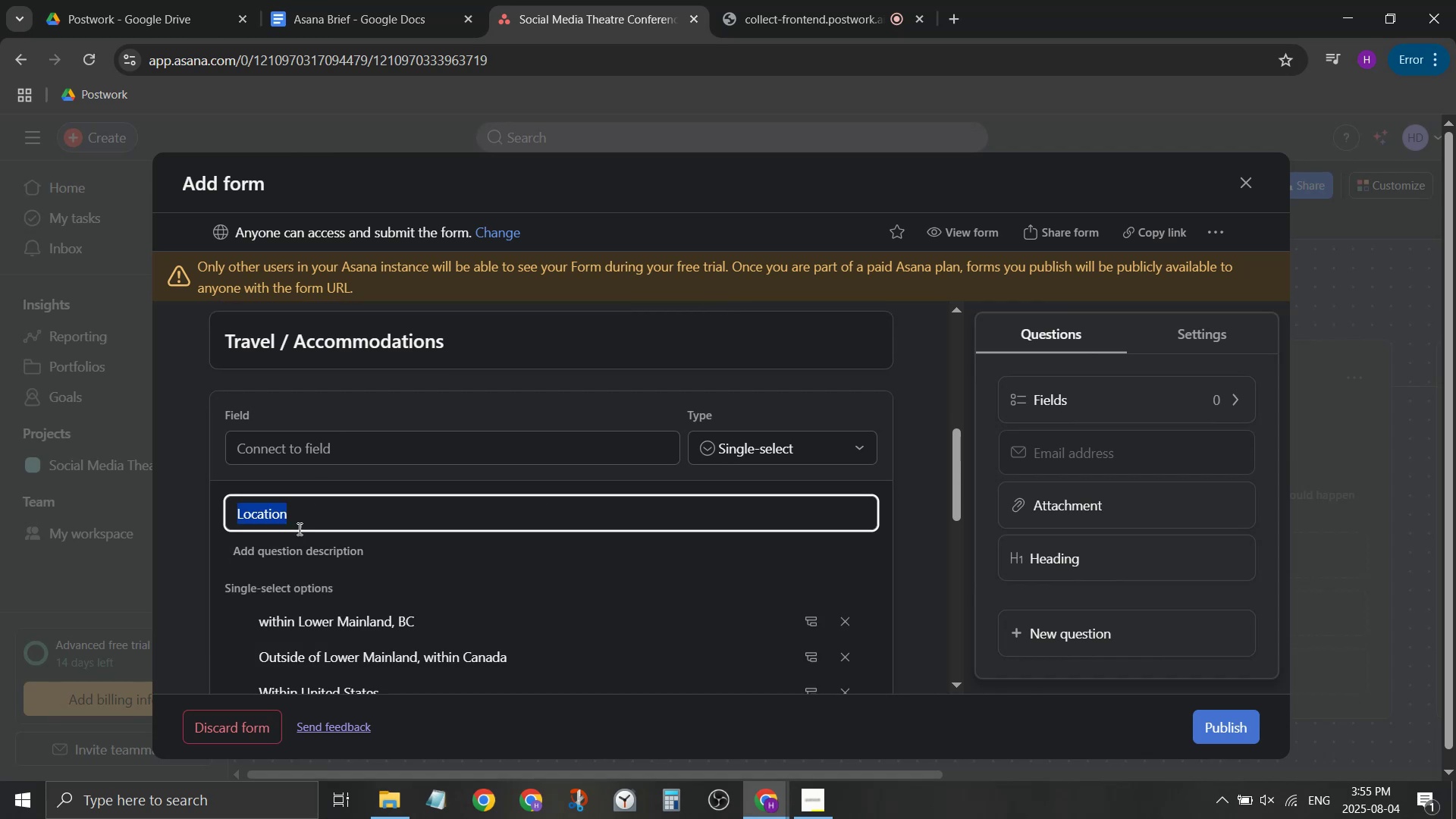 
key(Control+V)
 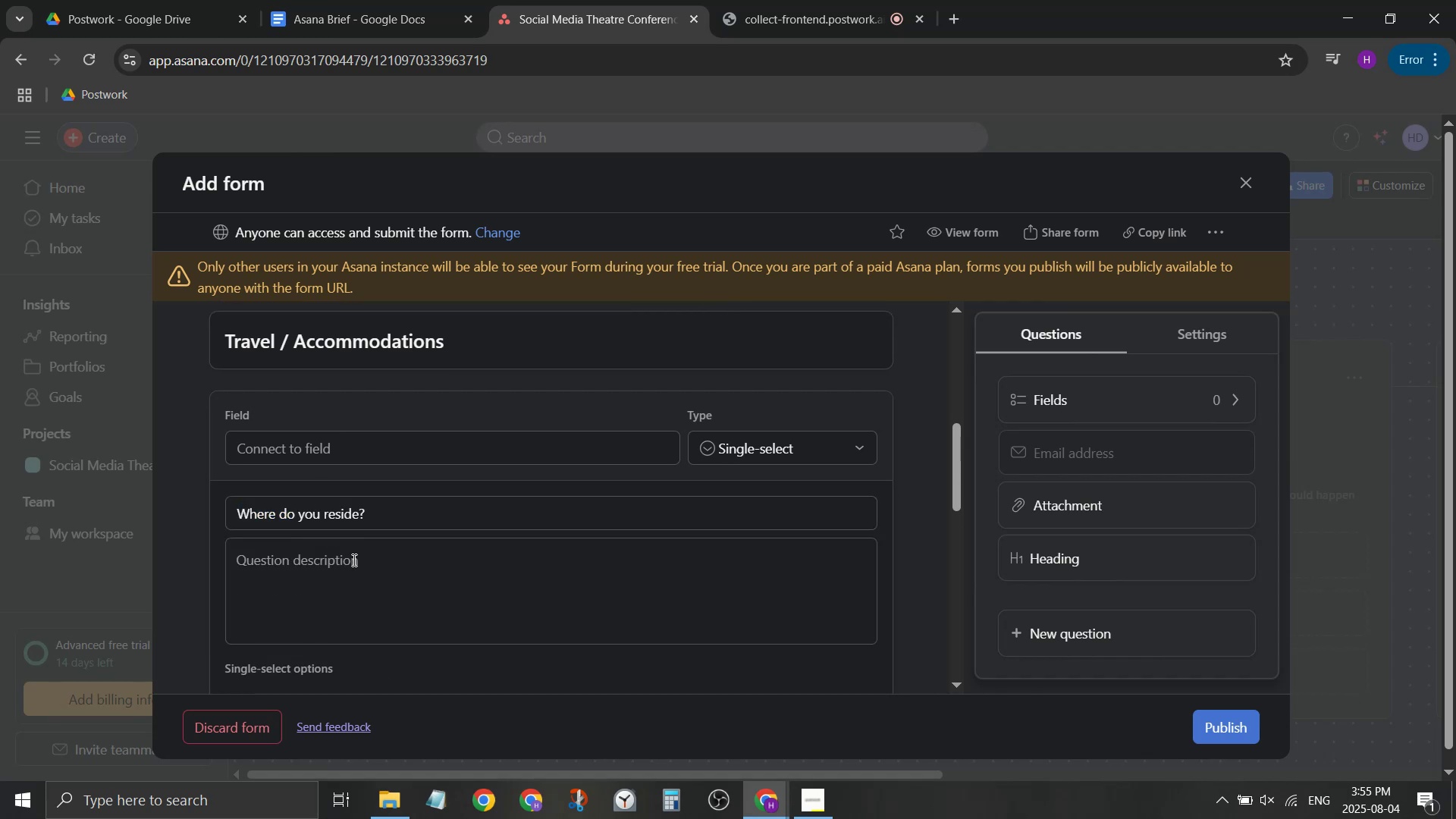 
type(We may have liji)
key(Backspace)
type(have limited capacity)
key(Backspace)
key(Backspace)
key(Backspace)
key(Backspace)
type(city to accomo)
key(Backspace)
type(o)
key(Backspace)
type(modate speakers from out of town.)
 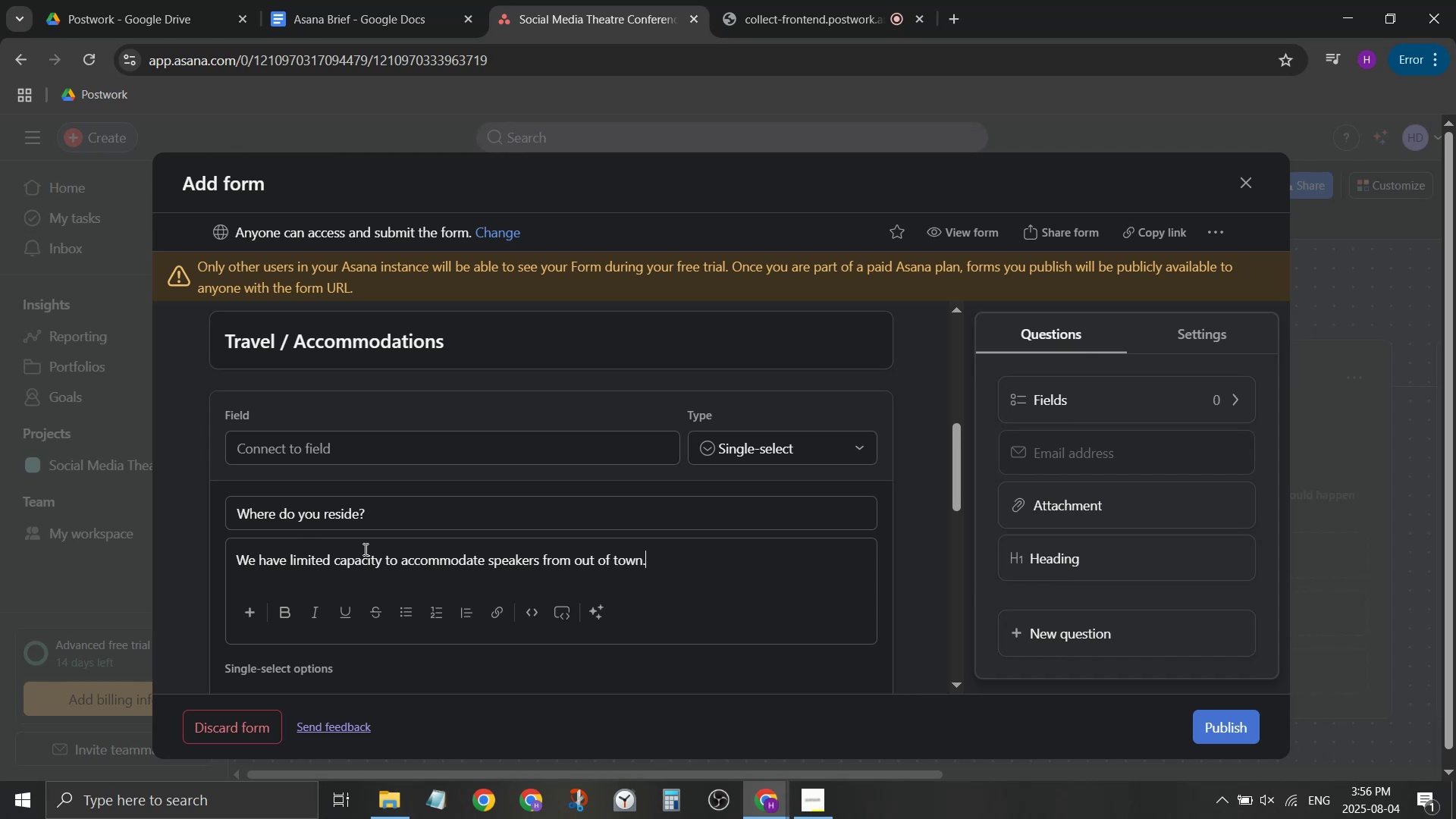 
left_click([946, 416])
 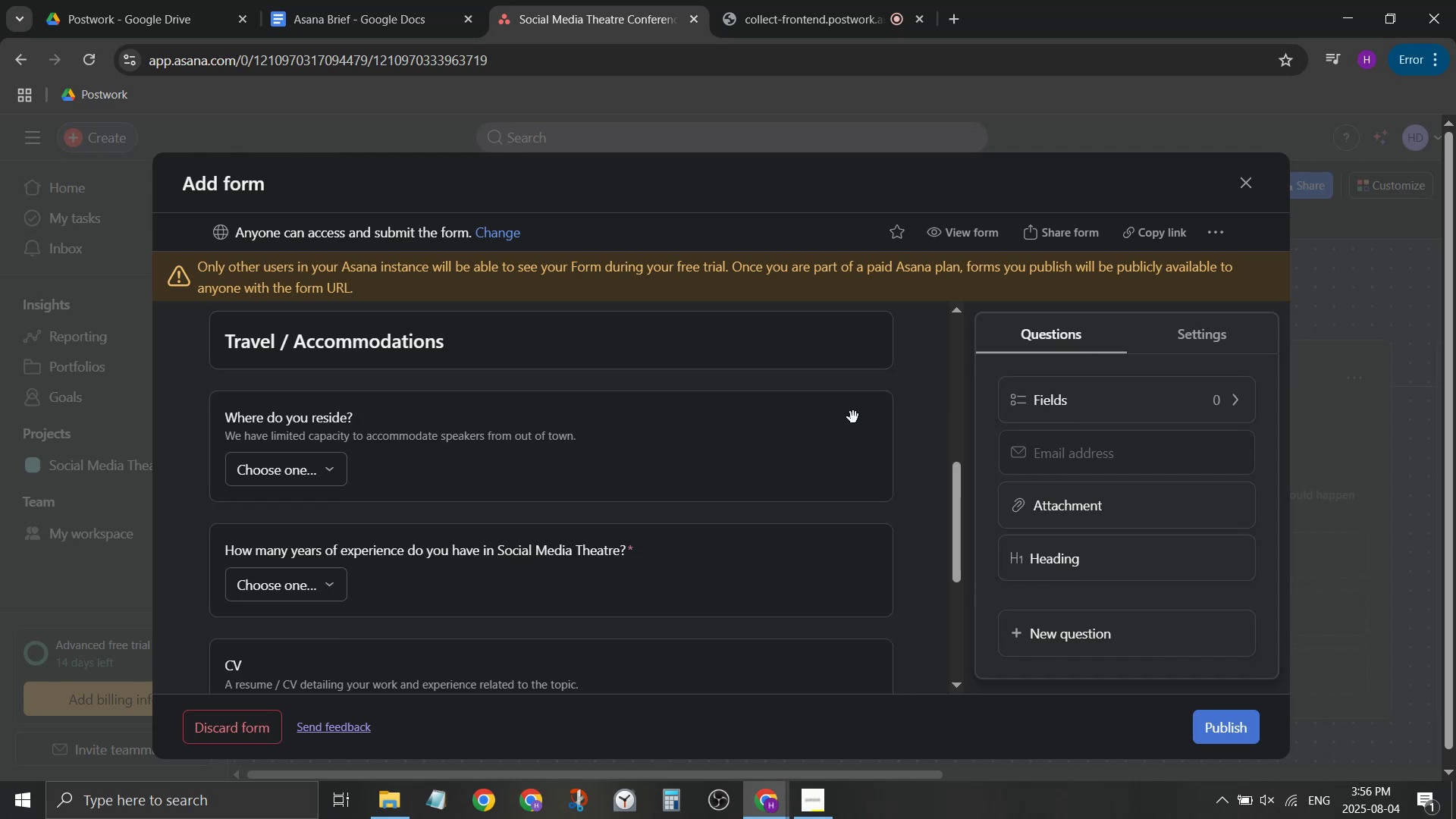 
scroll: coordinate [802, 431], scroll_direction: up, amount: 1.0
 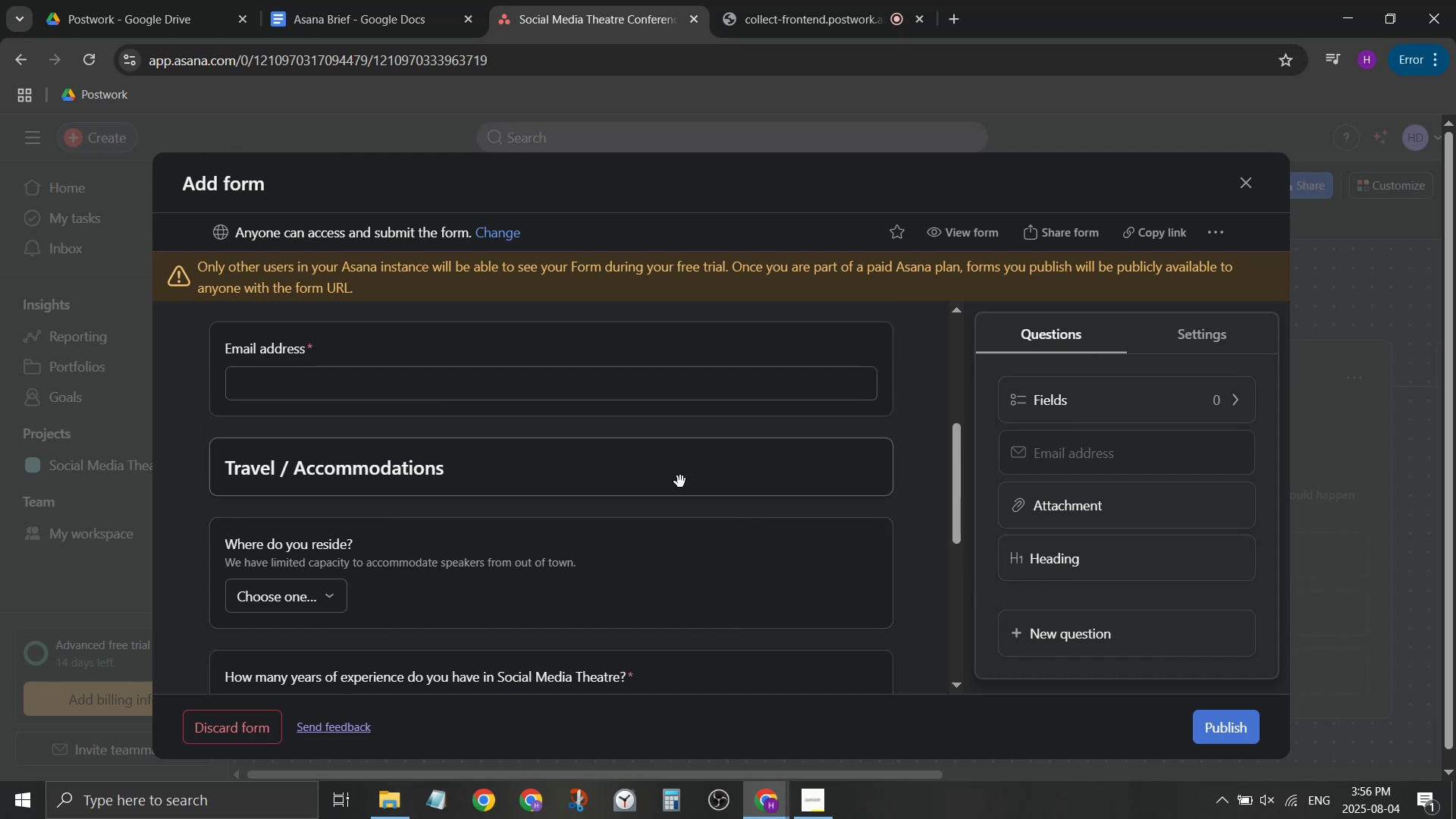 
left_click([687, 493])
 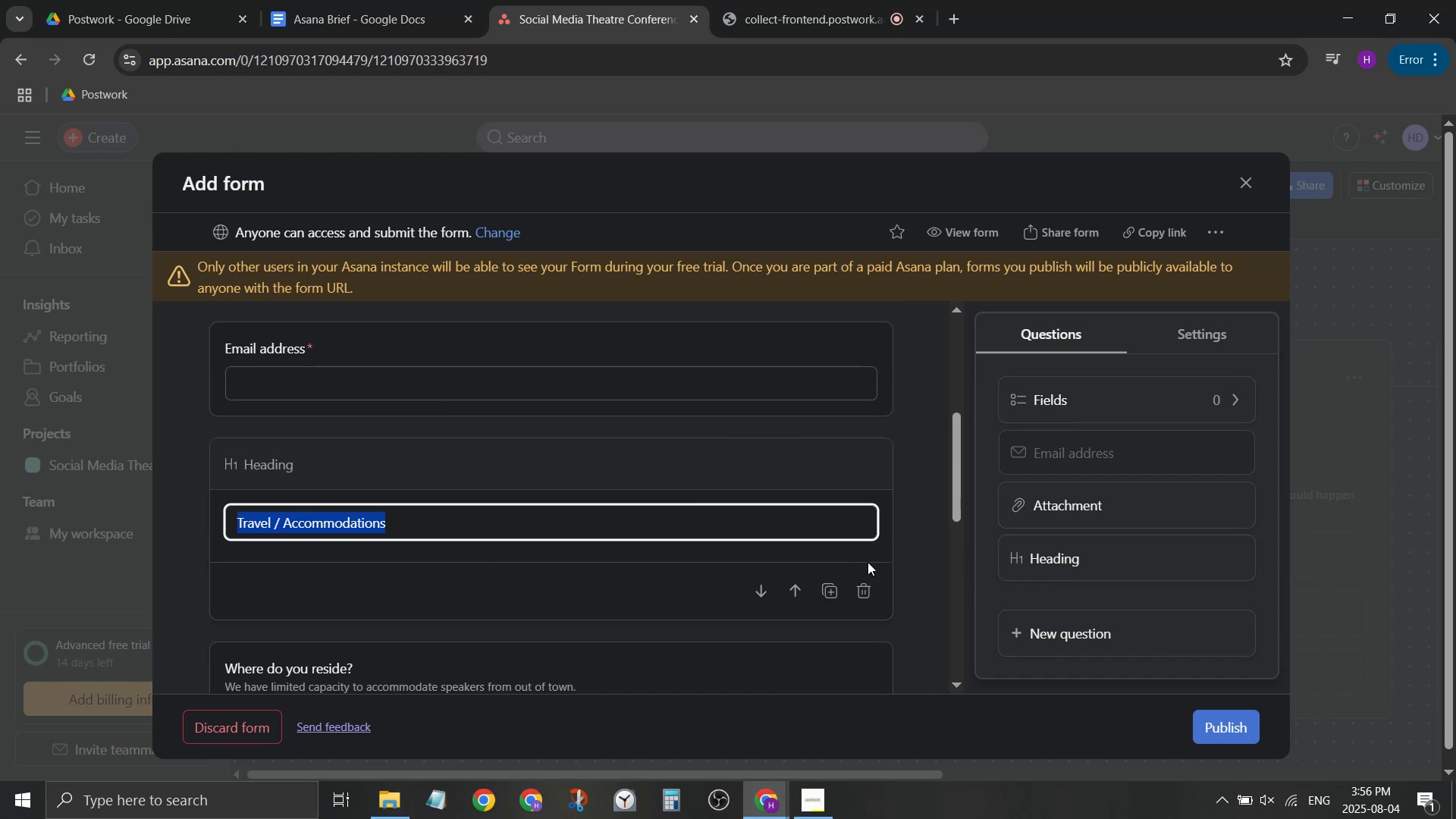 
scroll: coordinate [877, 554], scroll_direction: up, amount: 1.0
 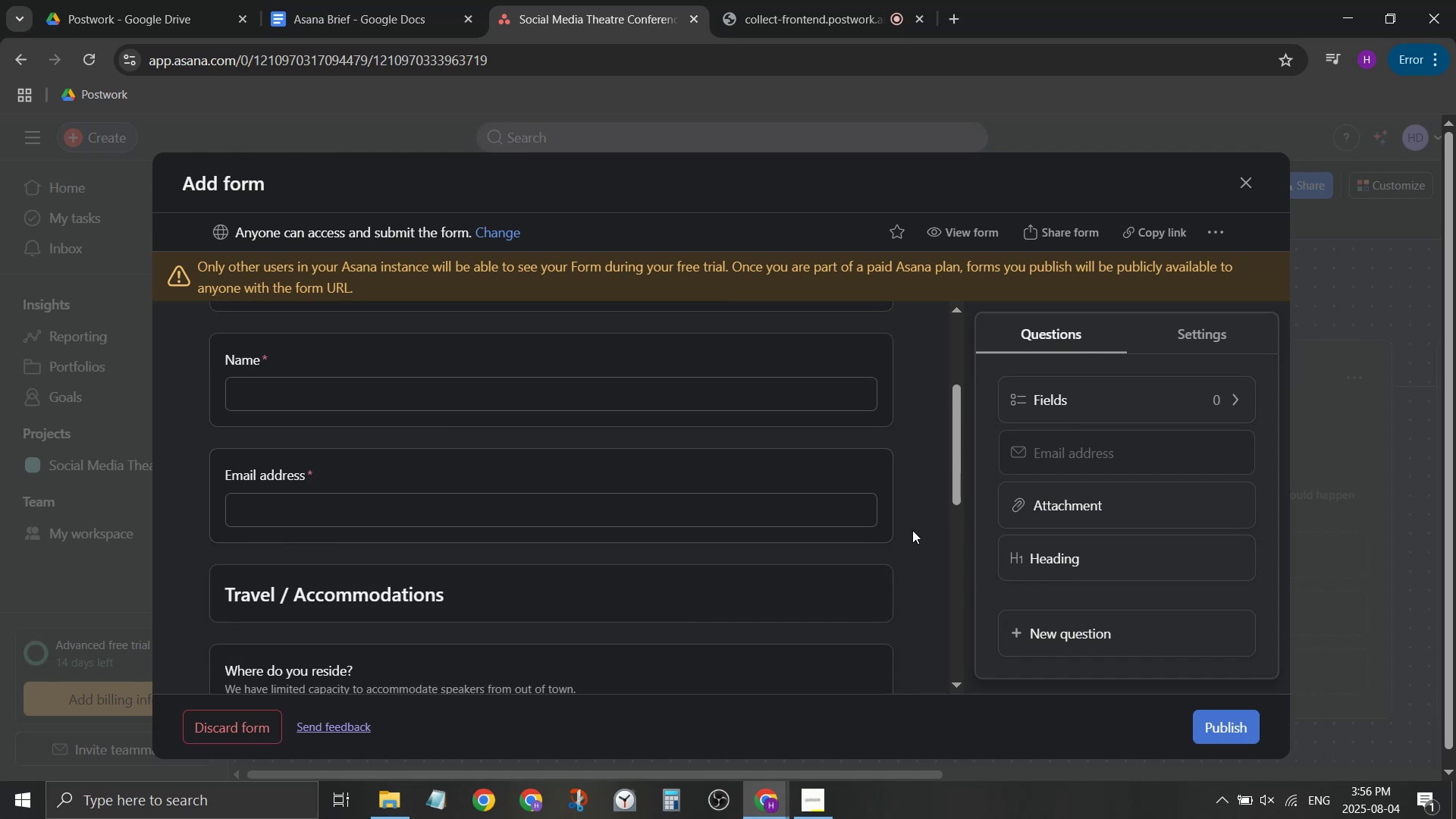 
scroll: coordinate [905, 525], scroll_direction: none, amount: 0.0
 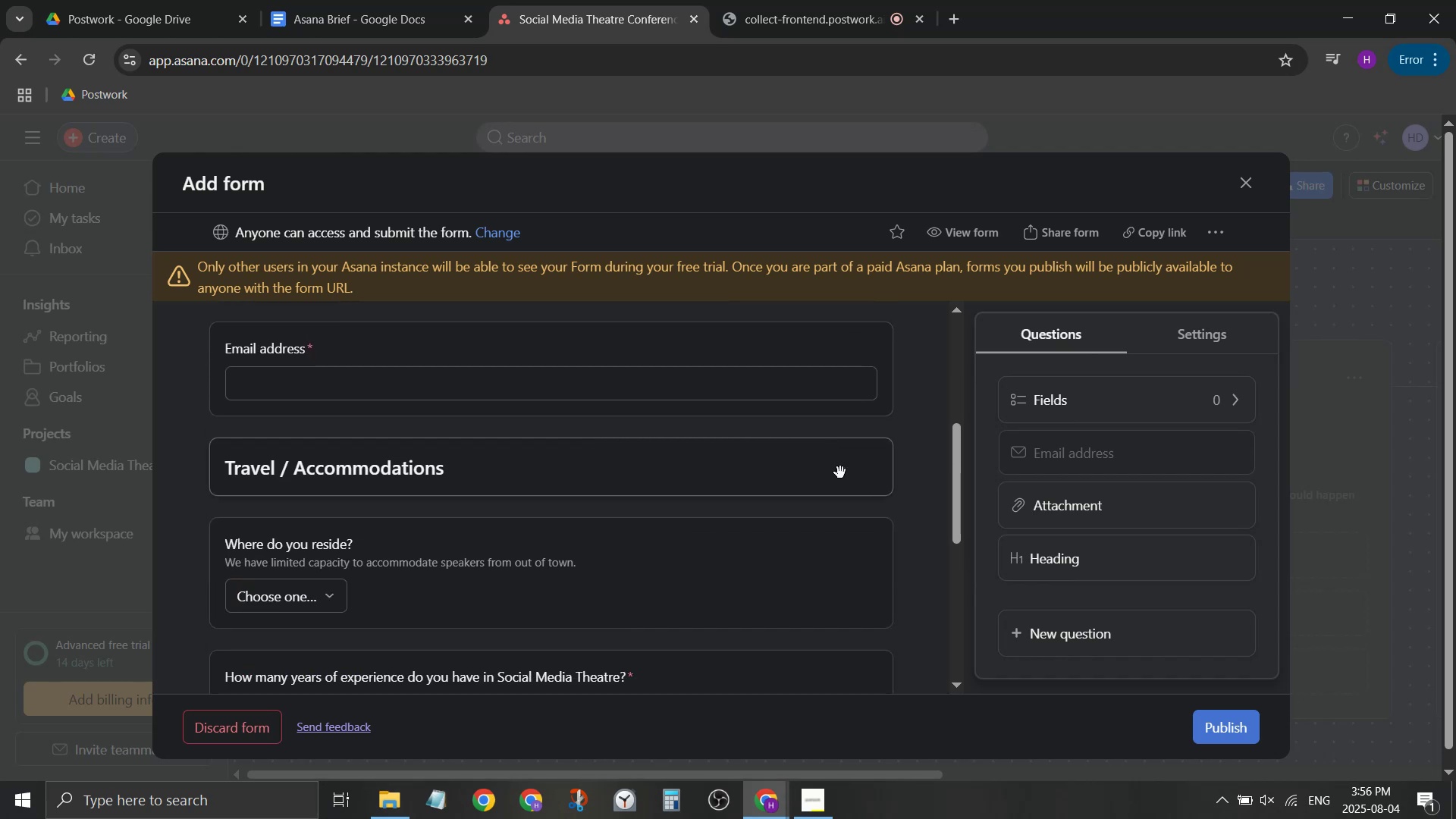 
scroll: coordinate [840, 473], scroll_direction: down, amount: 2.0
 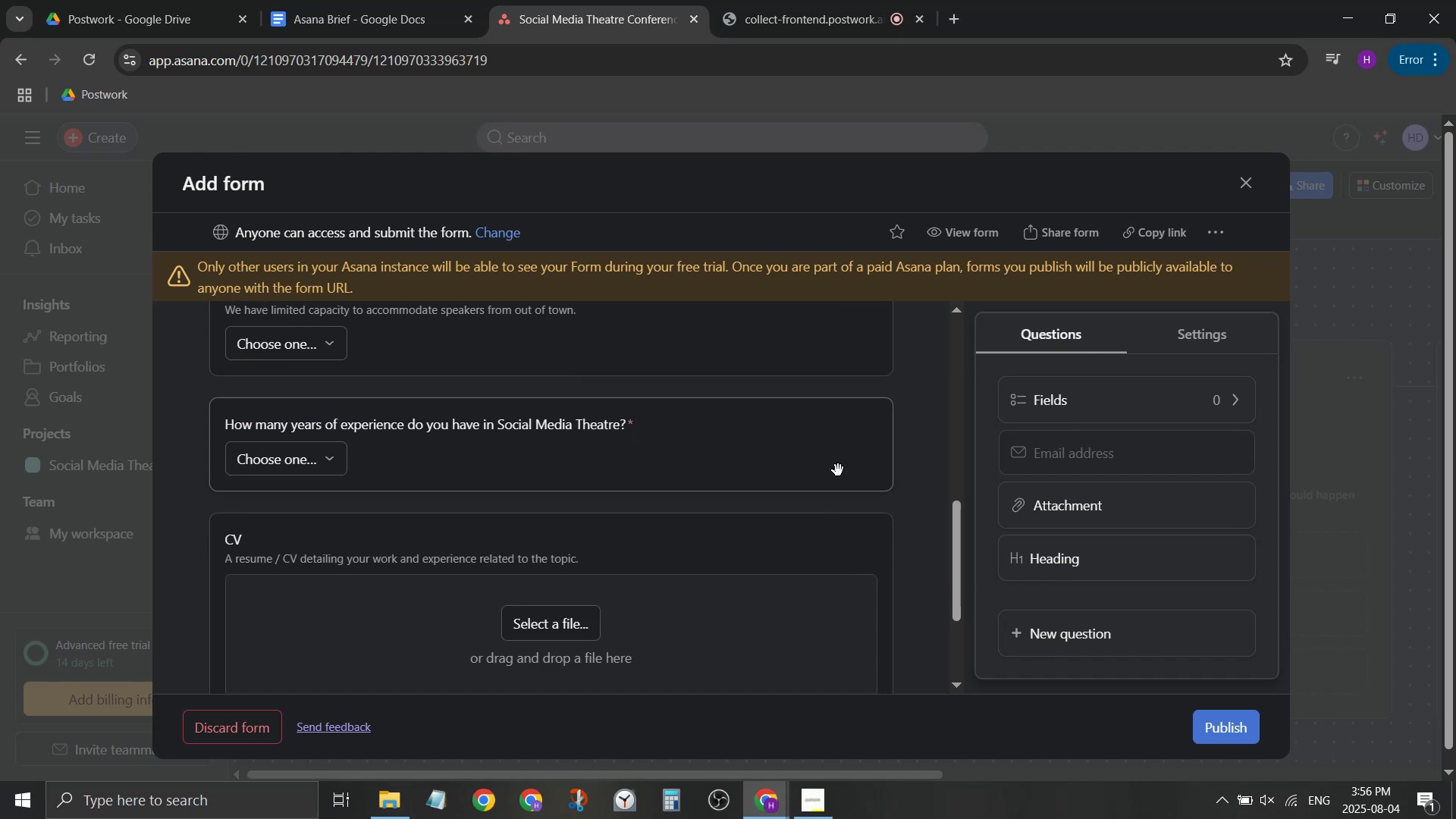 
scroll: coordinate [838, 470], scroll_direction: none, amount: 0.0
 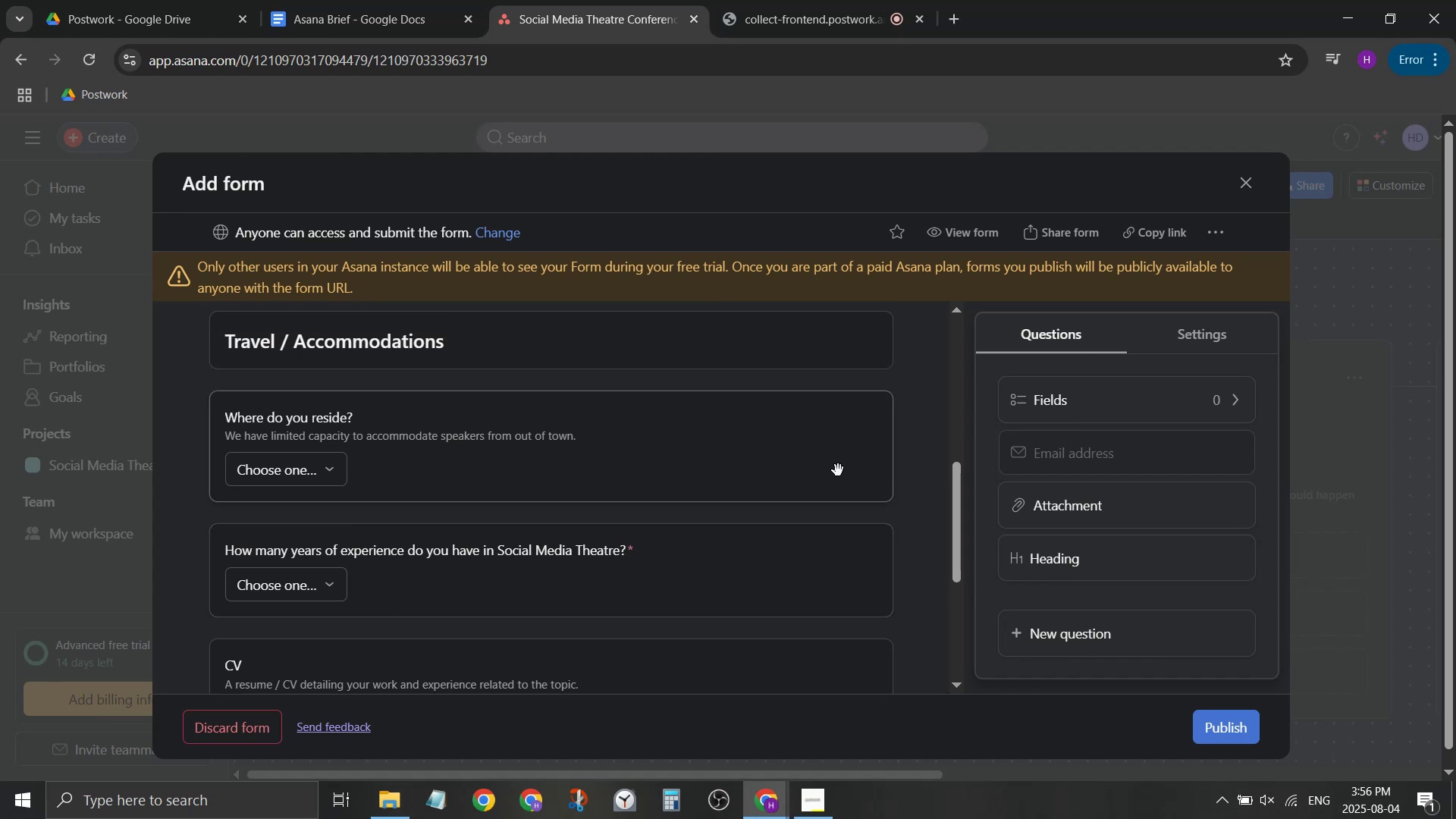 
left_click_drag(start_coordinate=[768, 349], to_coordinate=[786, 485])
 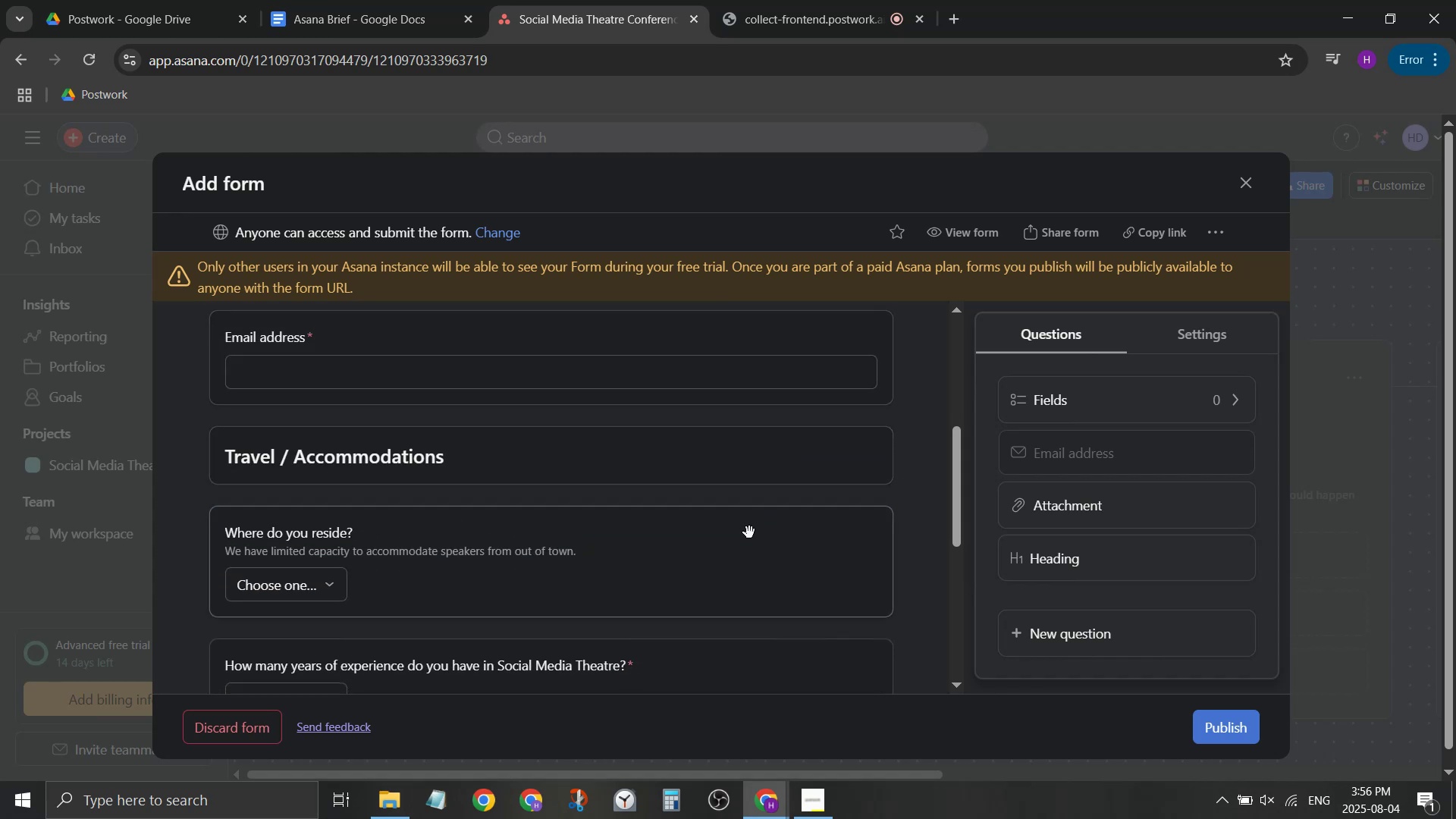 
left_click_drag(start_coordinate=[694, 677], to_coordinate=[743, 417])
 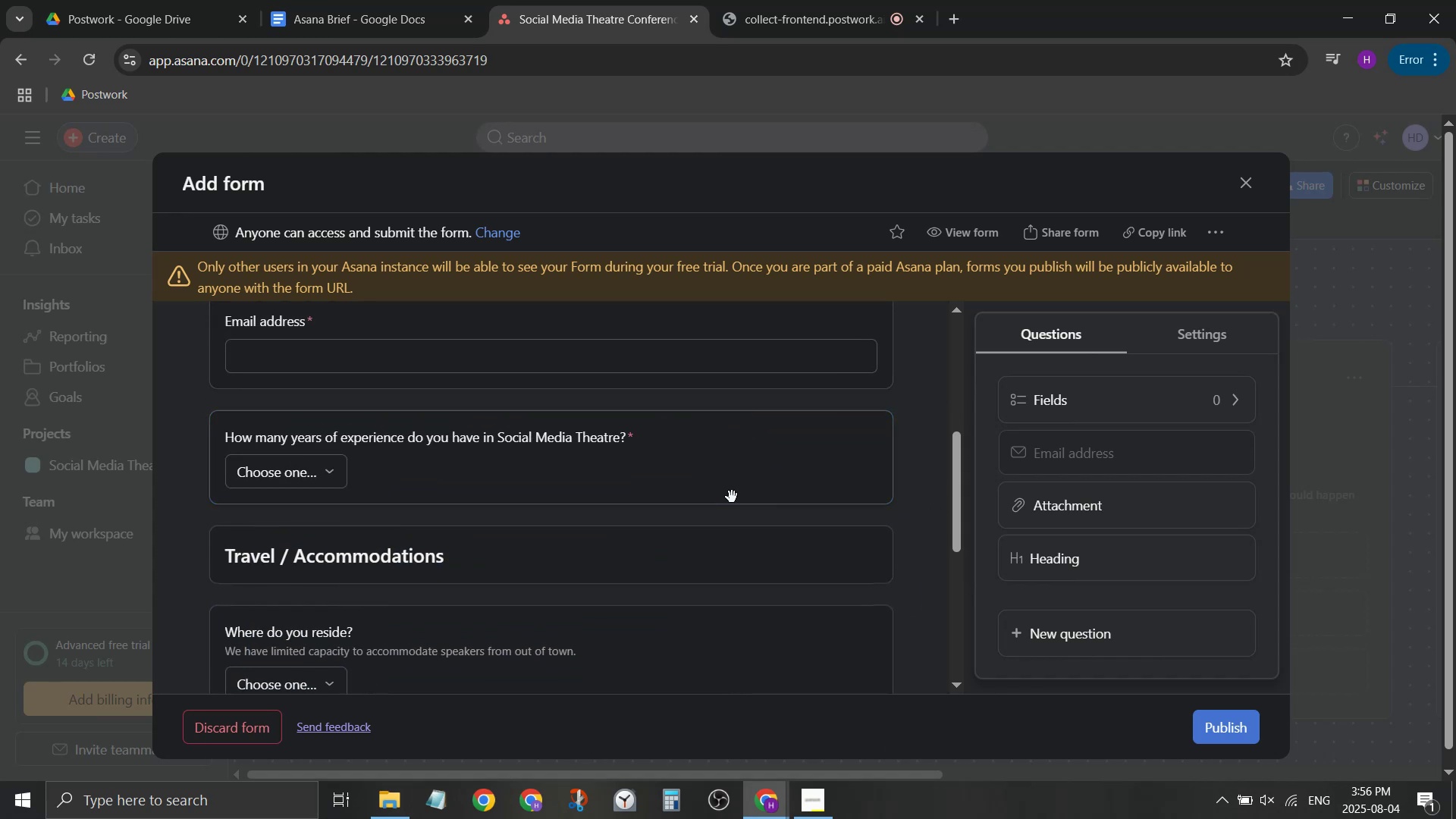 
scroll: coordinate [723, 496], scroll_direction: down, amount: 2.0
 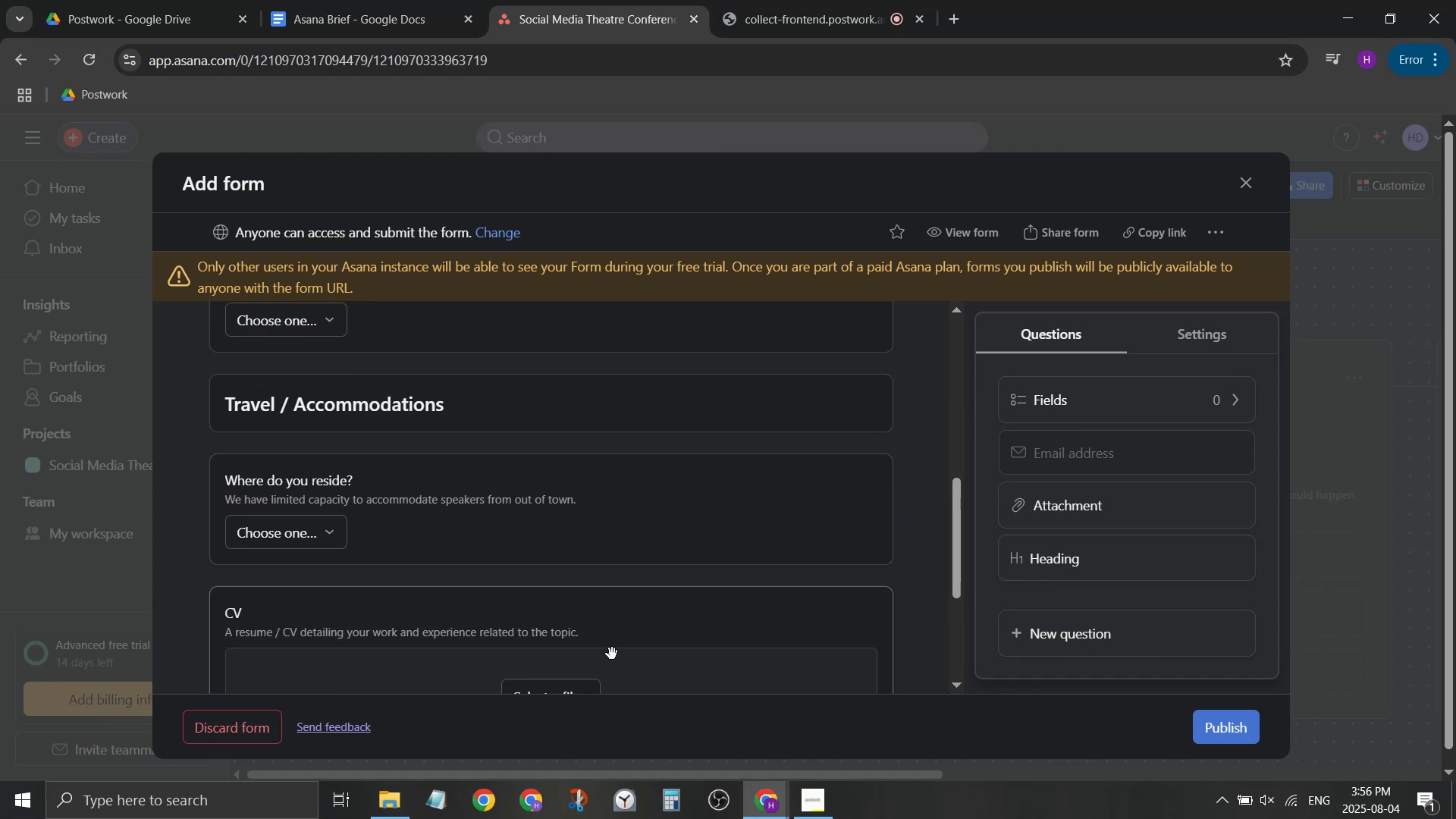 
left_click_drag(start_coordinate=[630, 622], to_coordinate=[667, 384])
 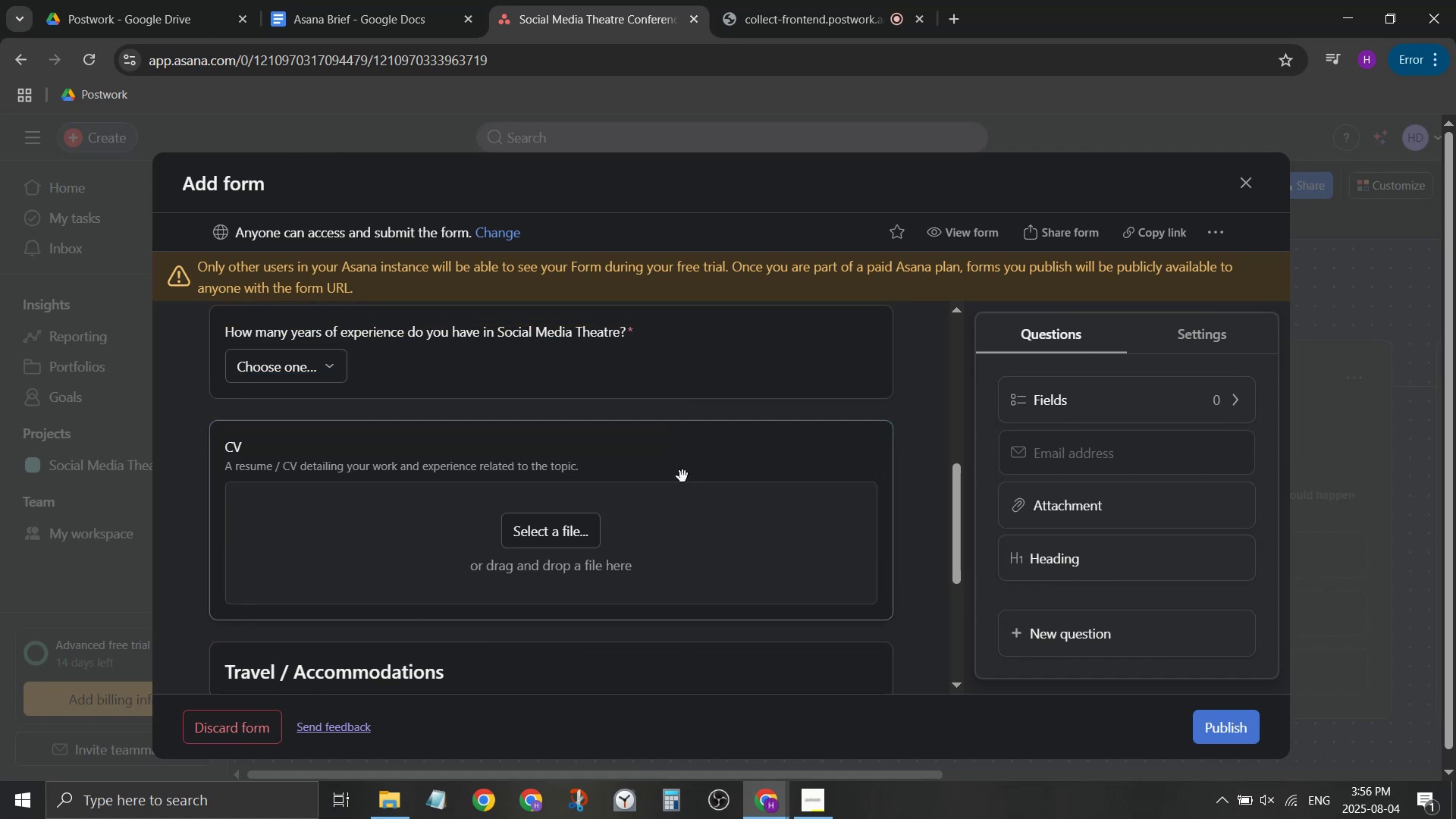 
scroll: coordinate [671, 487], scroll_direction: up, amount: 1.0
 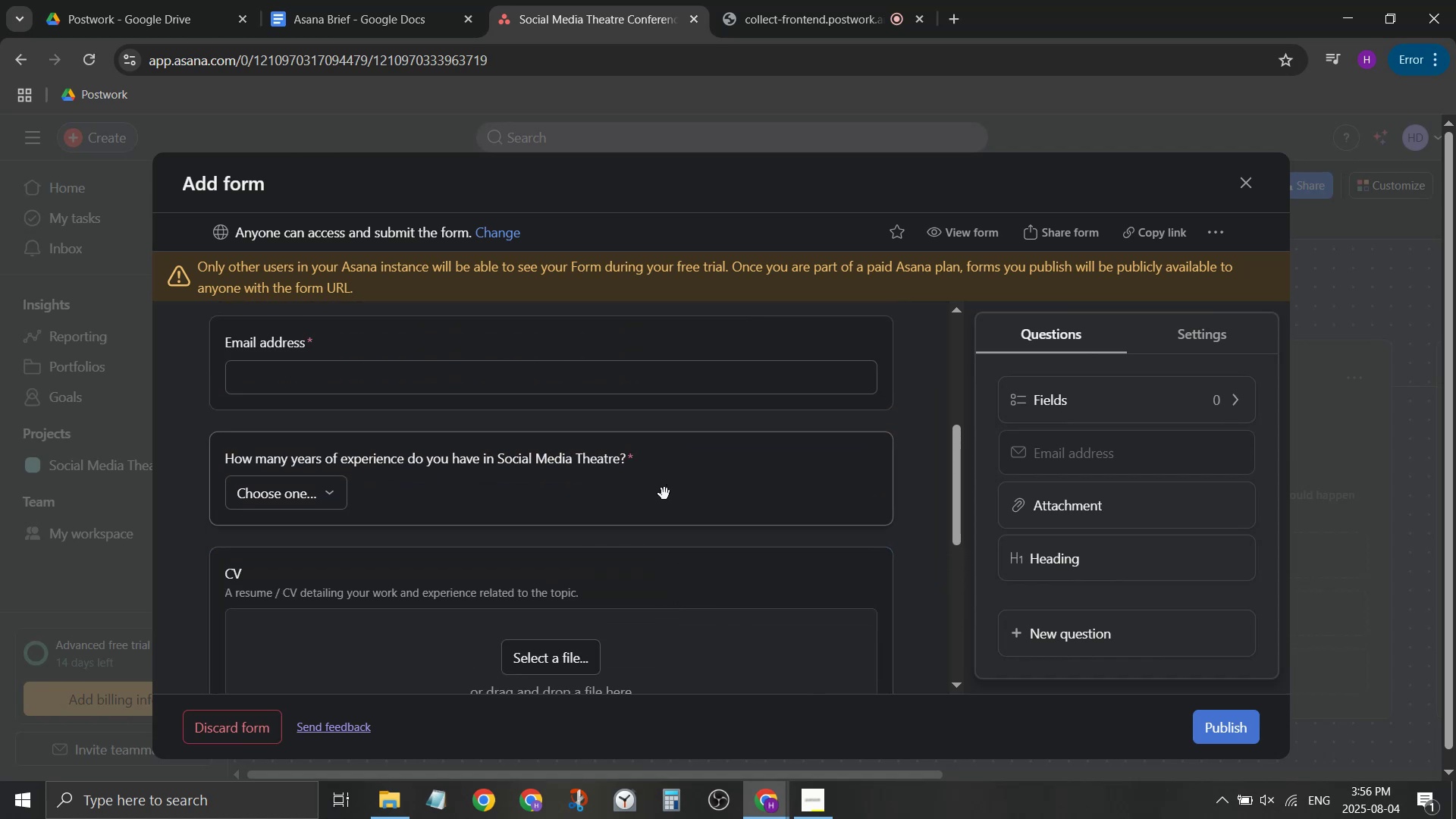 
wait(6.93)
 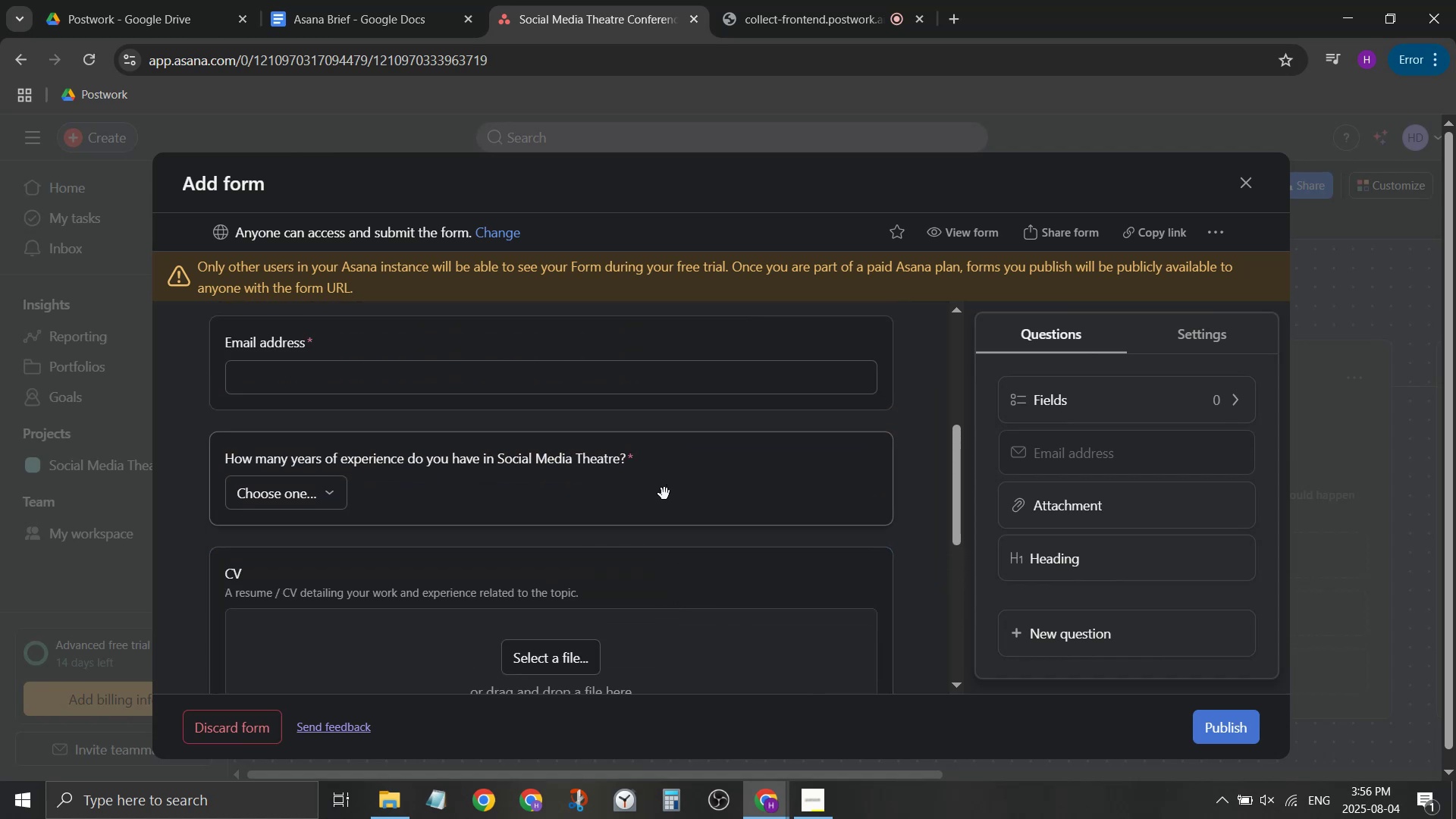 
scroll: coordinate [411, 474], scroll_direction: none, amount: 0.0
 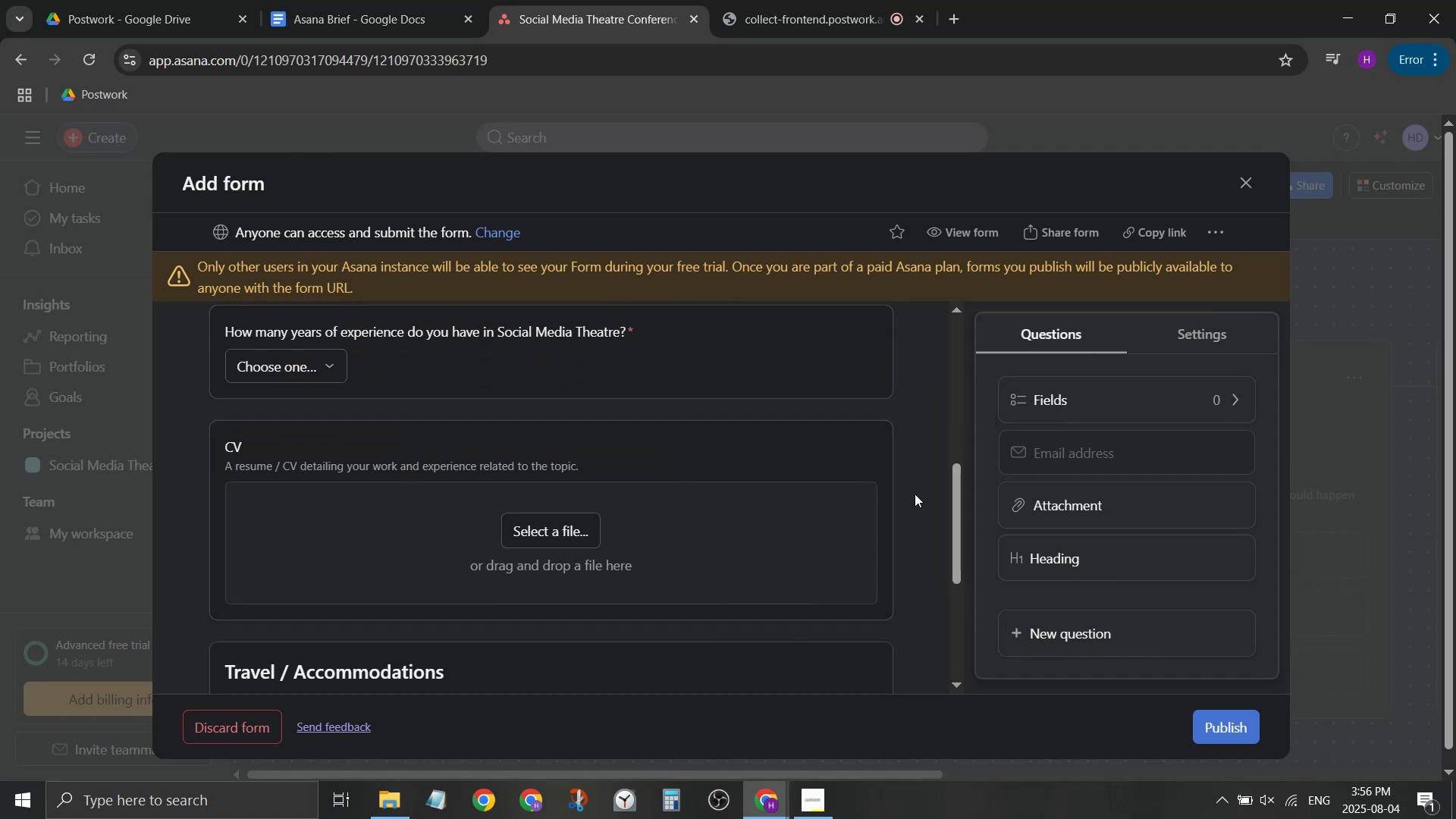 
scroll: coordinate [916, 493], scroll_direction: down, amount: 1.0
 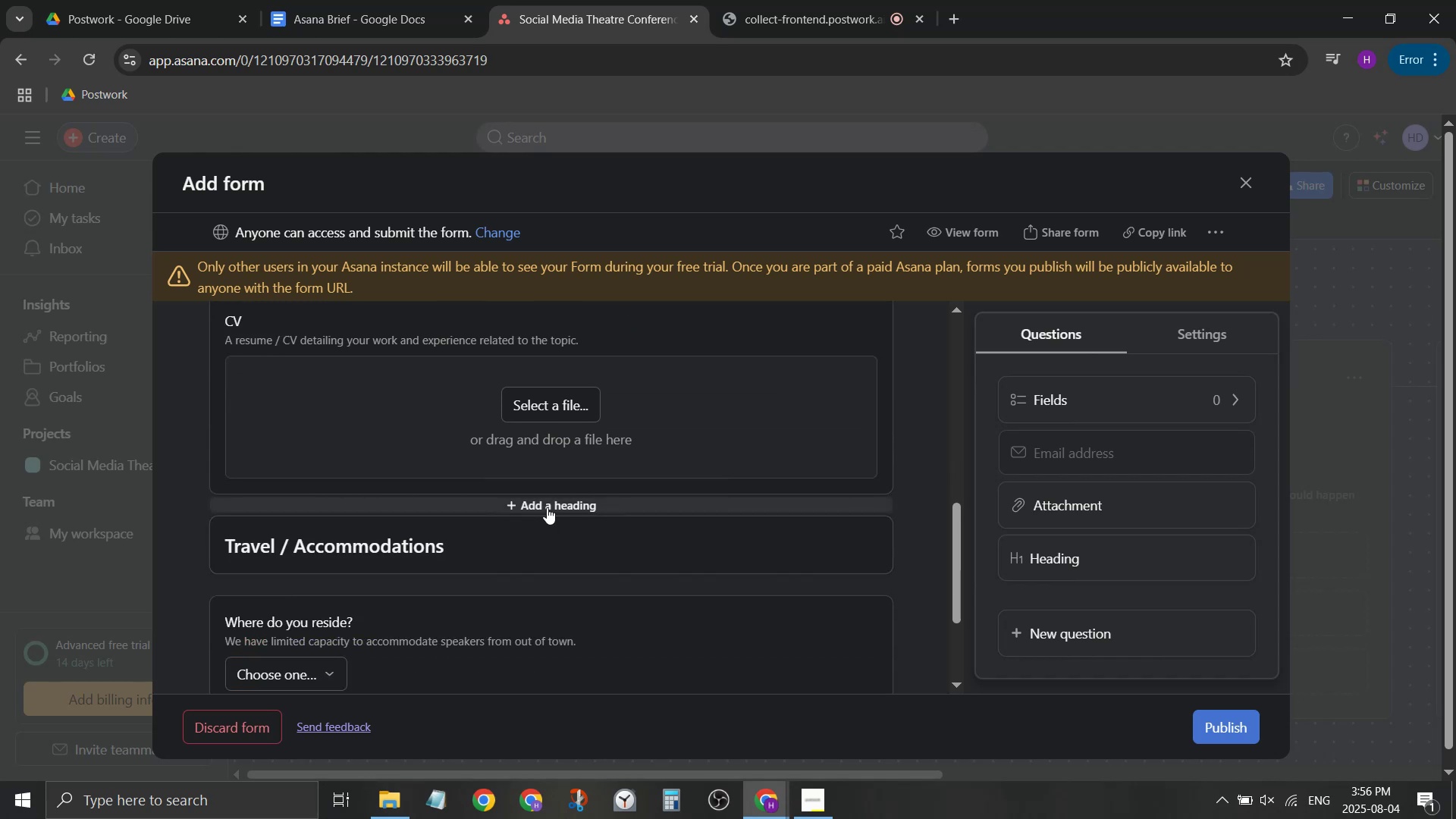 
scroll: coordinate [550, 504], scroll_direction: none, amount: 0.0
 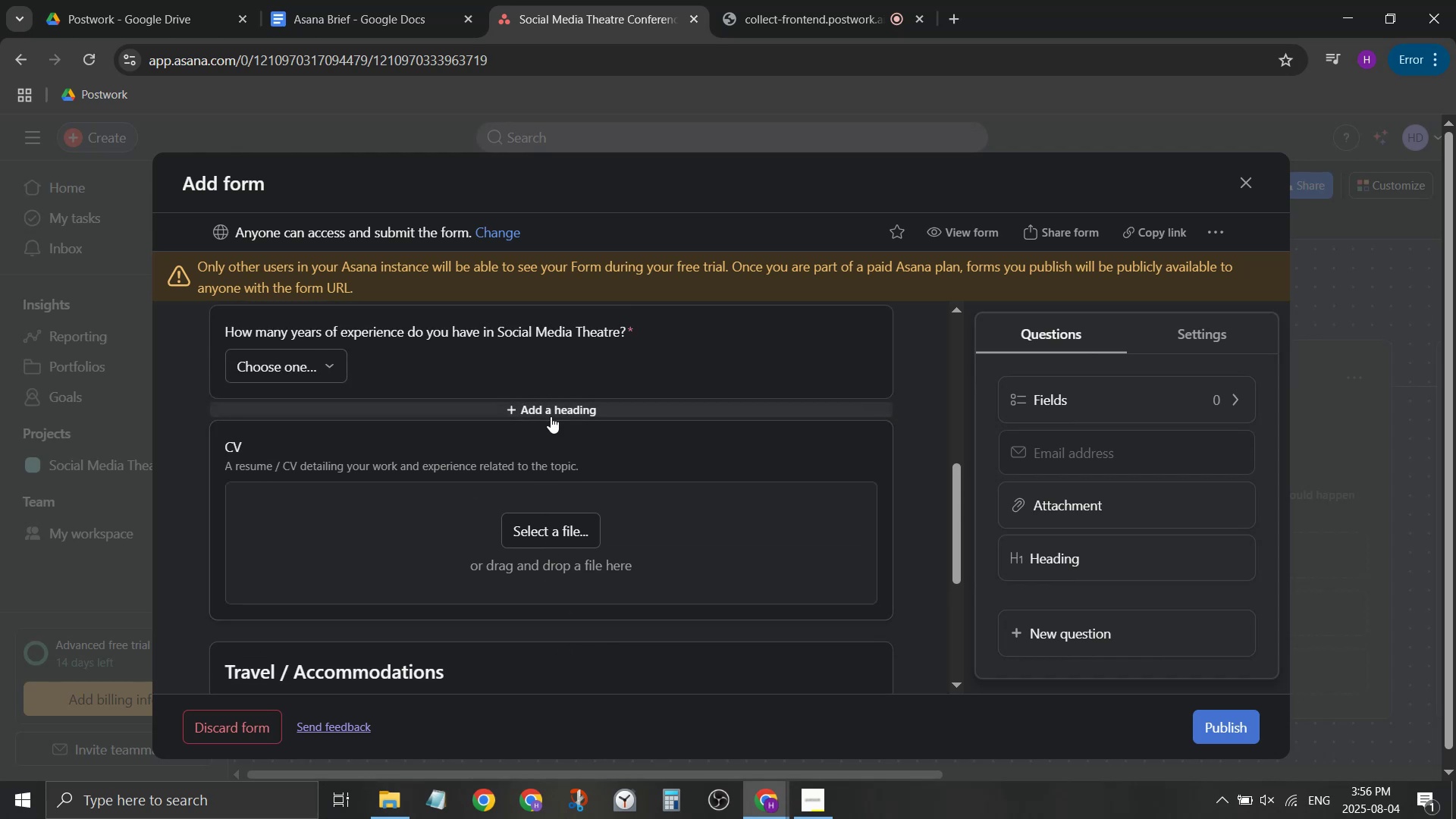 
scroll: coordinate [557, 414], scroll_direction: up, amount: 1.0
 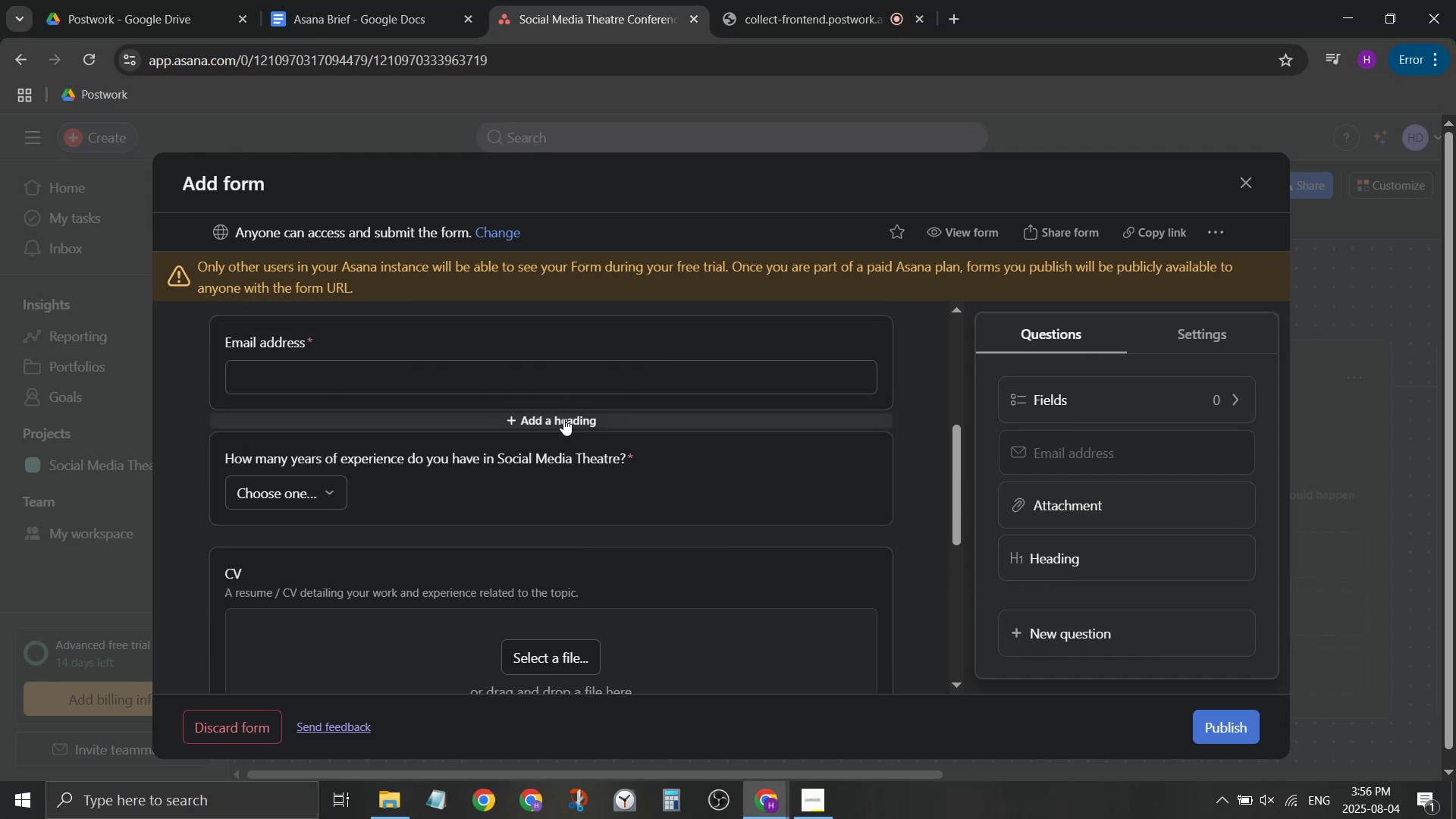 
left_click([563, 419])
 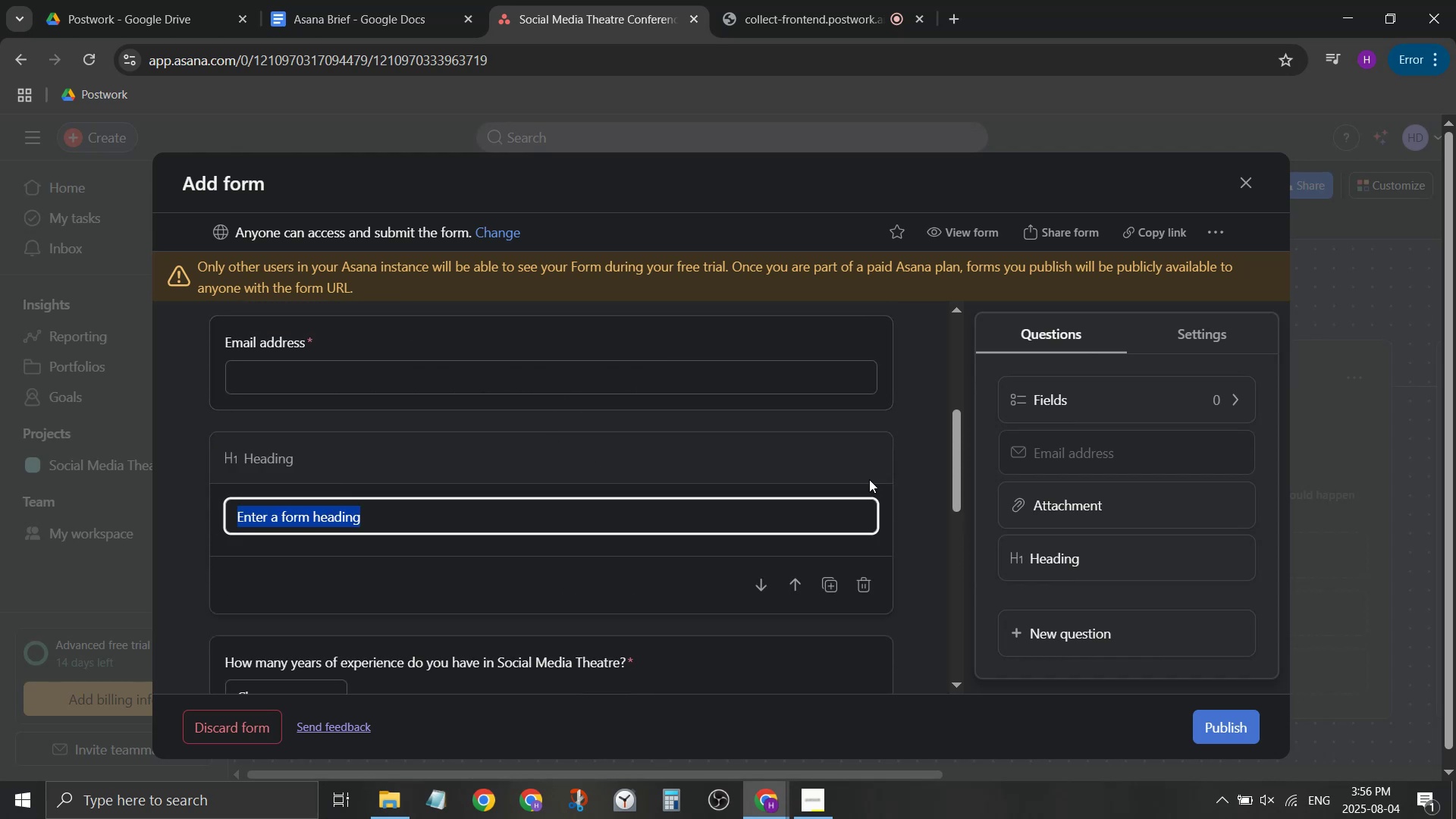 
left_click([862, 591])
 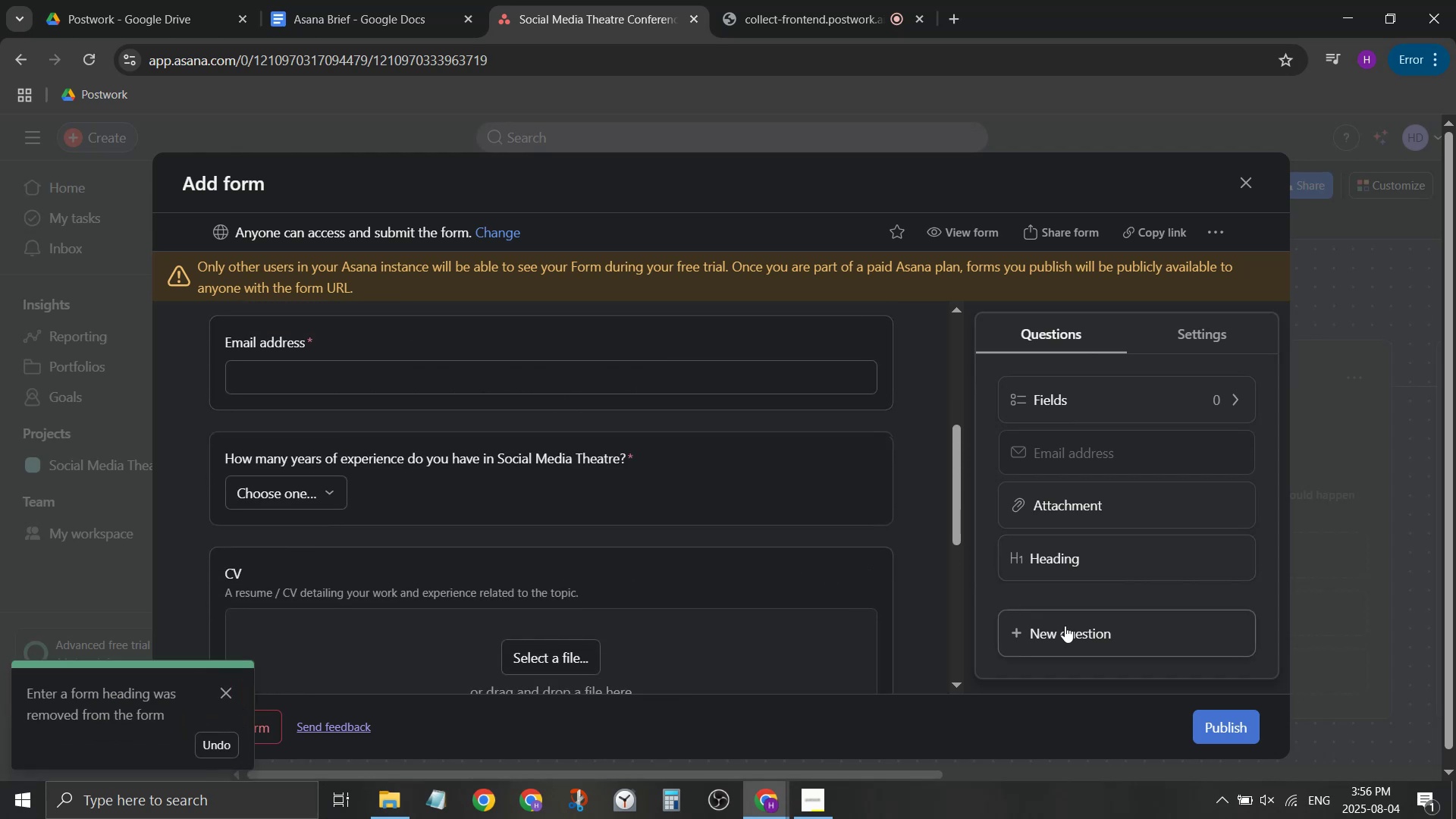 
left_click([1067, 628])
 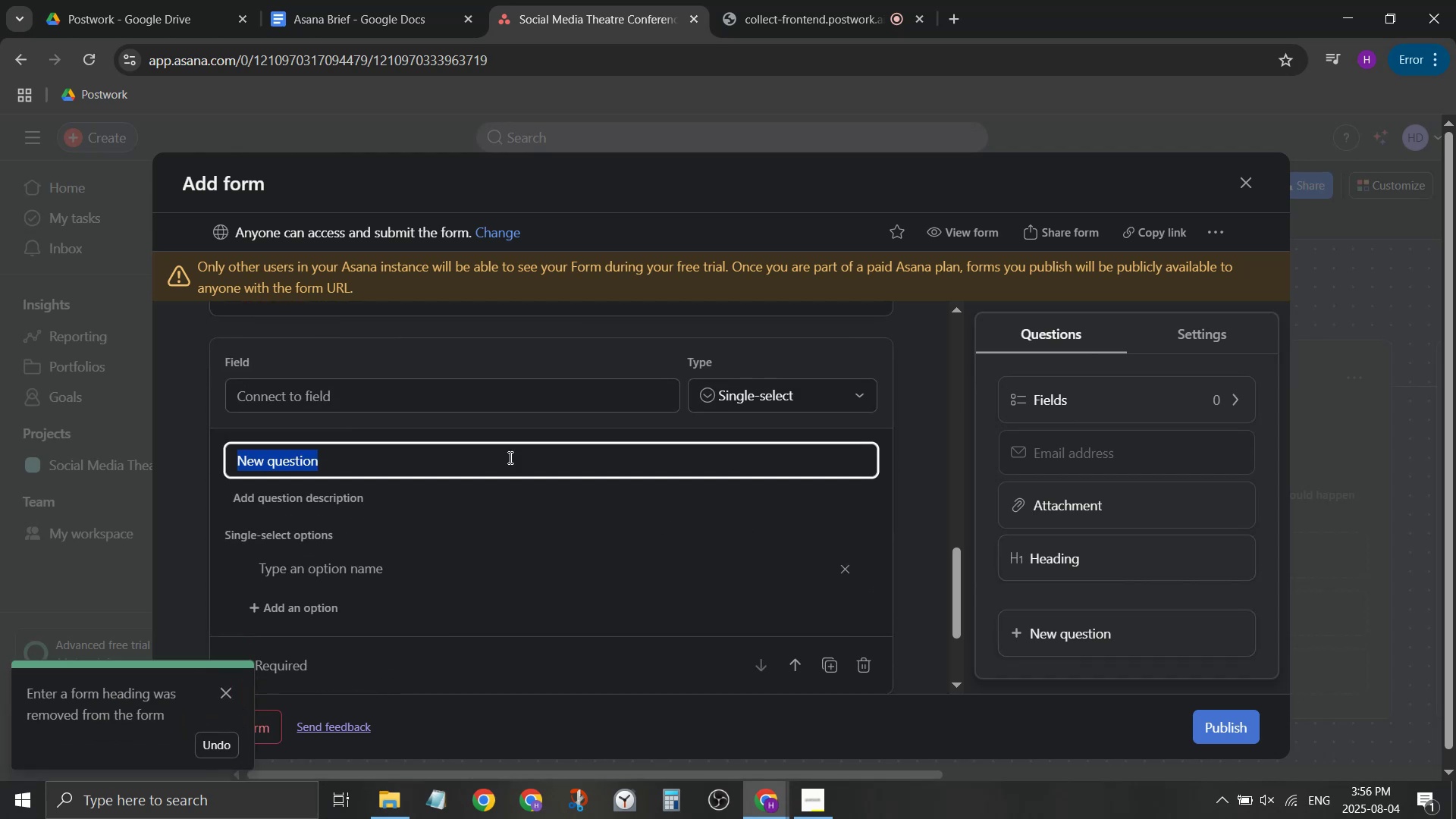 
left_click([385, 395])
 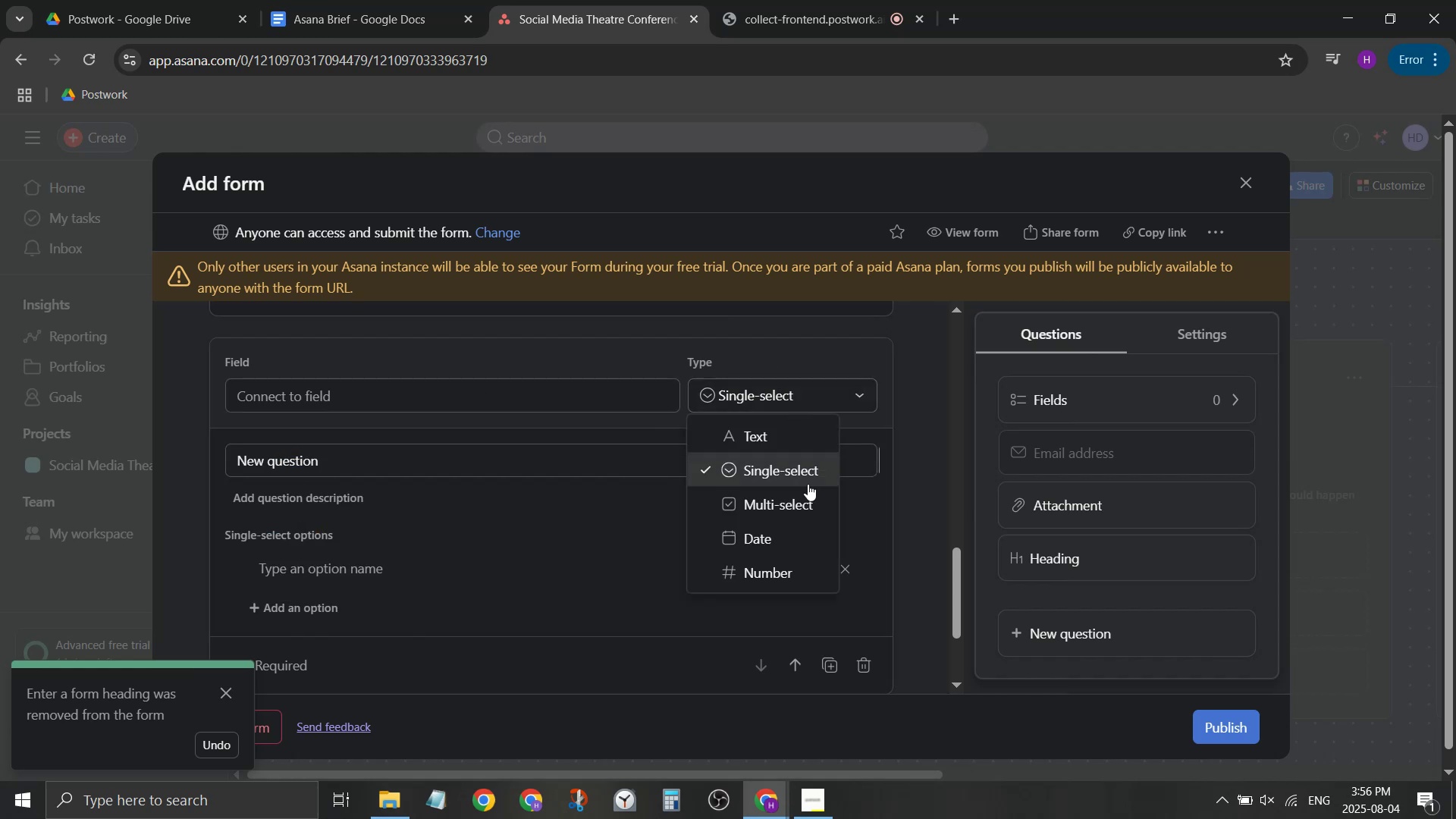 
left_click([774, 427])
 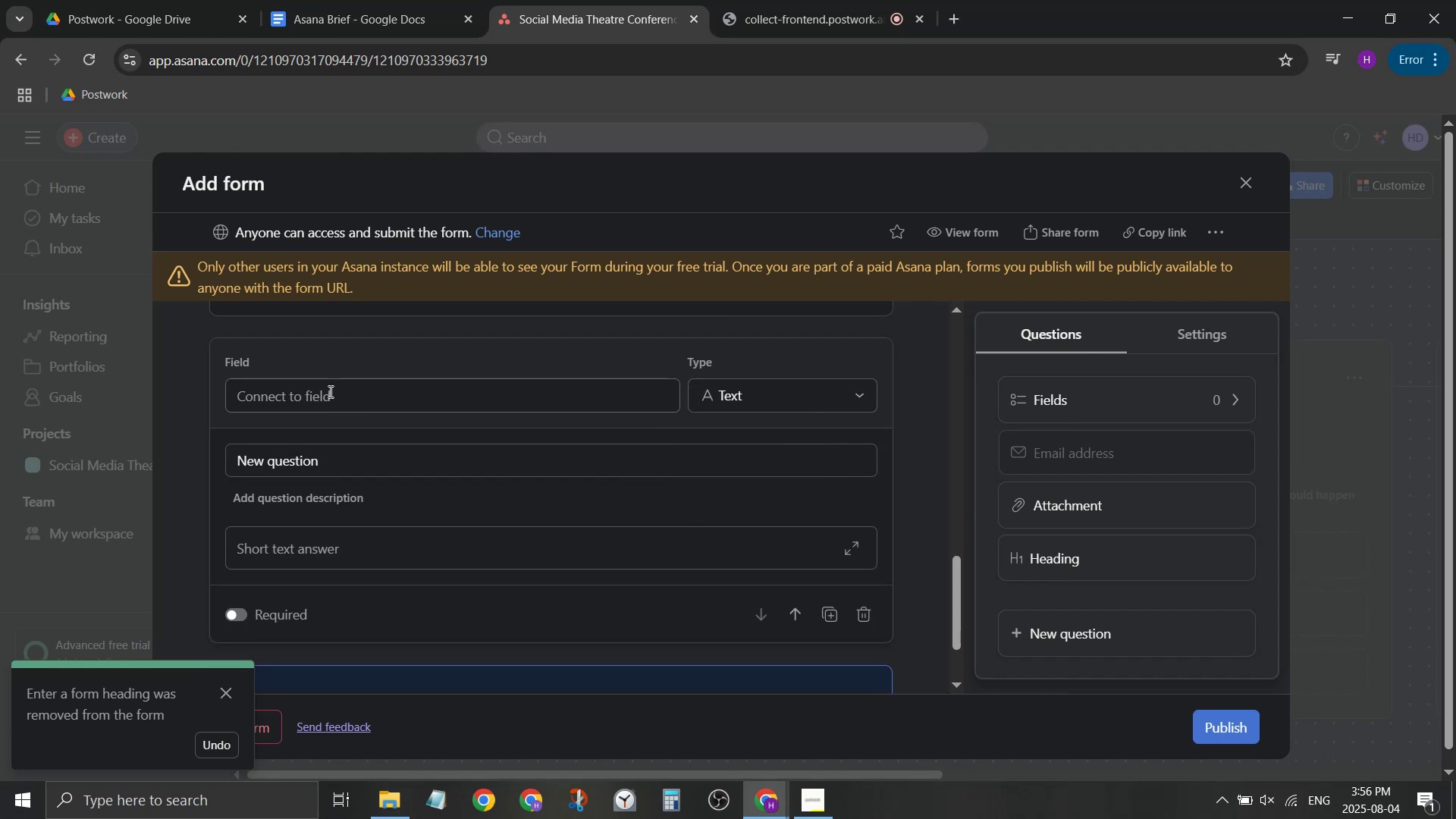 
double_click([331, 391])
 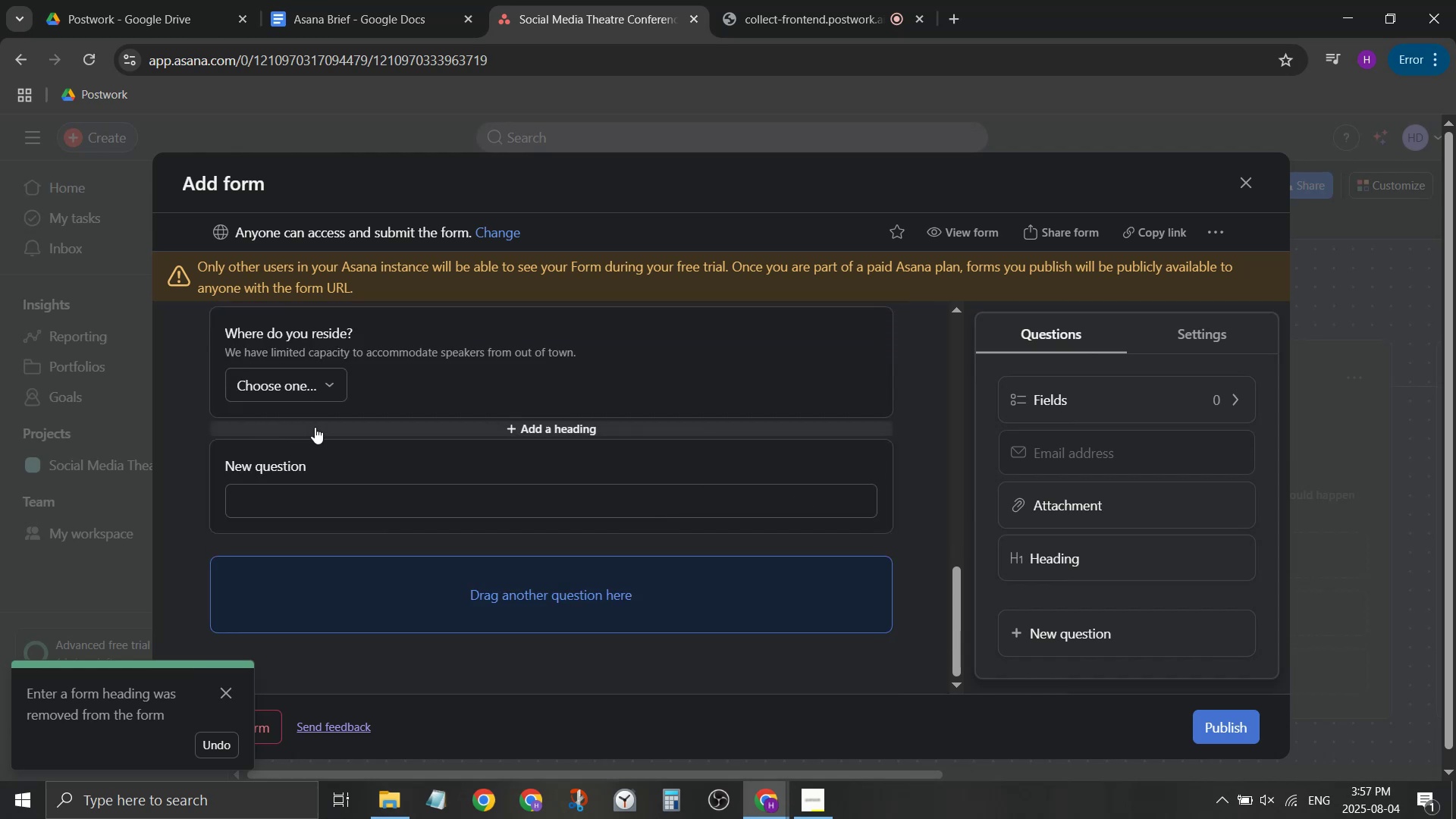 
left_click([369, 464])
 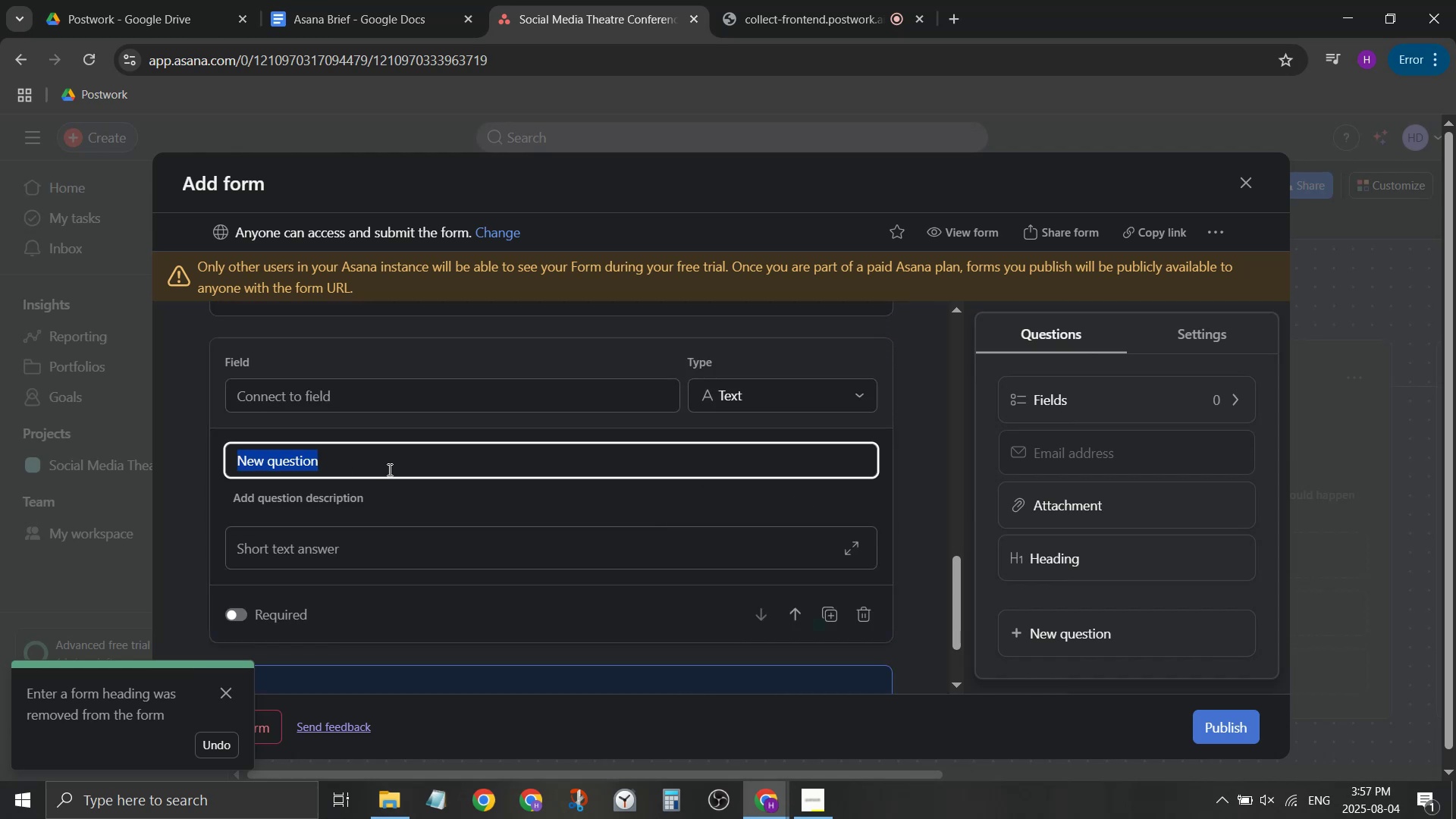 
type(About You)
 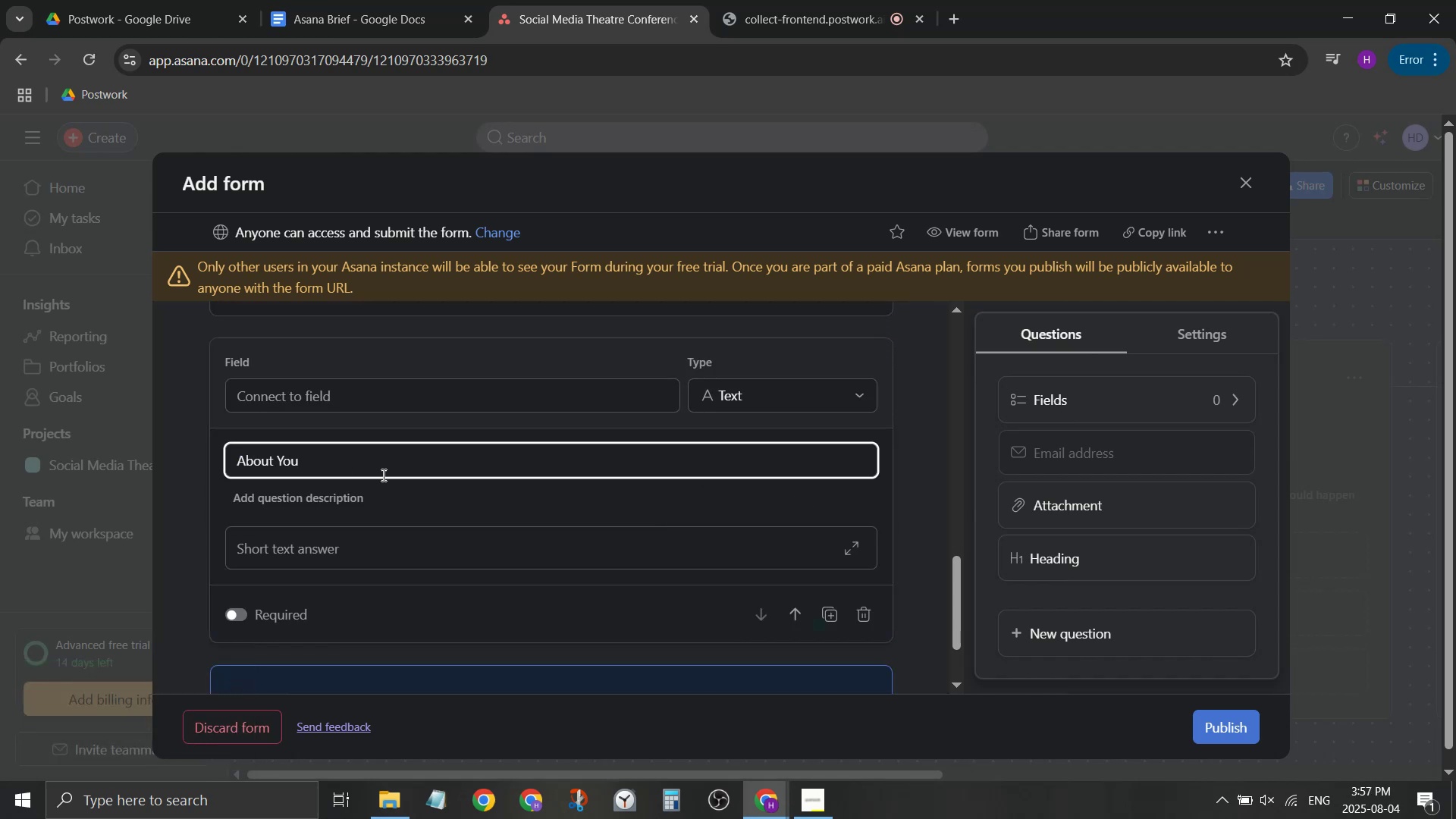 
left_click([368, 497])
 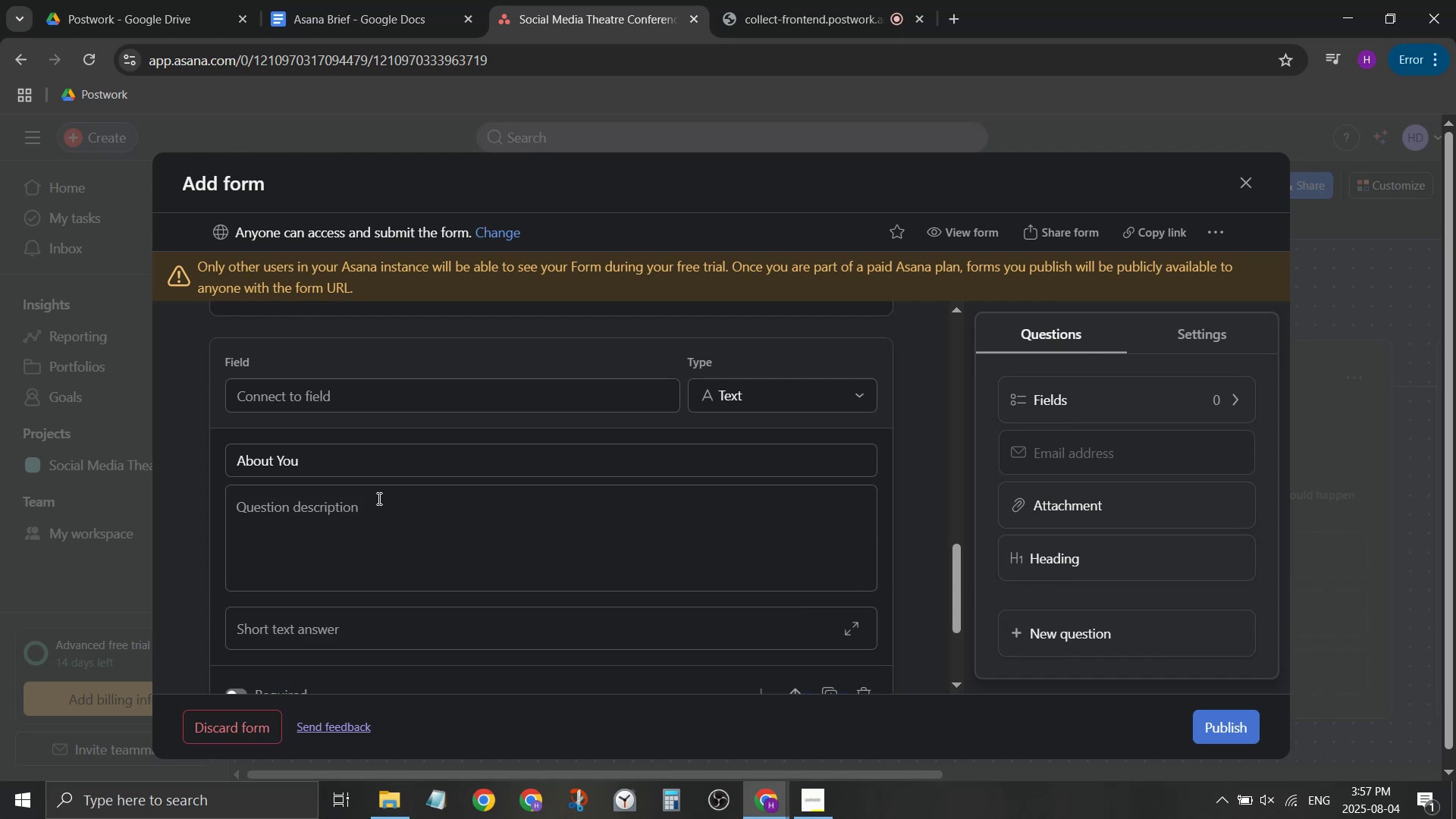 
type(TeTell us about youre)
key(Backspace)
type(self. )
key(Backspace)
key(Backspace)
type(. Maximum 350 )
key(Backspace)
key(Backspace)
type(Ideall)
key(Backspace)
key(Backspace)
key(Backspace)
key(Backspace)
key(Backspace)
key(Backspace)
key(Backspace)
type( Keep )
key(Backspace)
key(Backspace)
key(Backspace)
key(Backspace)
key(Backspace)
type(Mas)
key(Backspace)
type(ximum 500 words.)
 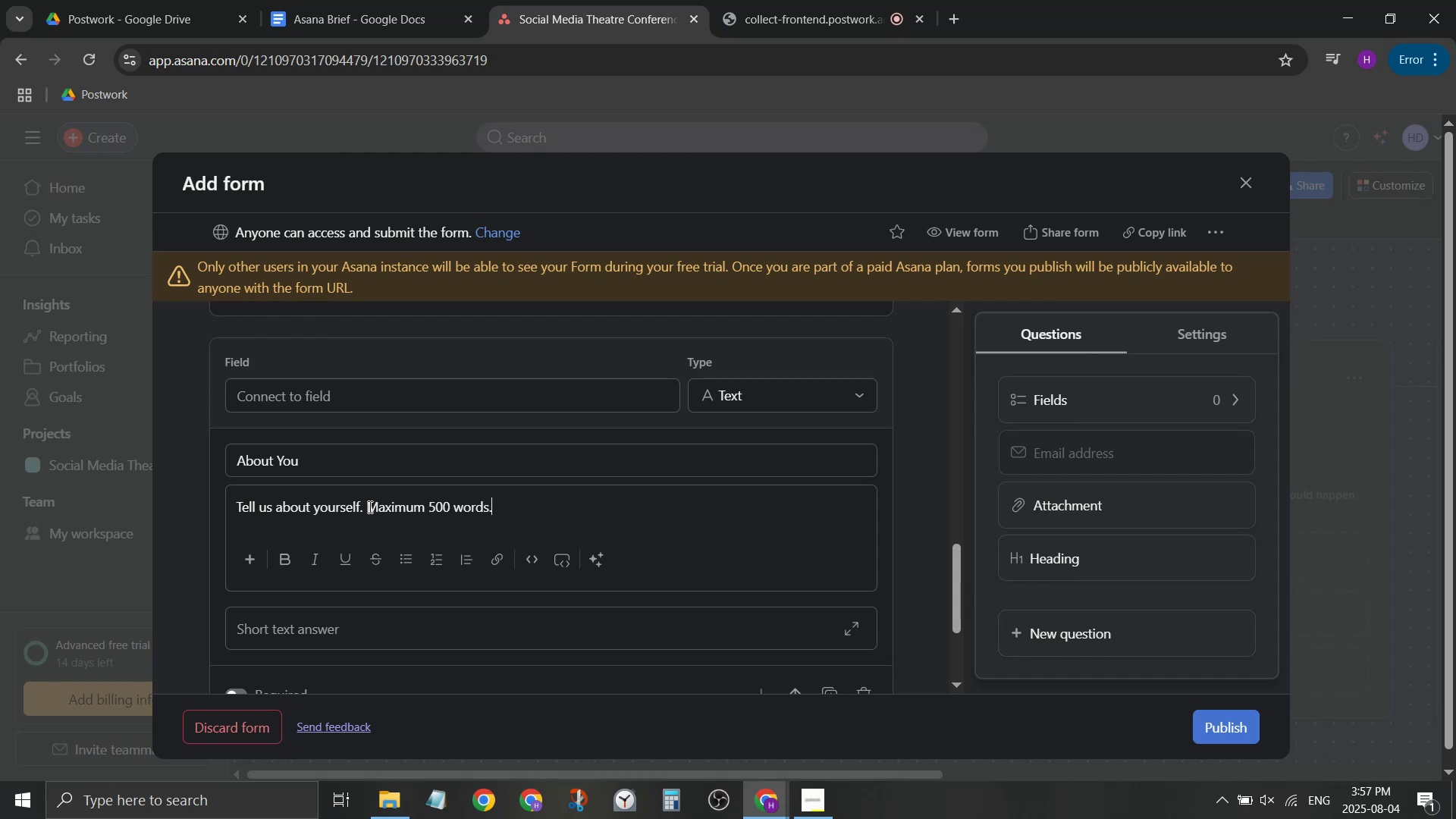 
left_click_drag(start_coordinate=[378, 506], to_coordinate=[372, 507])
 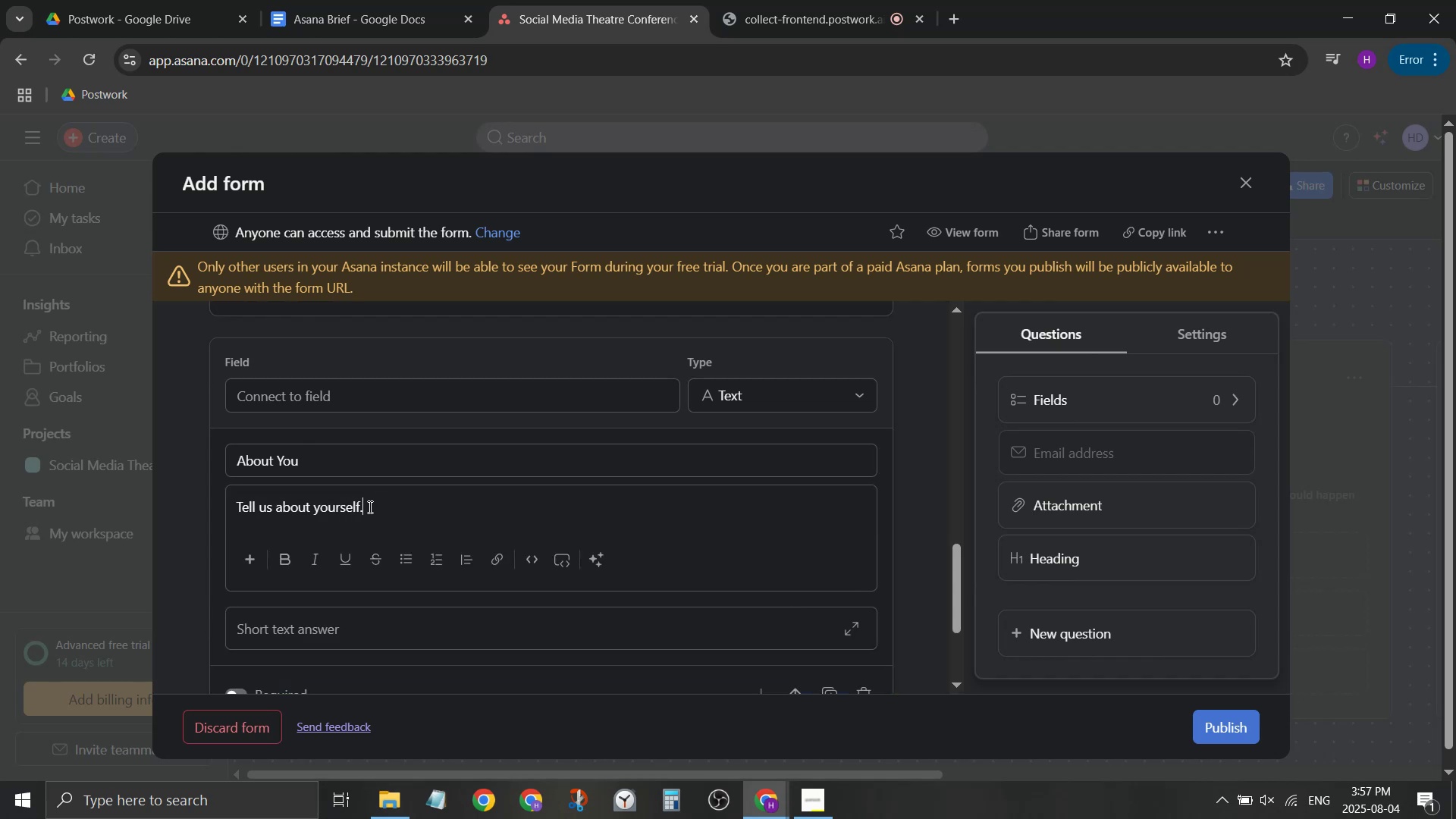 
scroll: coordinate [787, 584], scroll_direction: none, amount: 0.0
 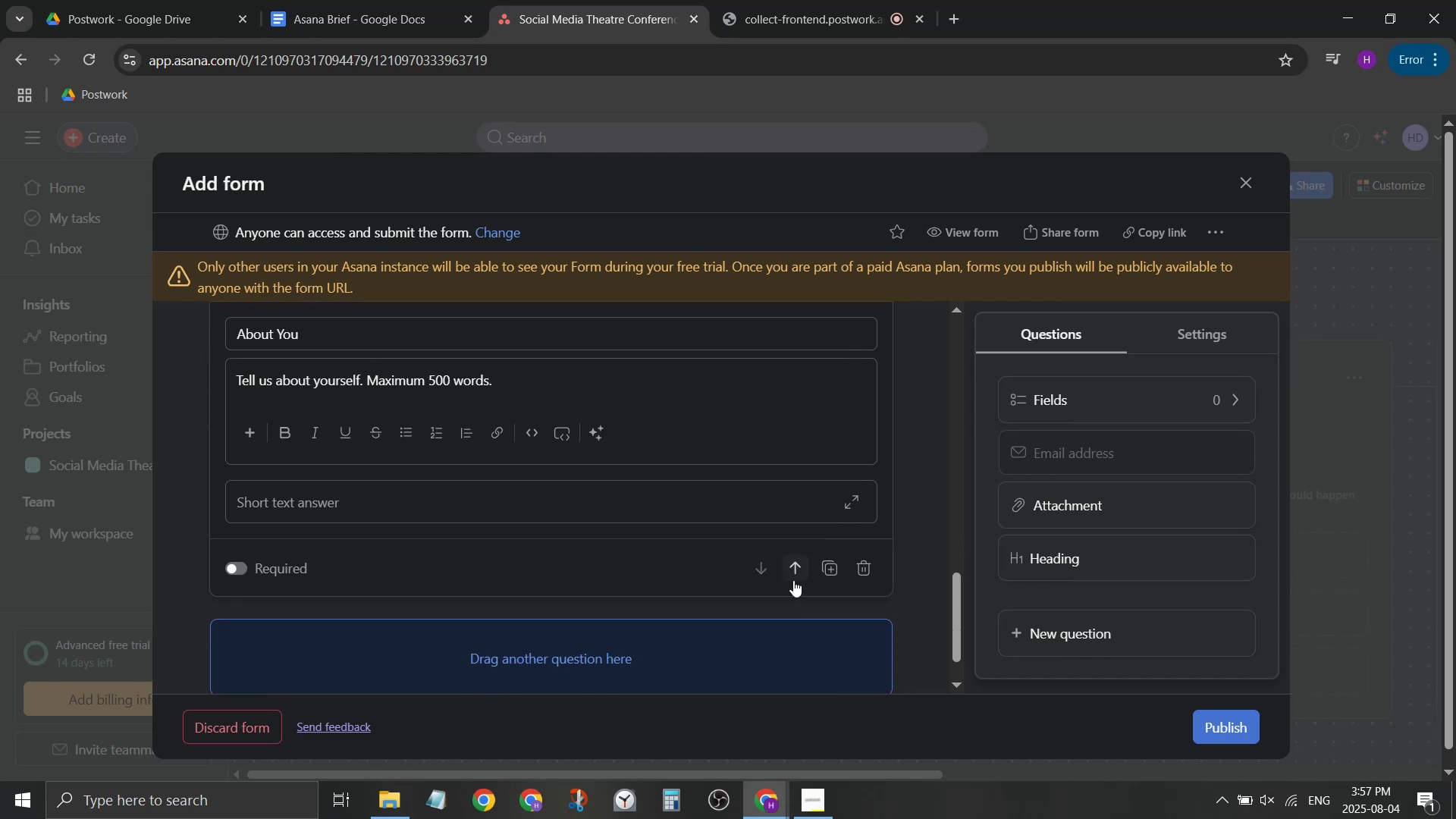 
double_click([793, 580])
 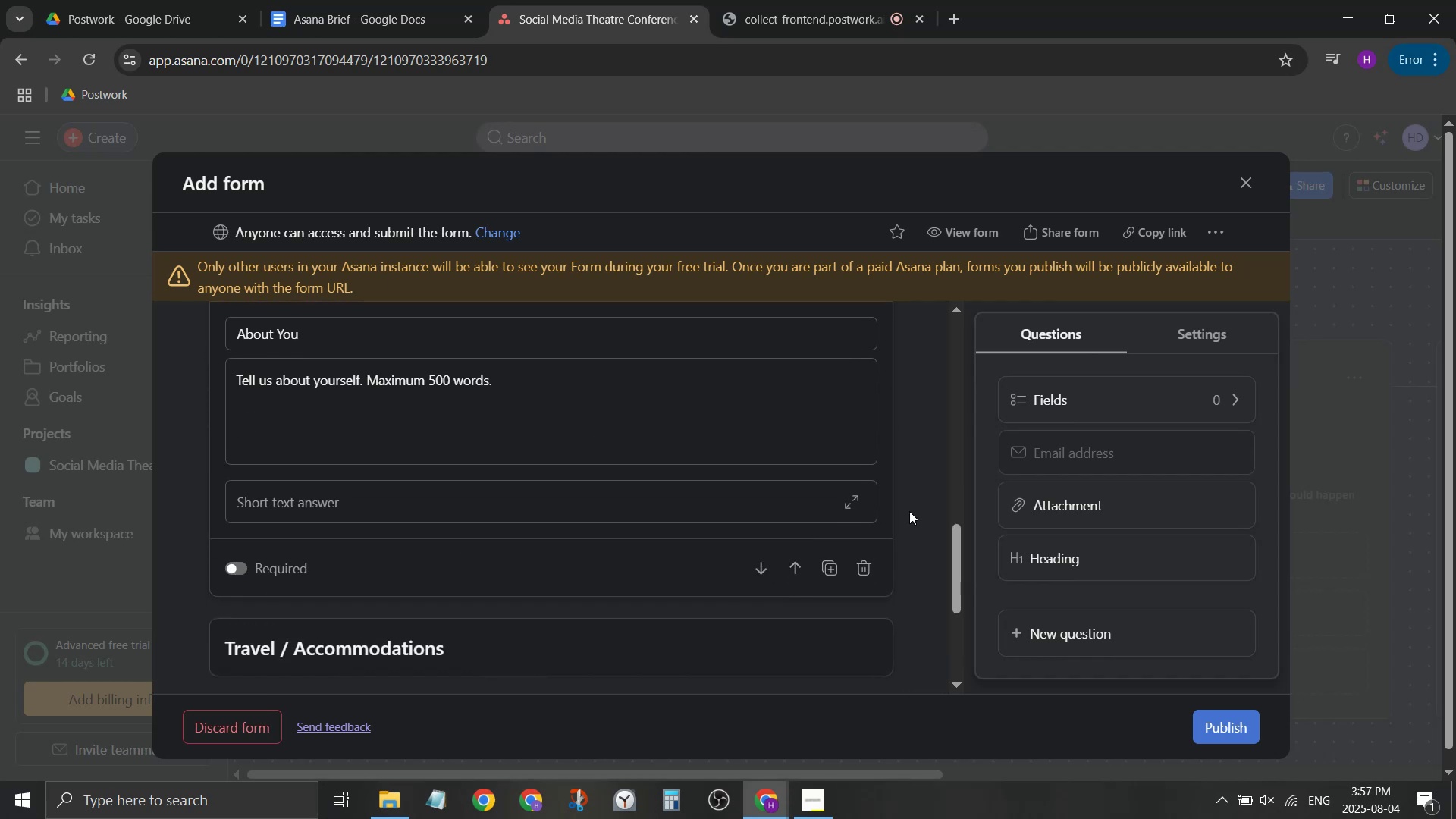 
scroll: coordinate [745, 558], scroll_direction: down, amount: 2.0
 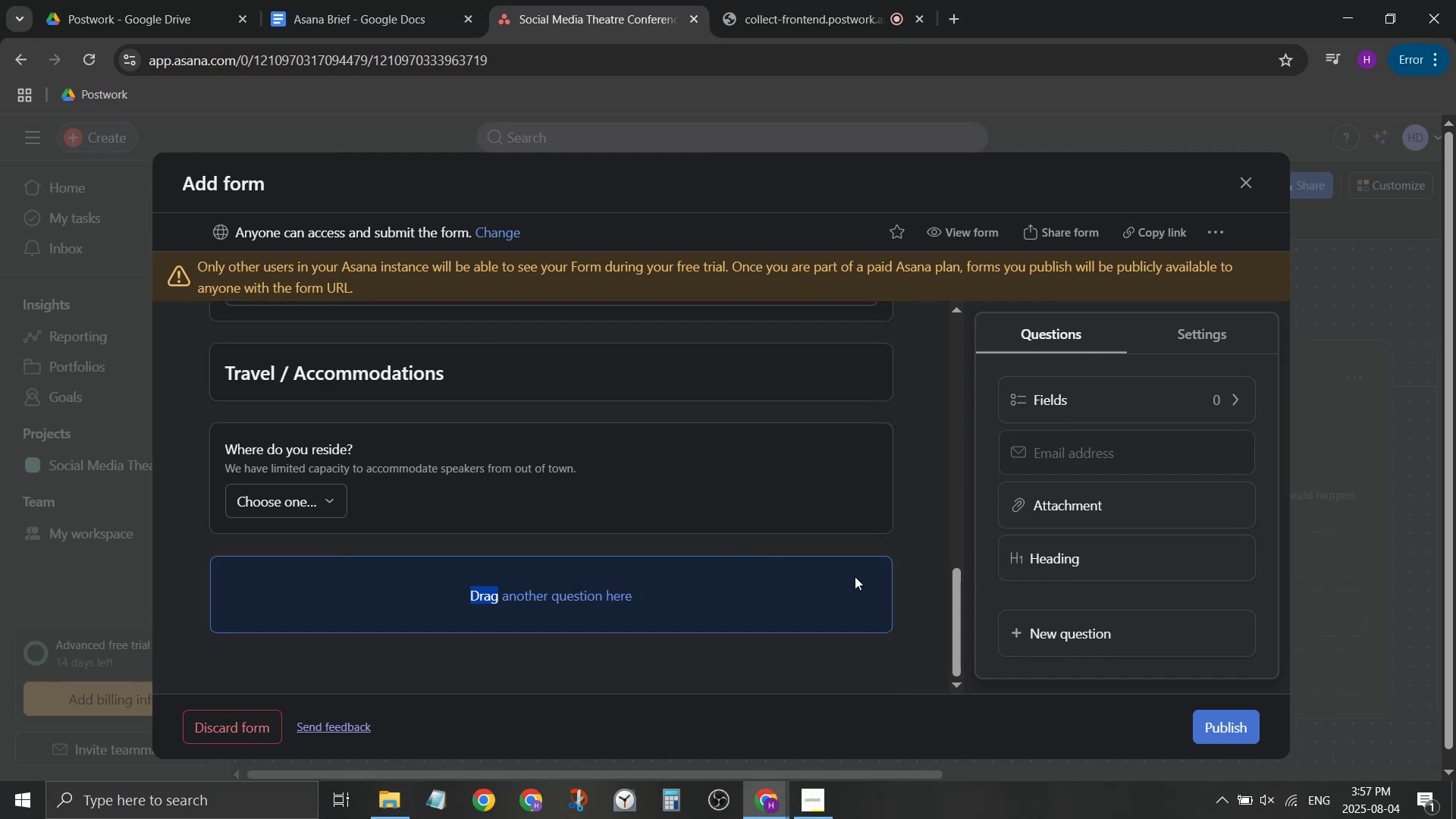 
left_click([785, 595])
 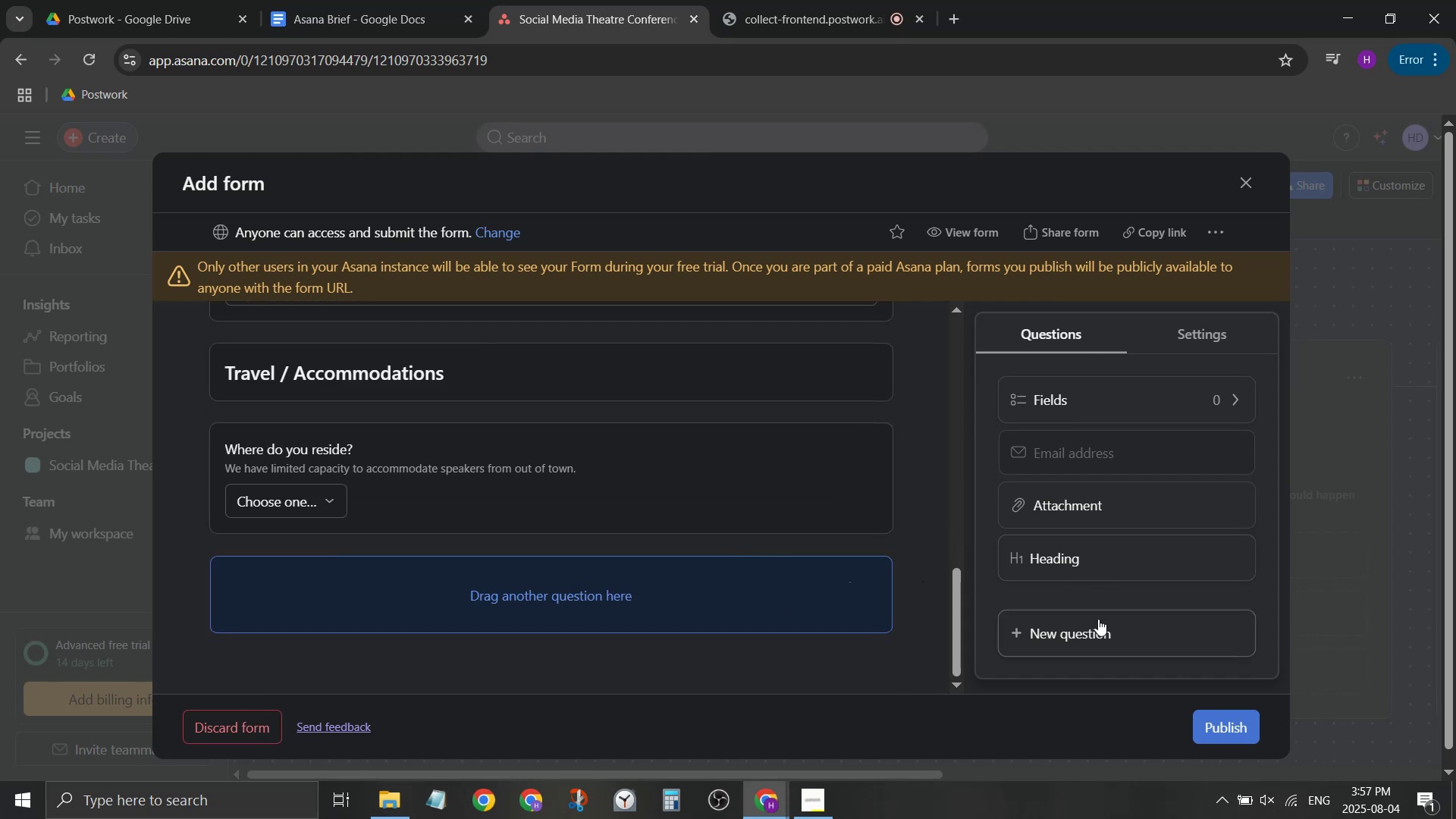 
left_click([1103, 632])
 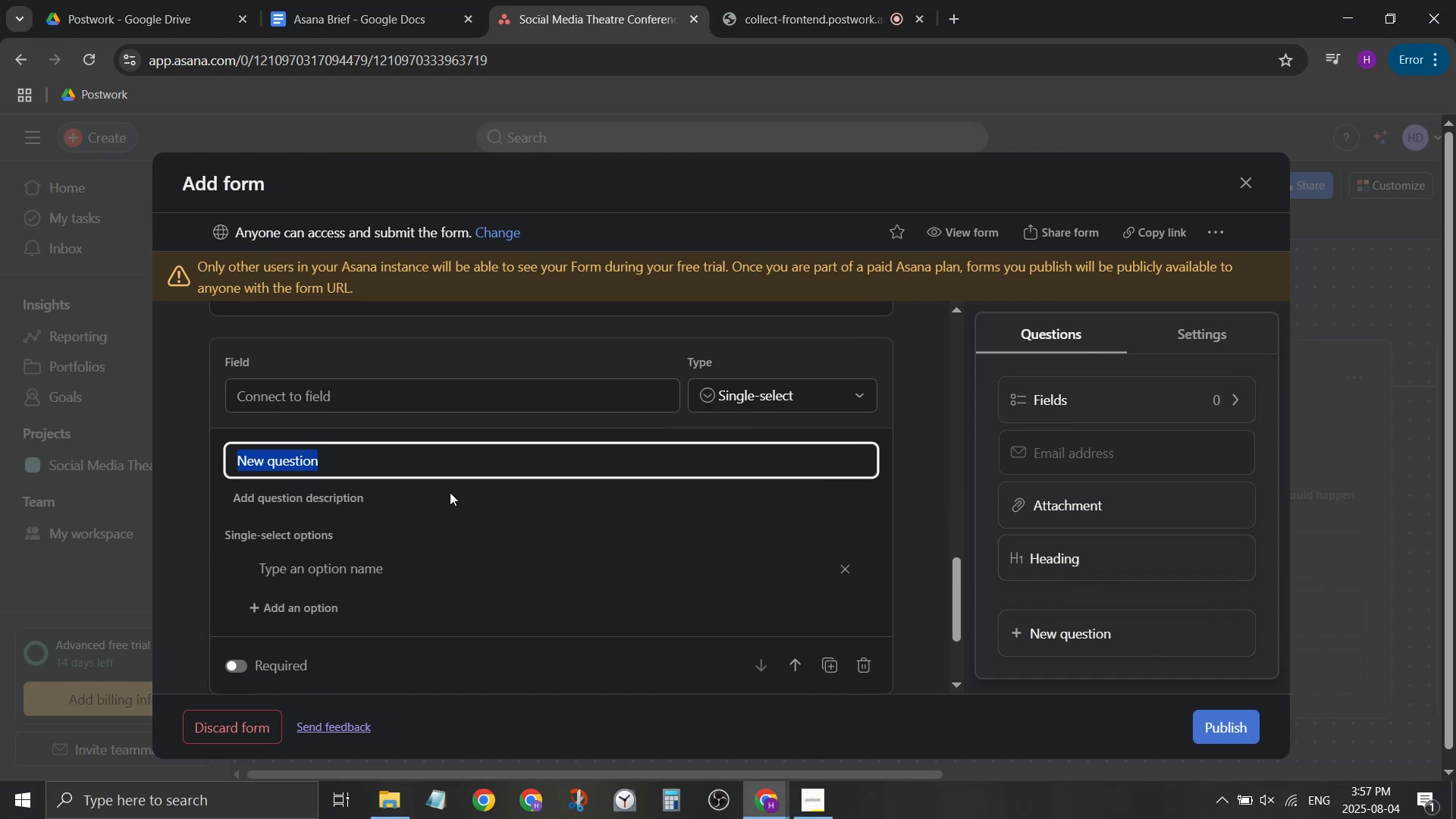 
type(Presentation P)
key(Backspace)
type(ROp)
key(Backspace)
key(Backspace)
key(Backspace)
type(Topic)
 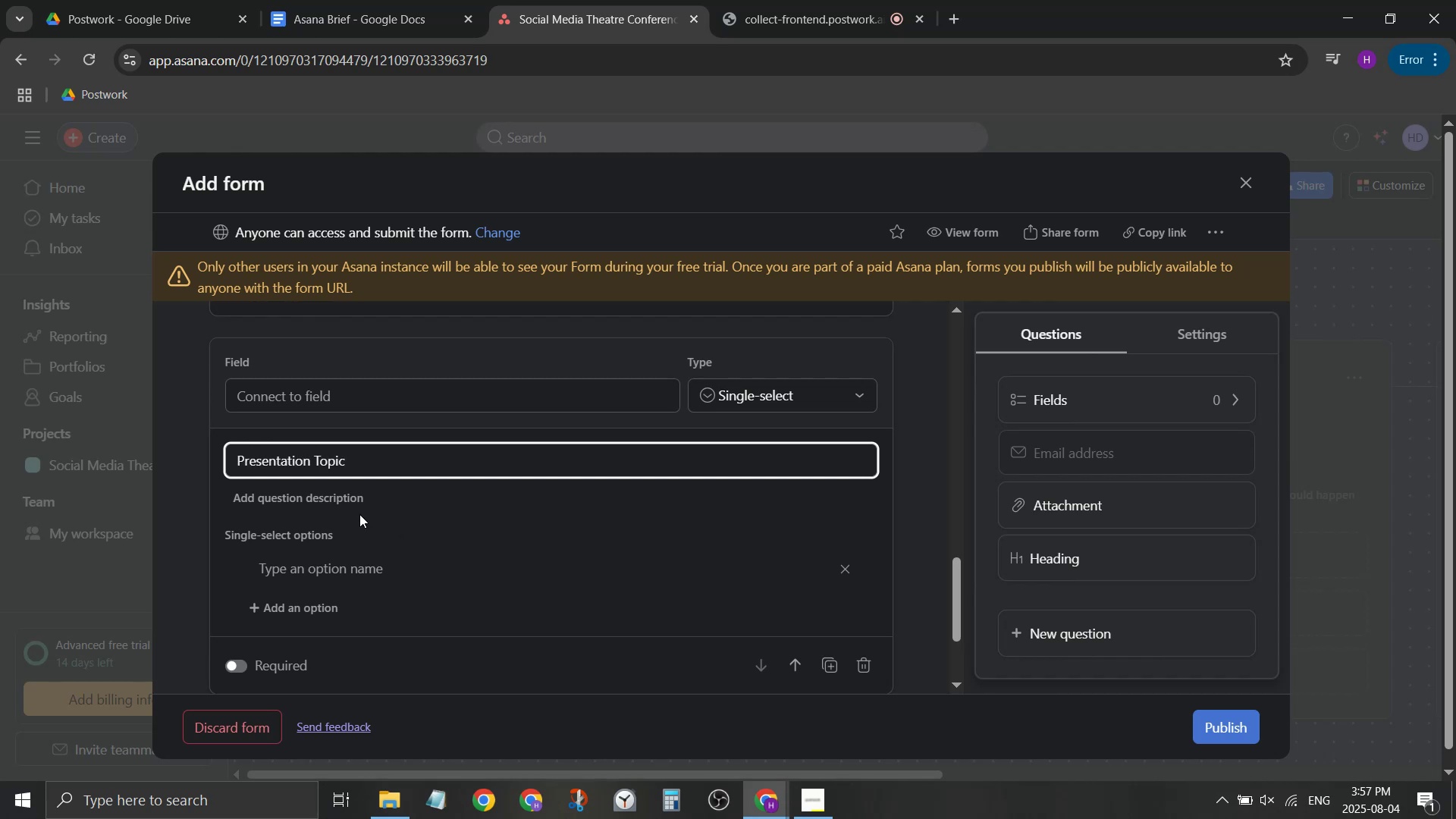 
left_click([355, 503])
 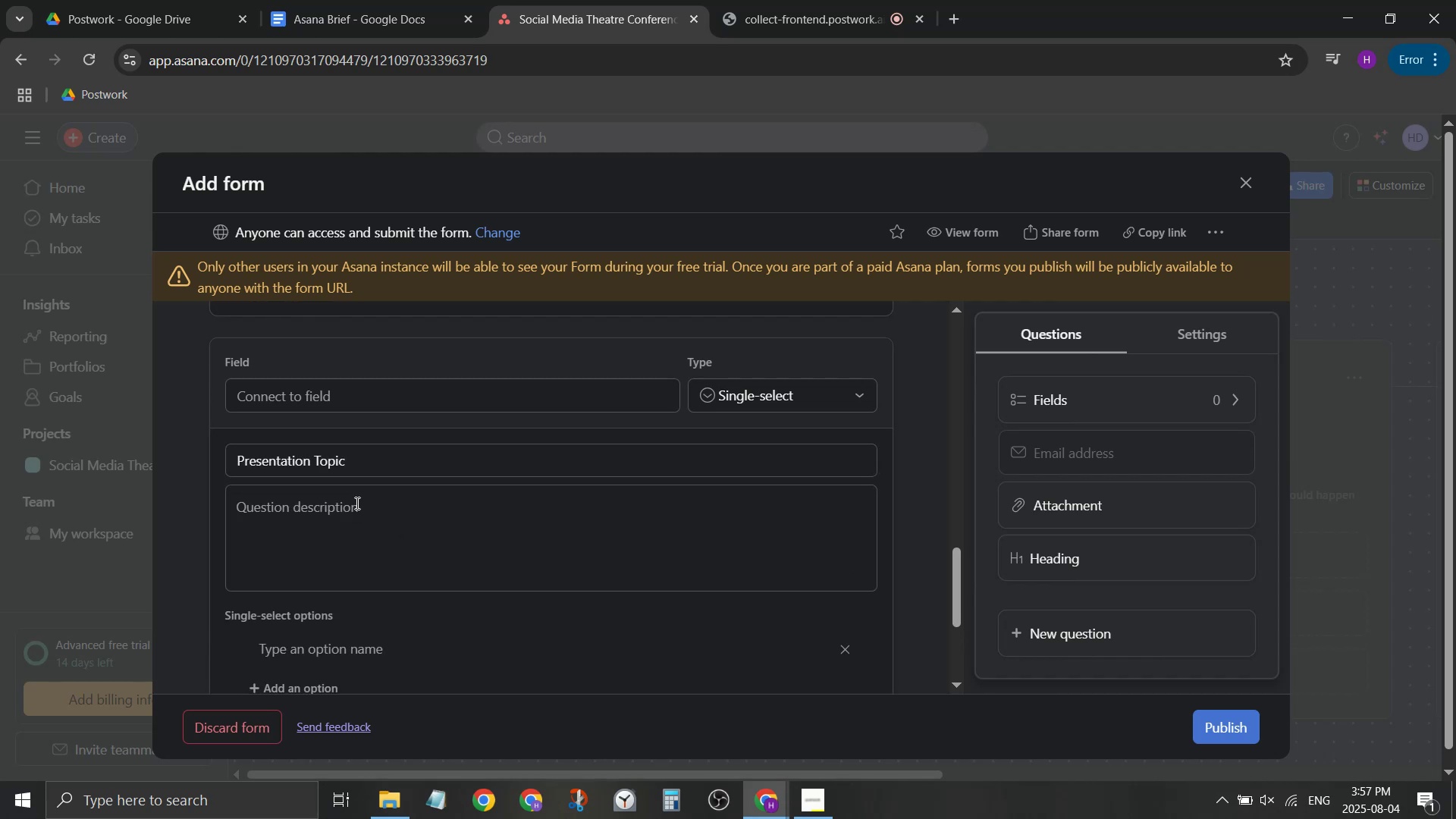 
left_click([358, 504])
 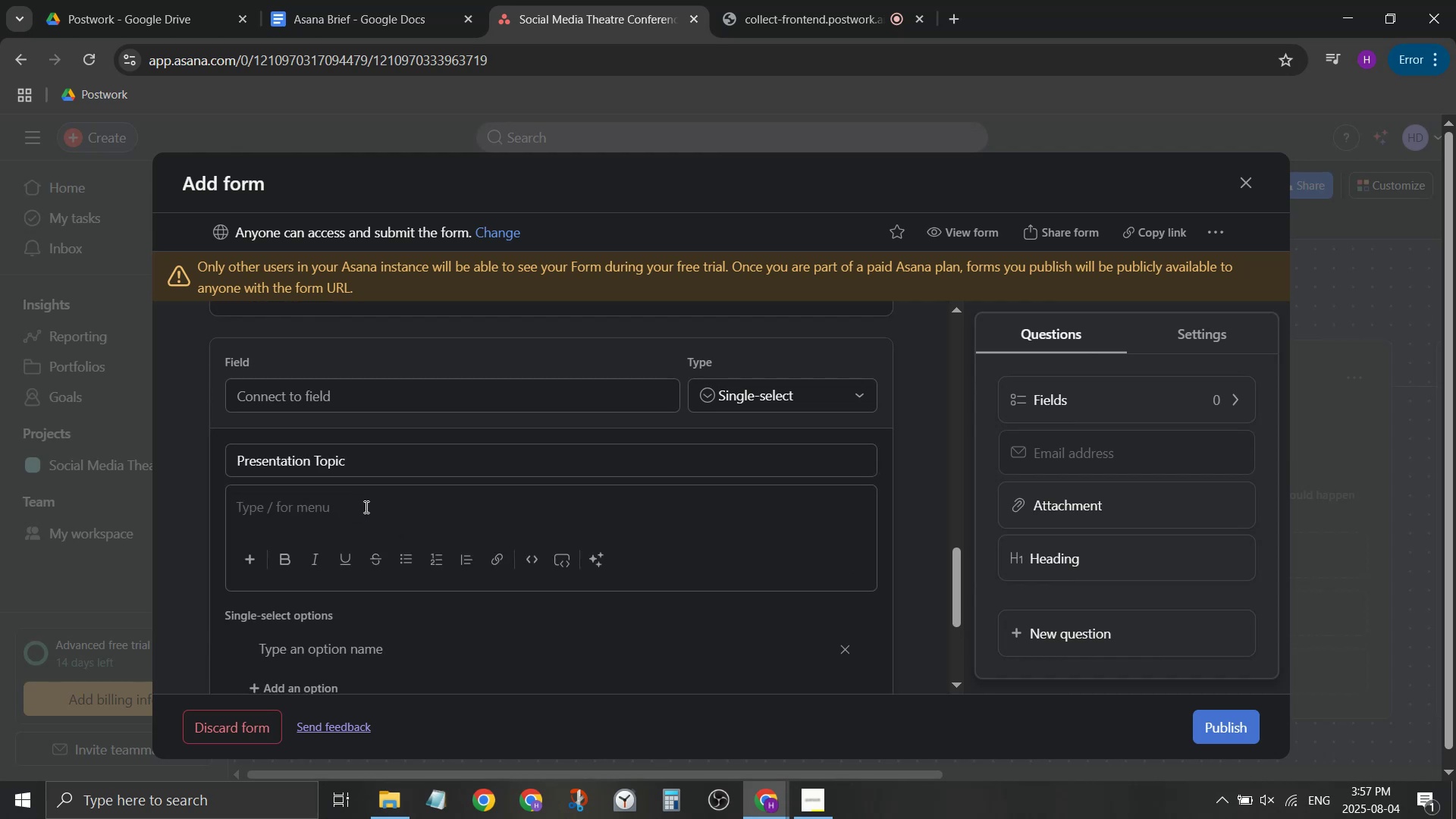 
type(What would you )
key(Backspace)
key(Backspace)
type(s)
key(Backspace)
type(is your area)
key(Backspace)
key(Backspace)
key(Backspace)
key(Backspace)
type(specific area of interset)
key(Backspace)
key(Backspace)
key(Backspace)
type(est/a)
key(Backspace)
type(expertist in)
key(Backspace)
key(Backspace)
key(Backspace)
type(e)
key(Backspace)
key(Backspace)
type(e within Social Media theatr)
key(Backspace)
key(Backspace)
key(Backspace)
key(Backspace)
key(Backspace)
key(Backspace)
type(Theatre? What would be a topic you'd lik)
key(Backspace)
key(Backspace)
key(Backspace)
type(pre)
key(Backspace)
type(esent on? Ke)
key(Backspace)
key(Backspace)
type(Maxmimum)
key(Backspace)
key(Backspace)
key(Backspace)
key(Backspace)
key(Backspace)
type(iu)
key(Backspace)
type(mum 00)
key(Backspace)
key(Backspace)
type(100 )
key(Backspace)
type(0 r)
key(Backspace)
type(words. We'll foll)
key(Backspace)
key(Backspace)
key(Backspace)
key(Backspace)
key(Backspace)
key(Backspace)
key(Backspace)
key(Backspace)
key(Backspace)
key(Backspace)
type(You'll haev a )
key(Backspace)
key(Backspace)
key(Backspace)
key(Backspace)
key(Backspace)
key(Backspace)
 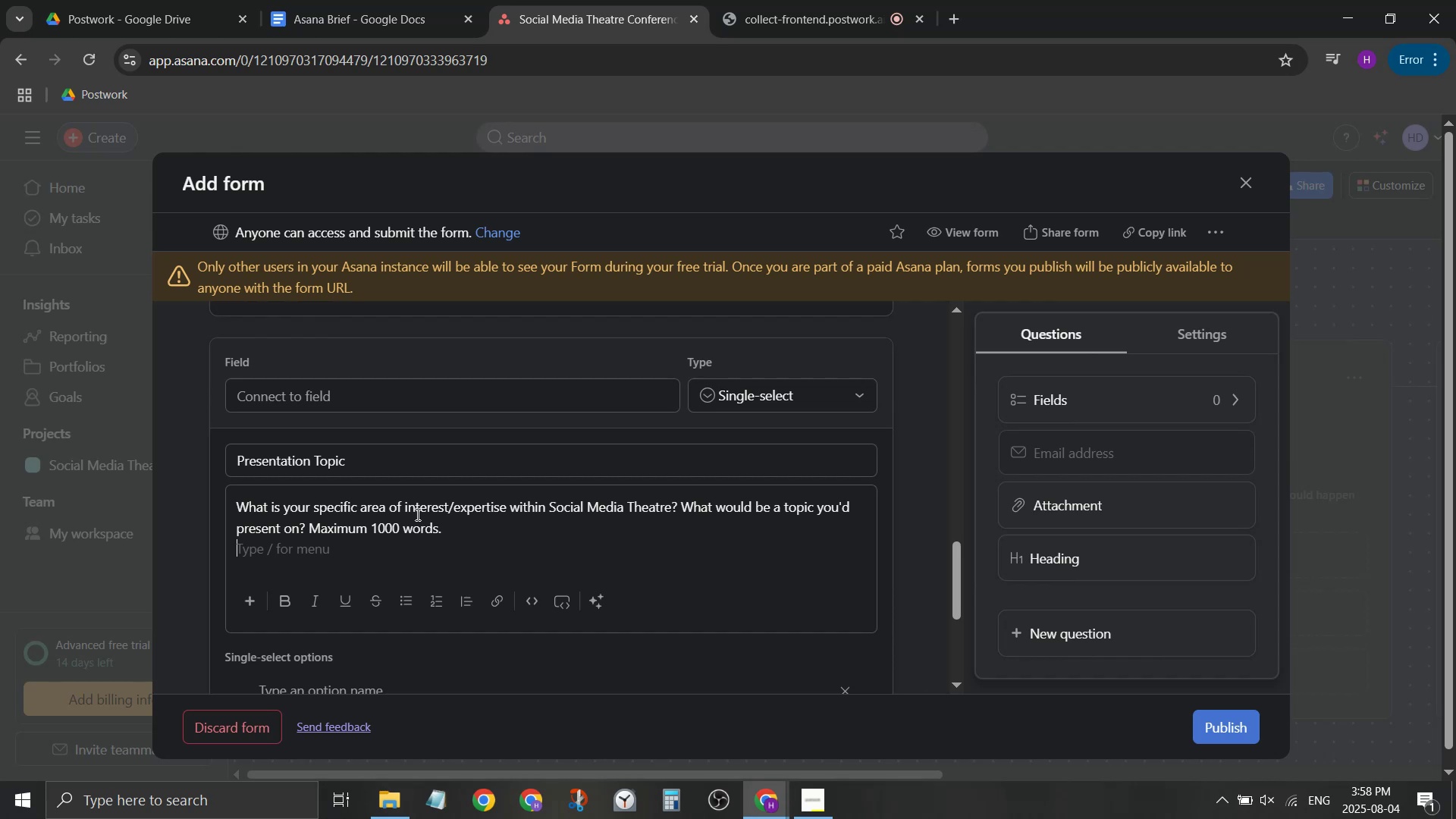 
key(Enter)
 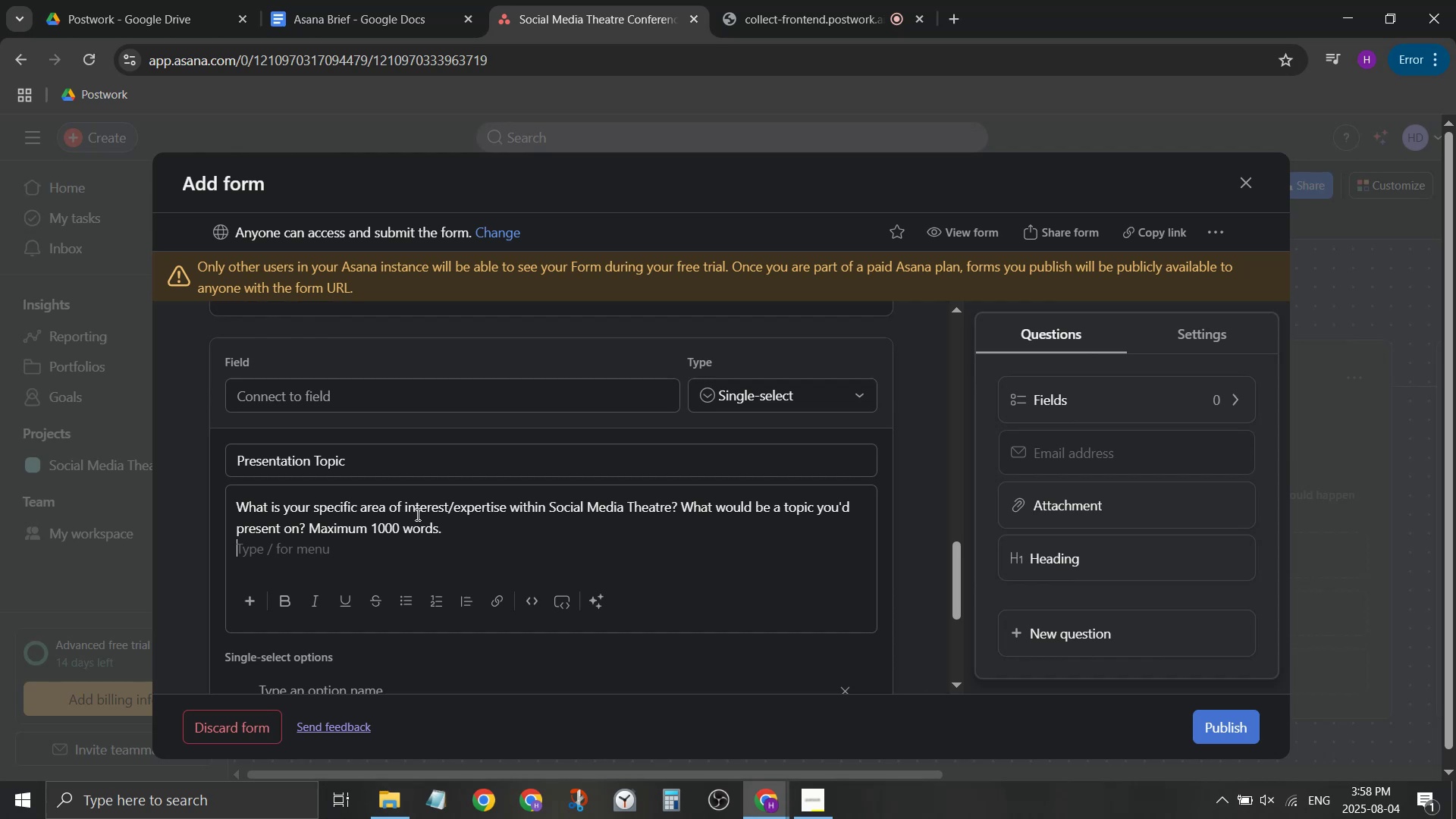 
key(Enter)
 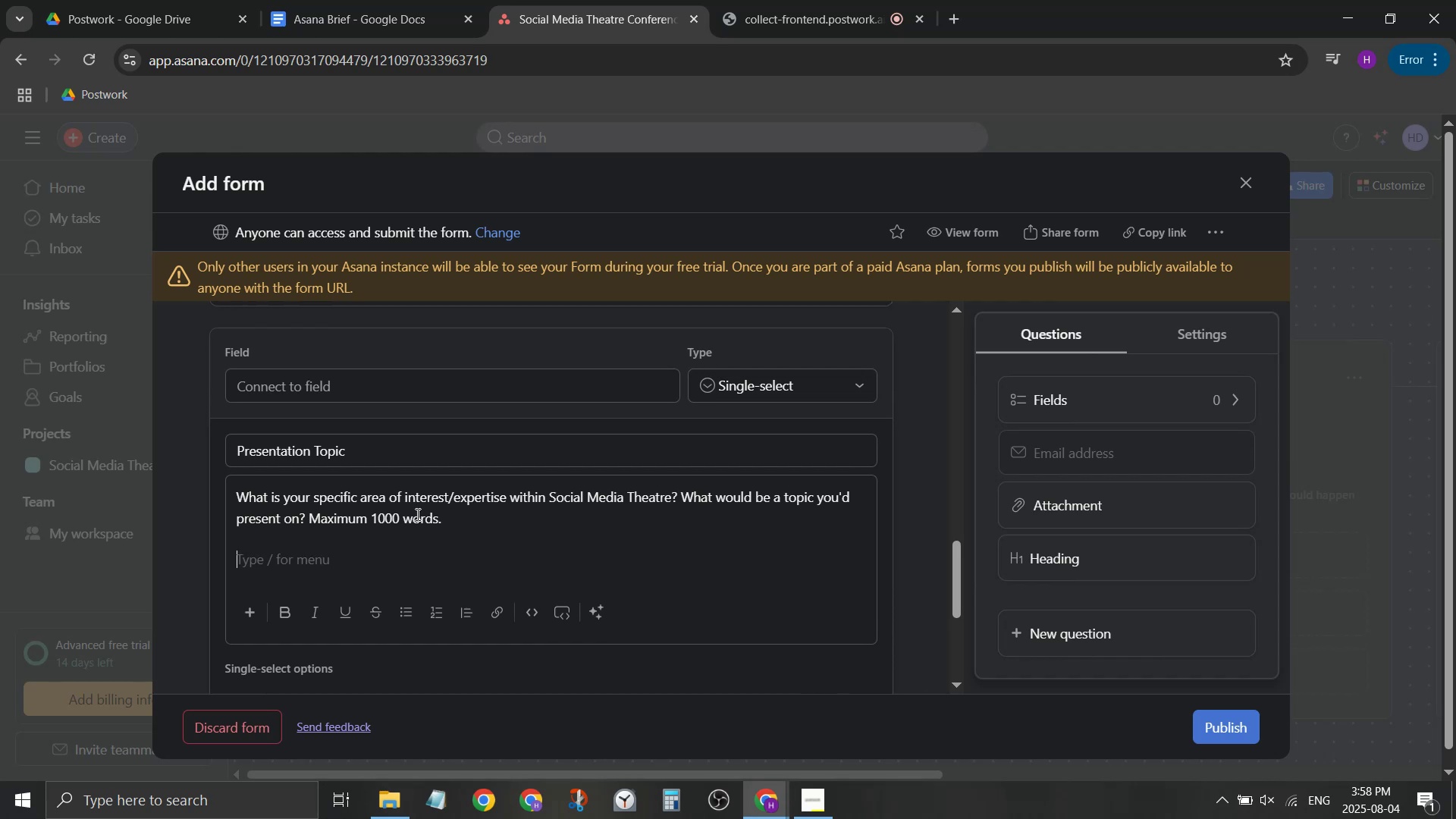 
type((You'll hae a )
key(Backspace)
key(Backspace)
key(Backspace)
key(Backspace)
key(Backspace)
key(Backspace)
key(Backspace)
key(Backspace)
key(Backspace)
key(Backspace)
key(Backspace)
key(Backspace)
key(Backspace)
type(We'll have a )
key(Backspace)
key(Backspace)
key(Backspace)
key(Backspace)
key(Backspace)
key(Backspace)
key(Backspace)
type(follow up )
 